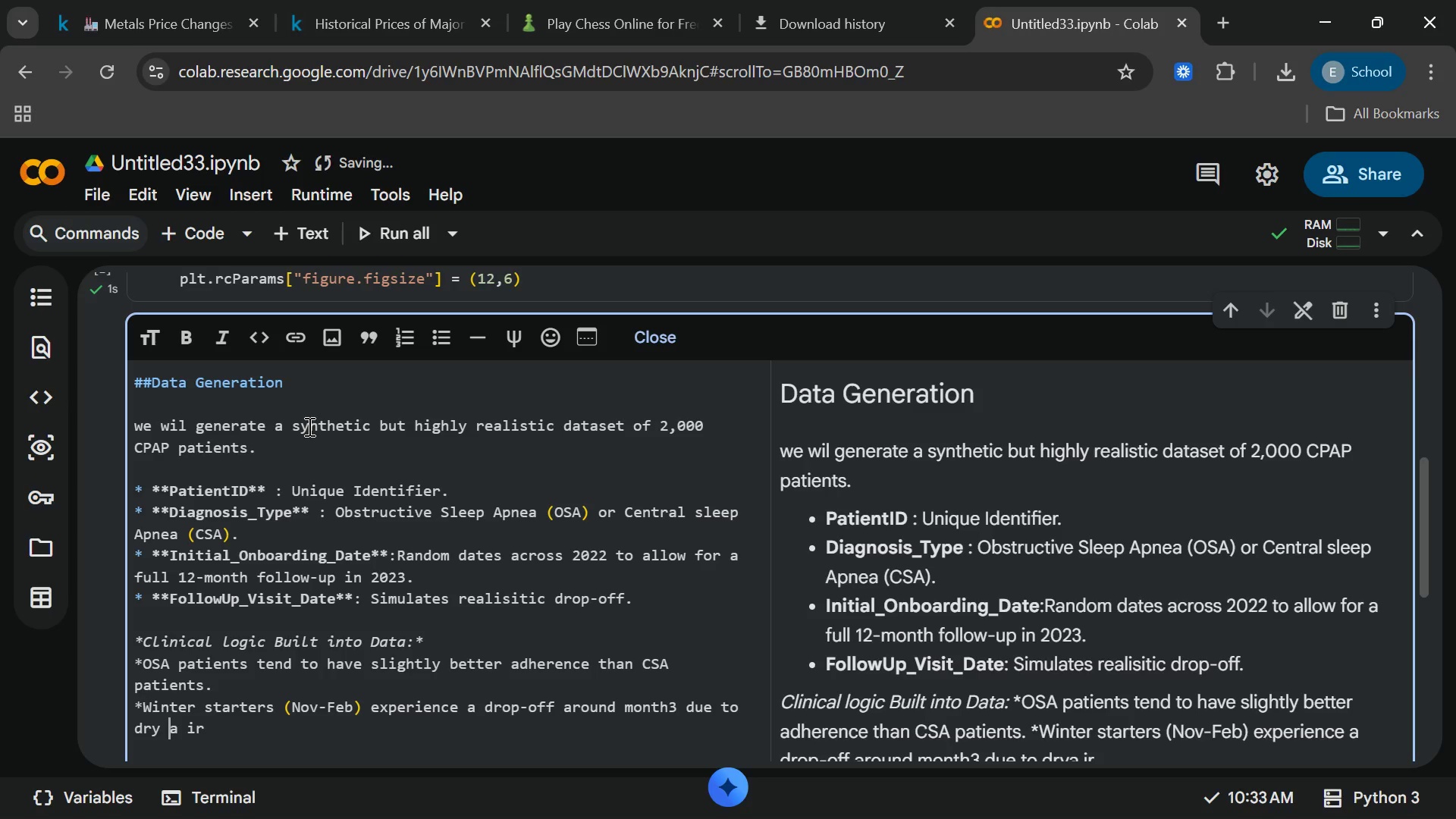 
key(Space)
 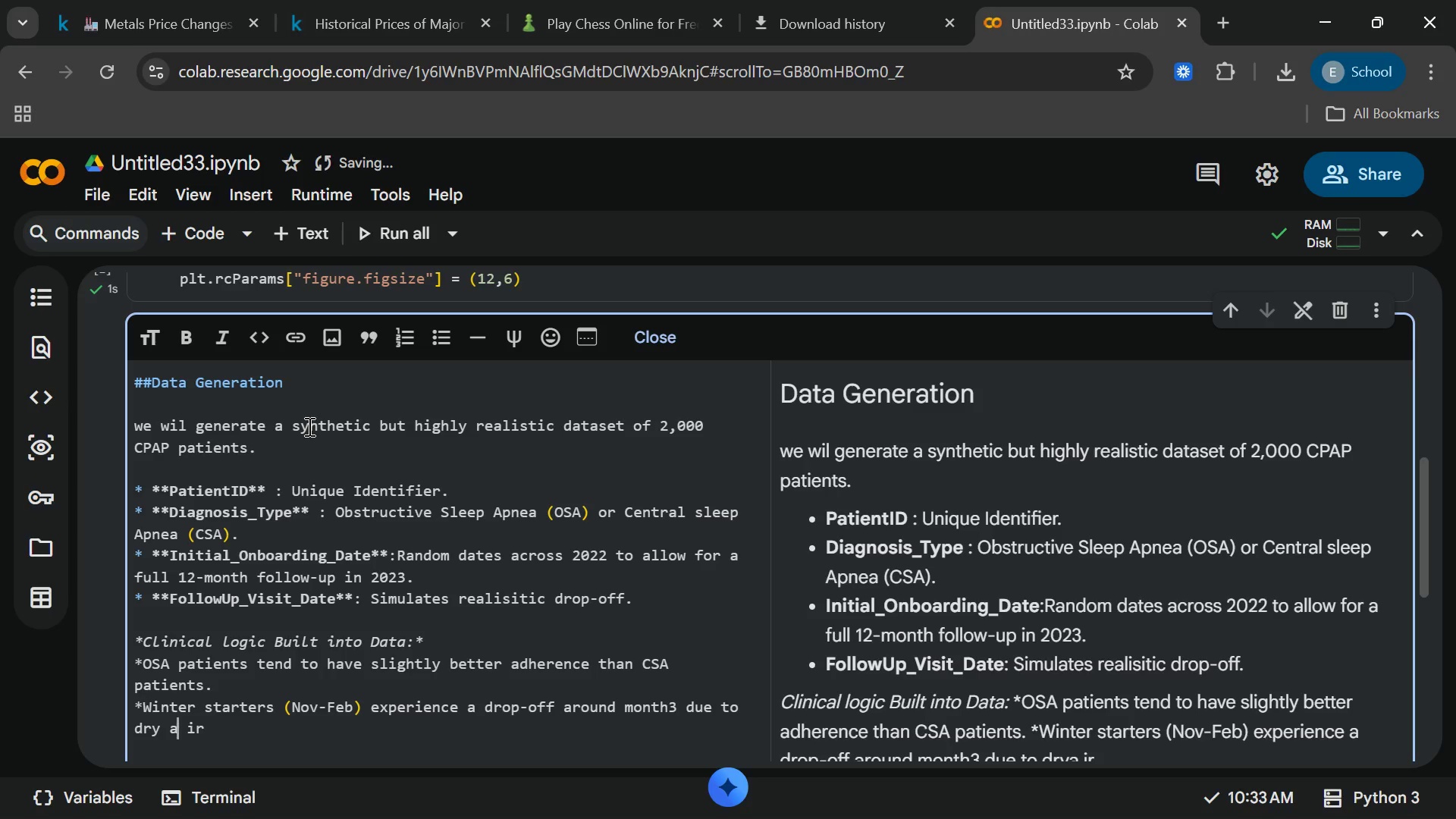 
key(ArrowRight)
 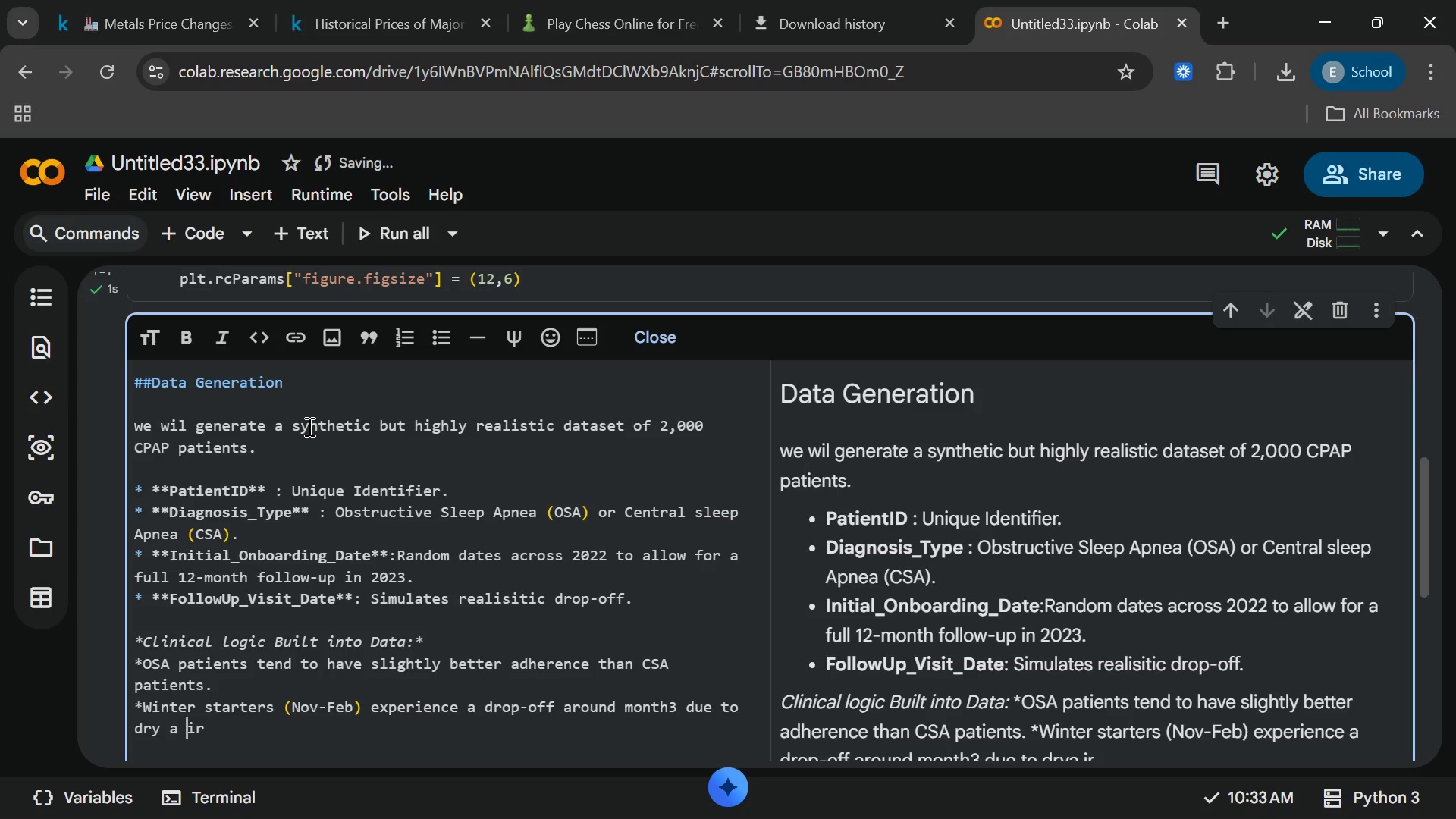 
key(ArrowRight)
 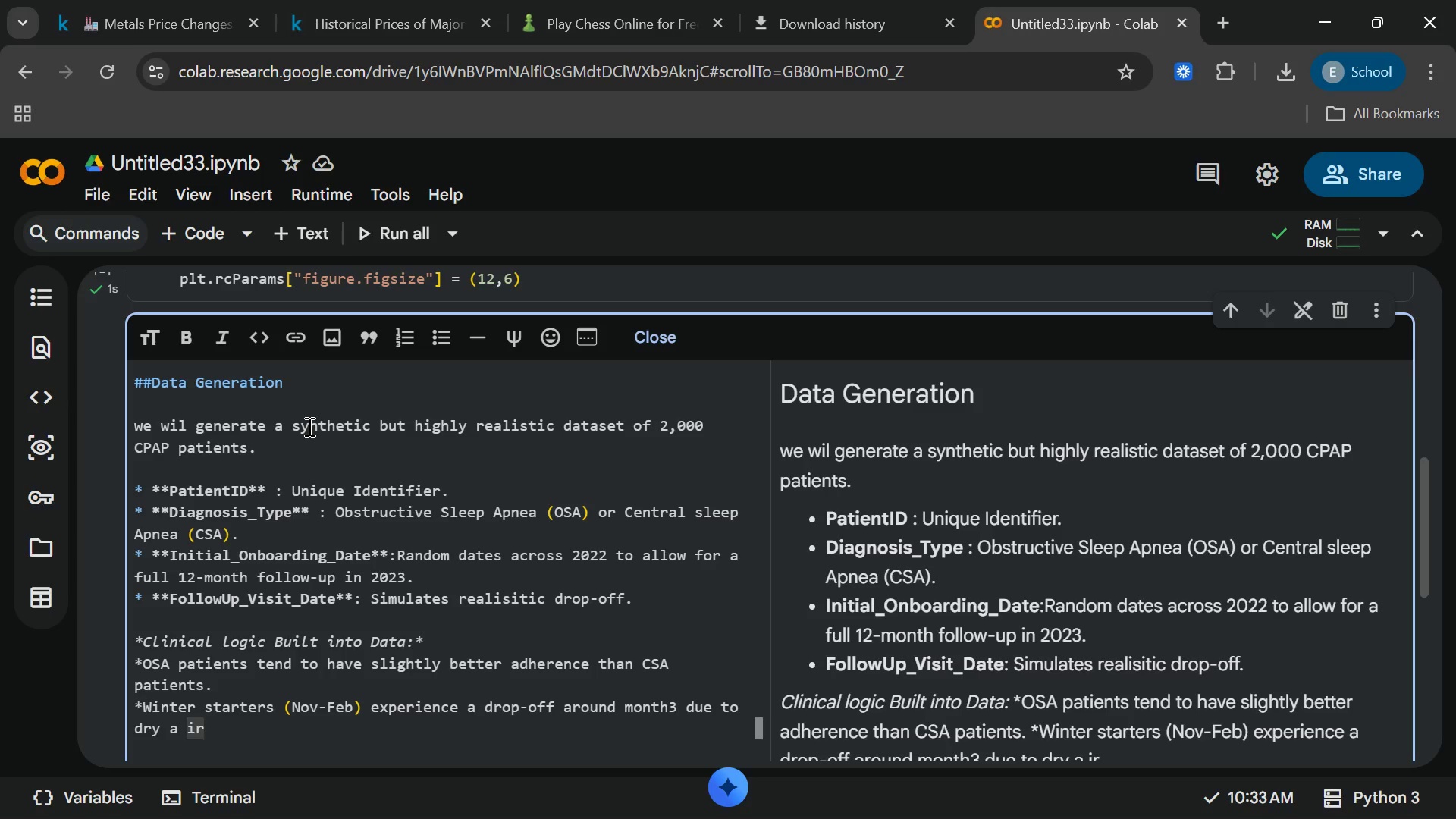 
key(Backspace)
type([End] and)
 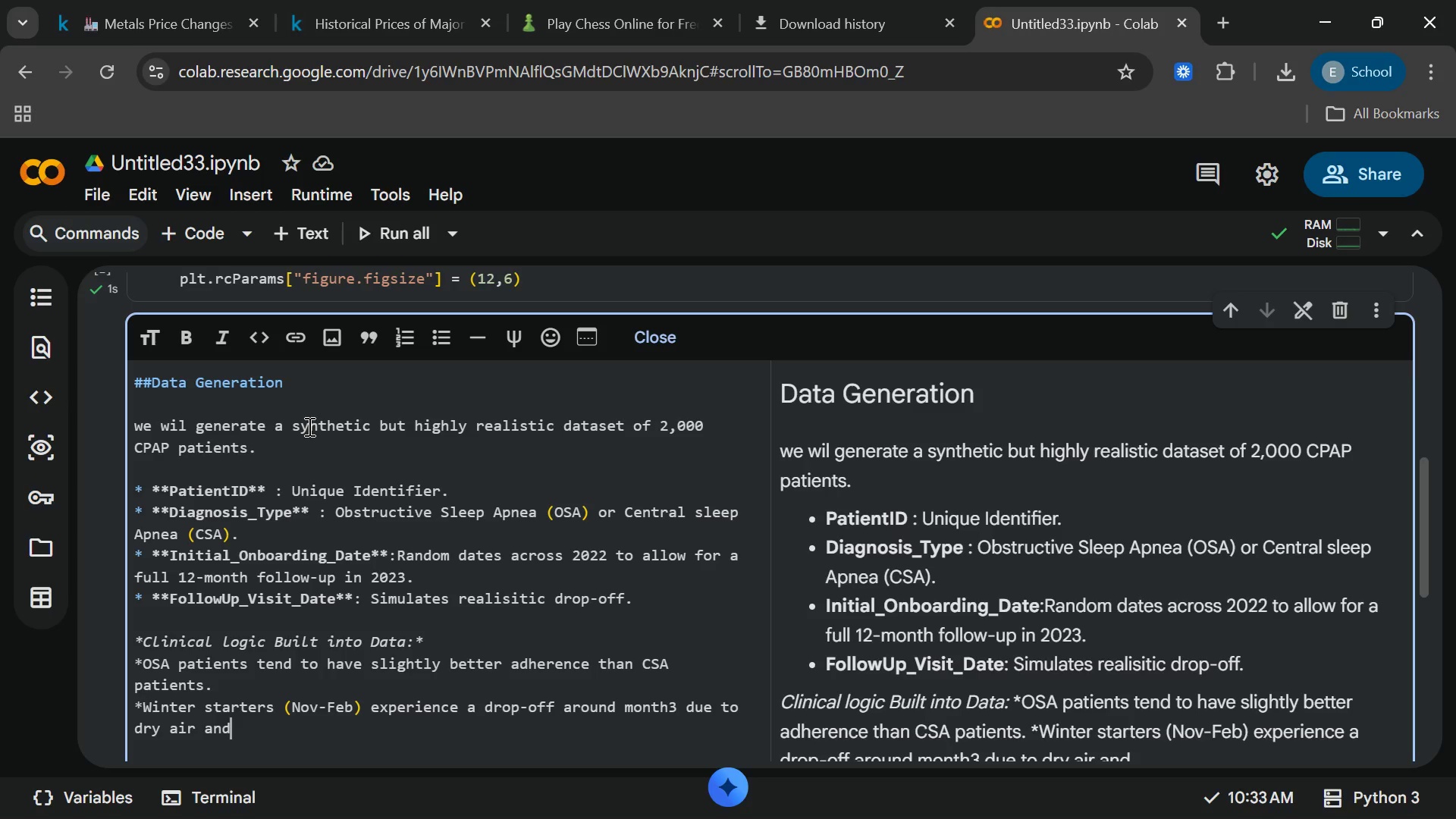 
type( mask)
 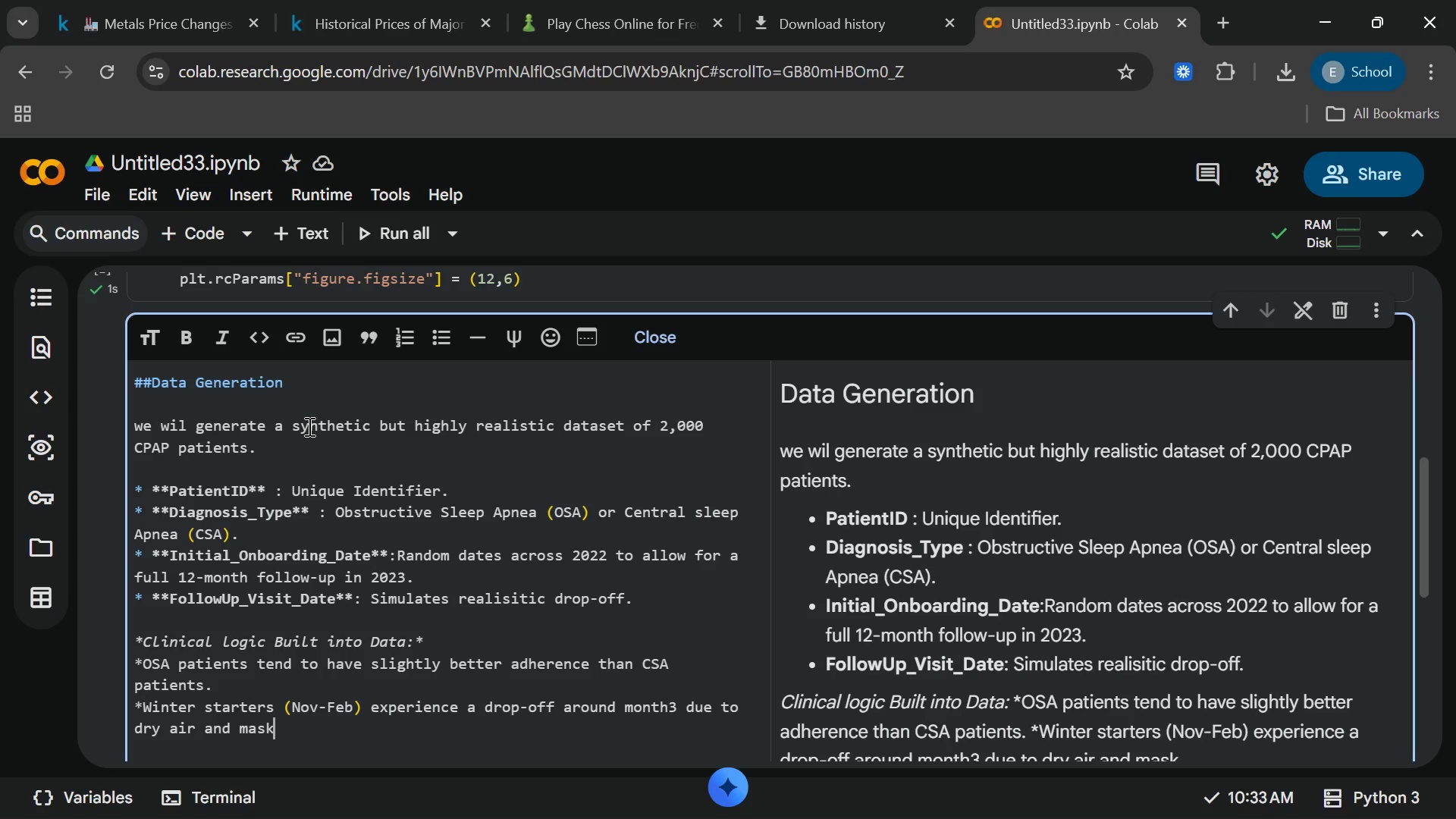 
type( discomfr)
key(Backspace)
type(ort.)
 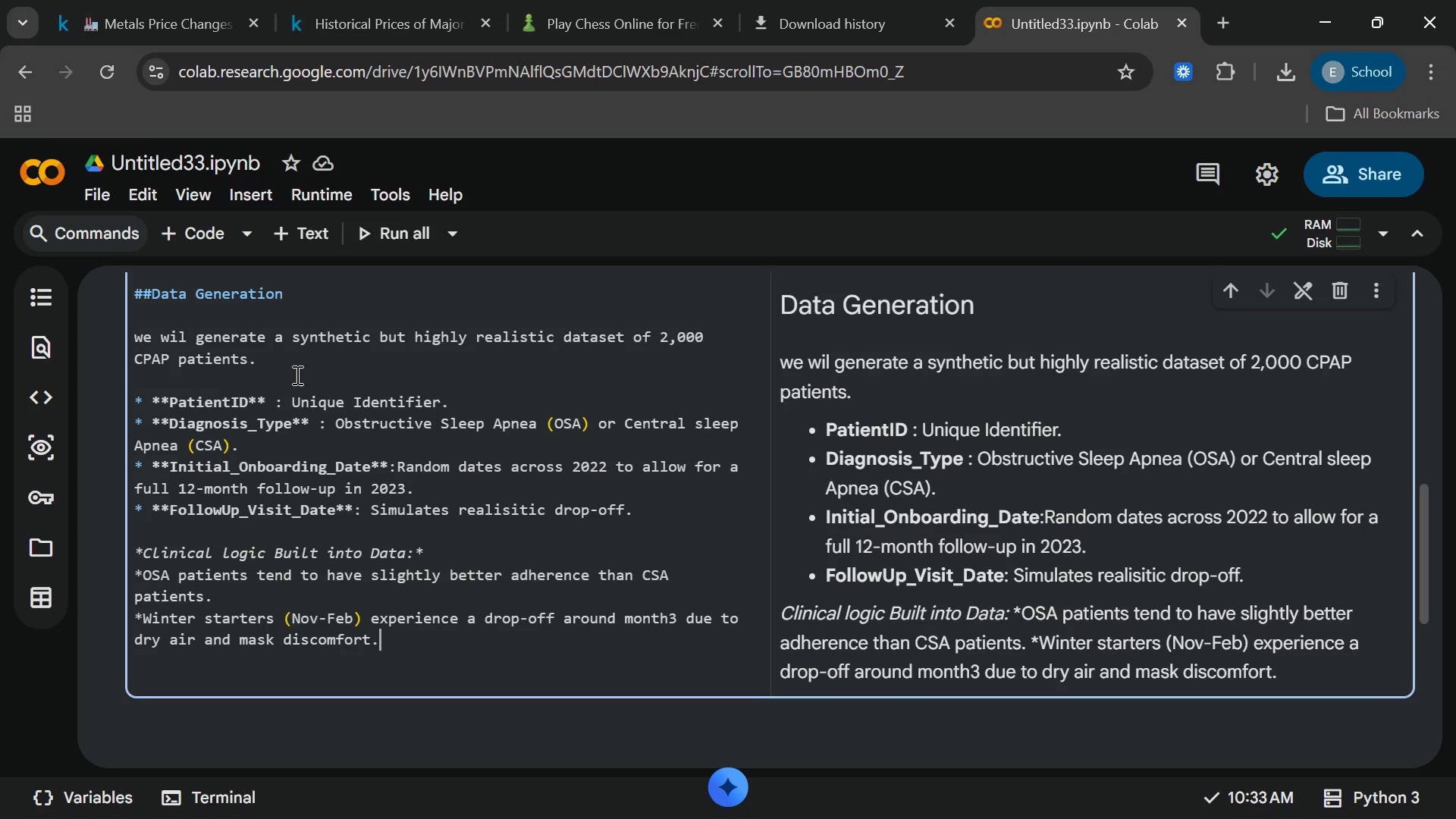 
left_click([182, 246])
 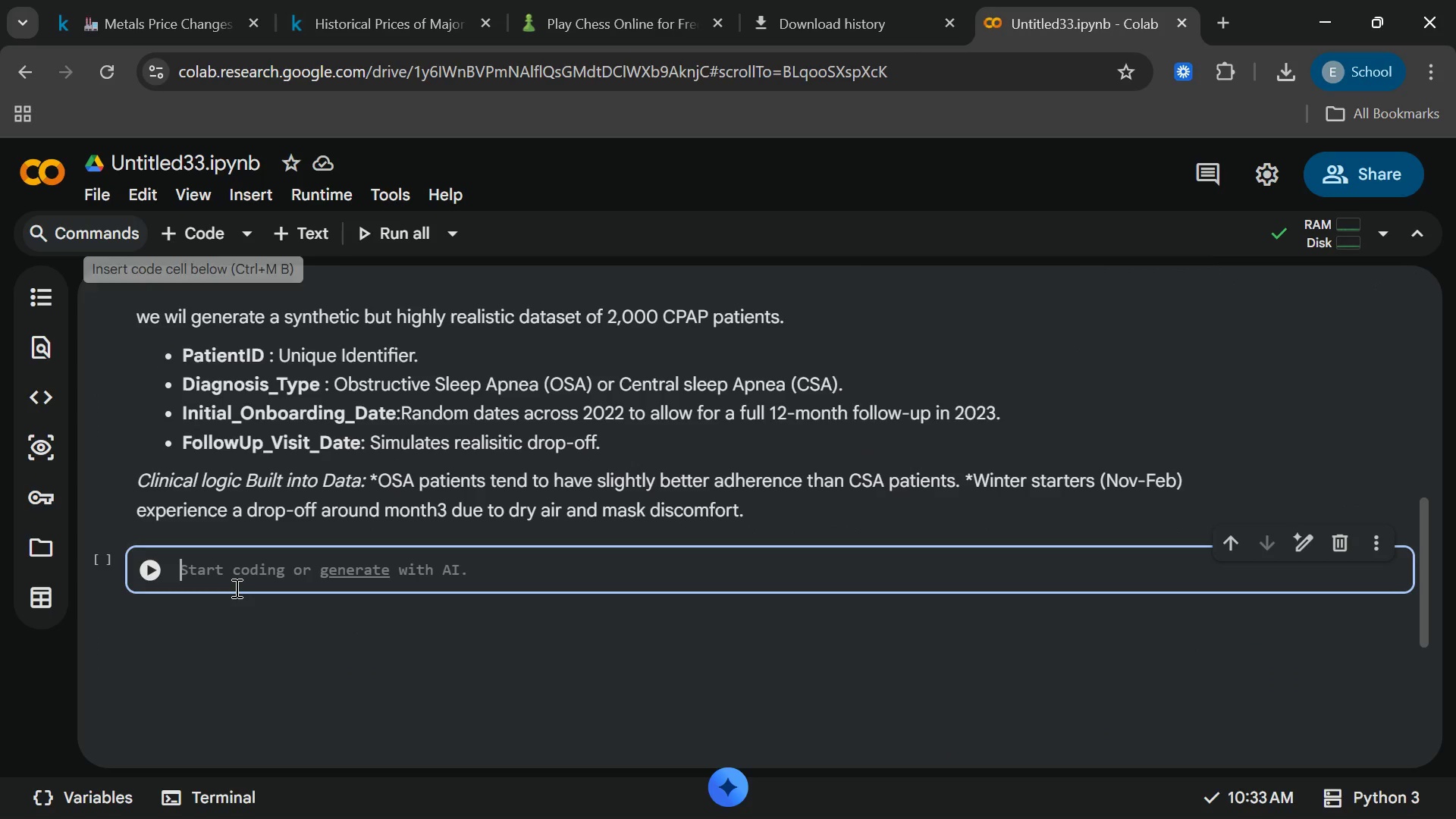 
type(np.random.seed(42)
 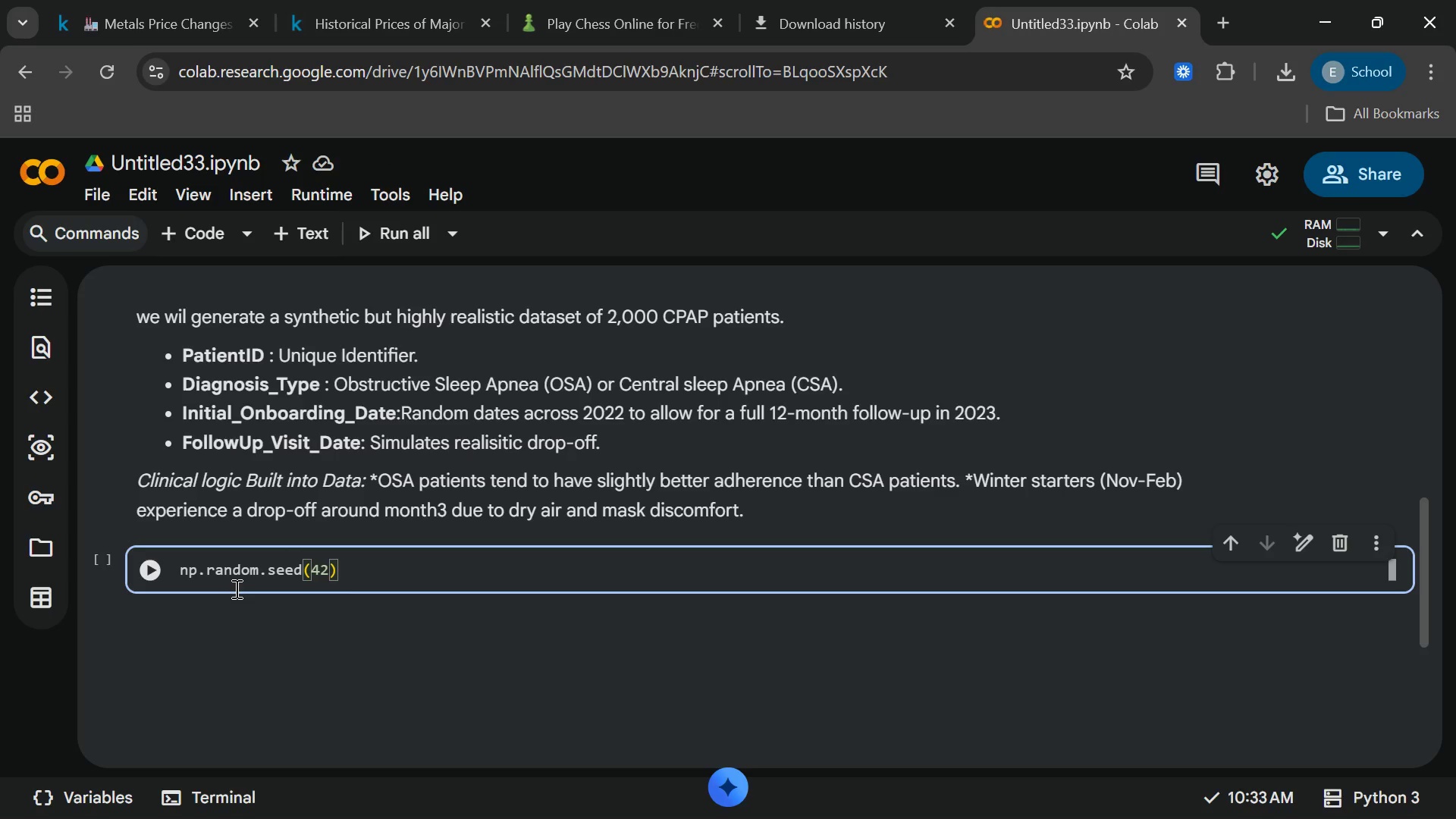 
hold_key(key=End, duration=0.31)
 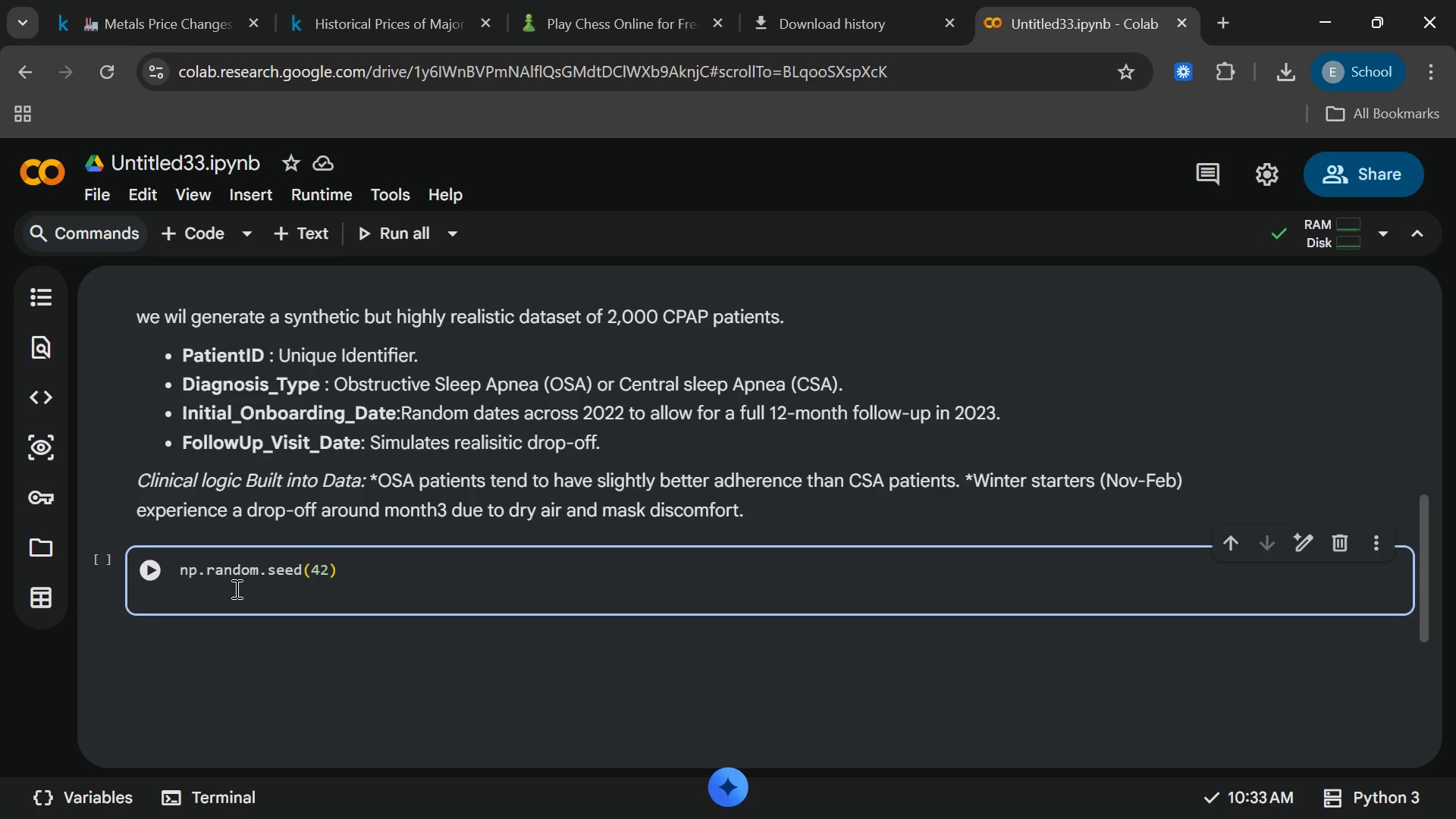 
hold_key(key=Enter, duration=0.38)
 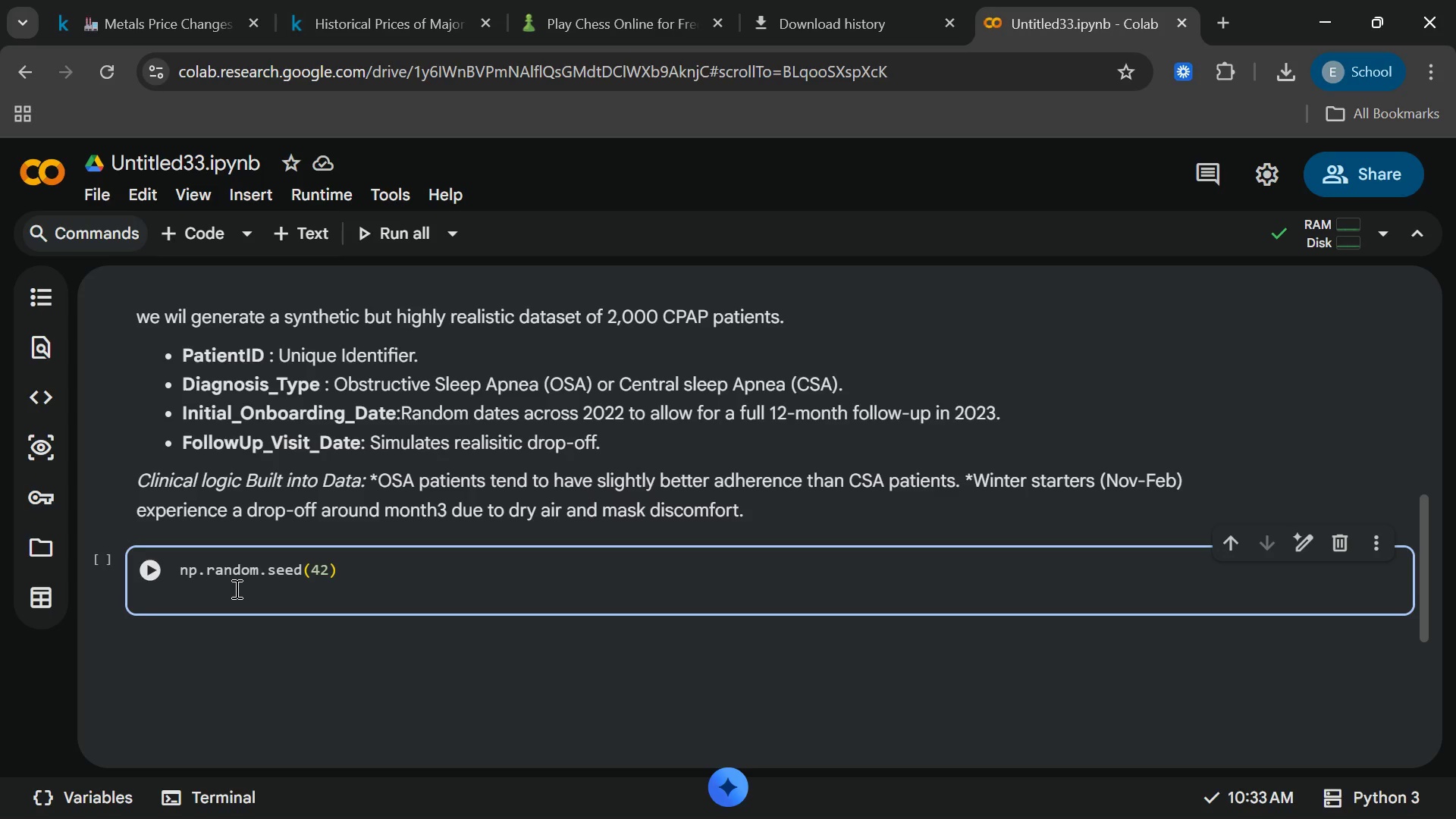 
key(Enter)
 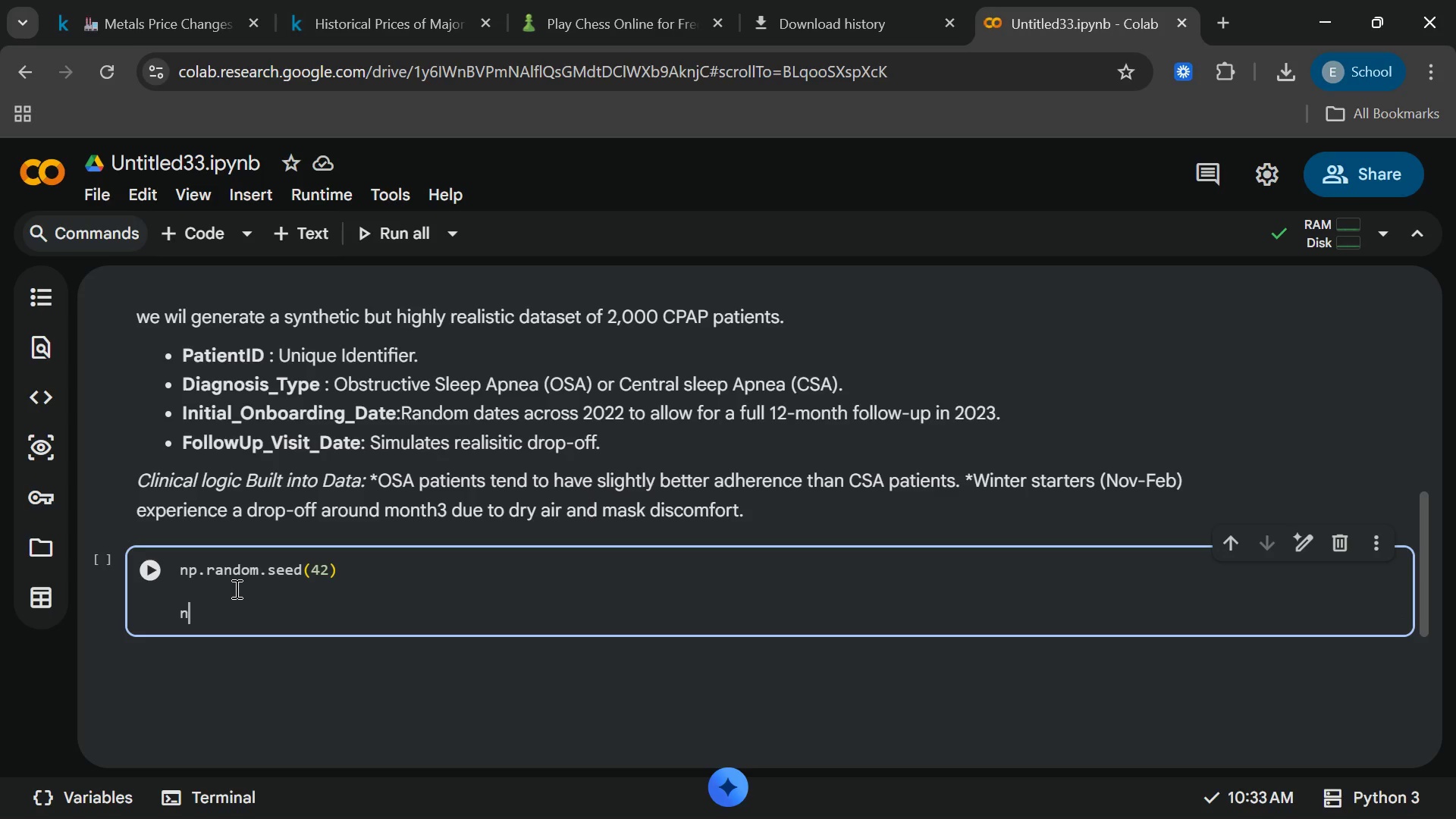 
type(n_patie)
 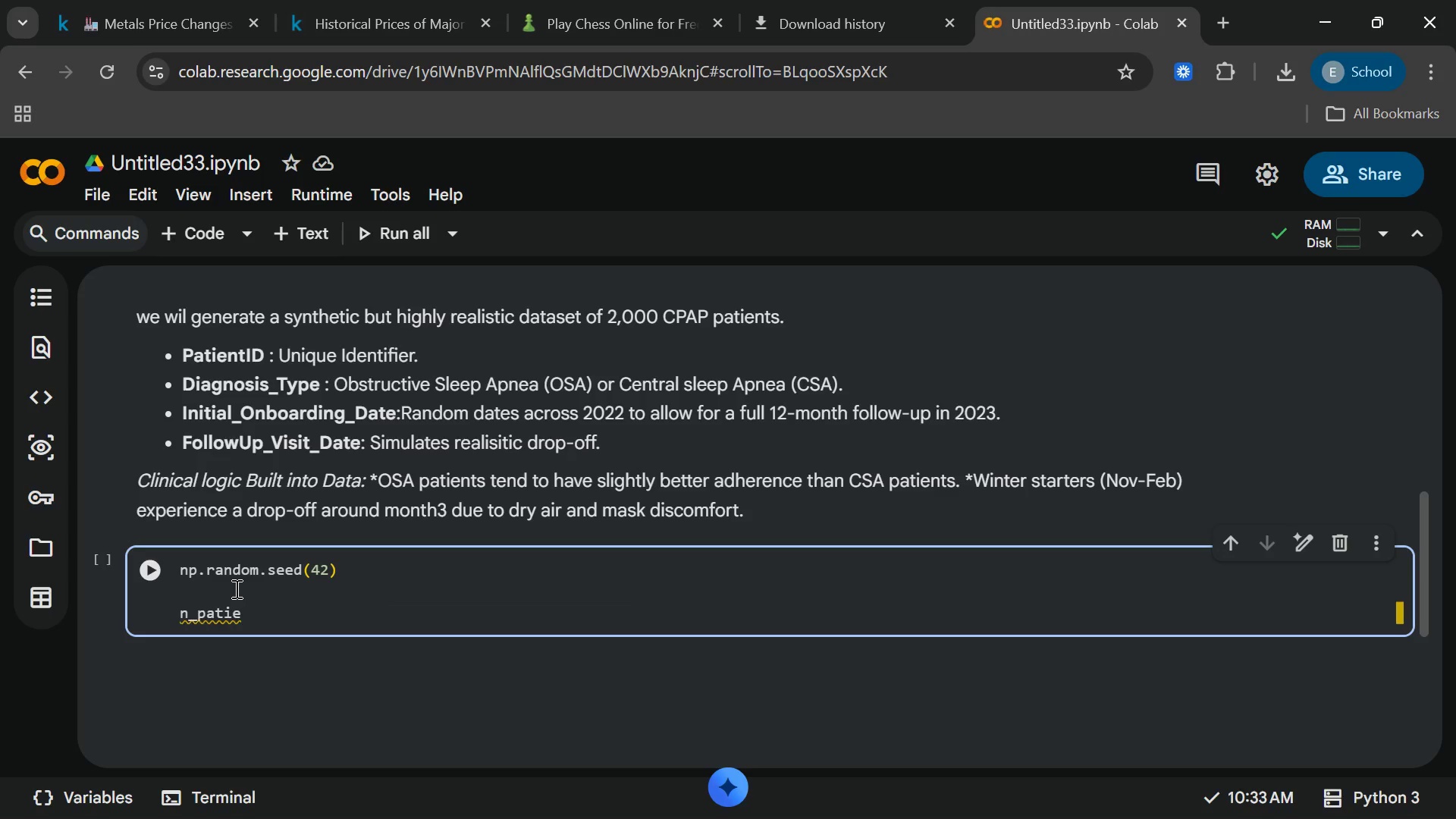 
type(nts)
 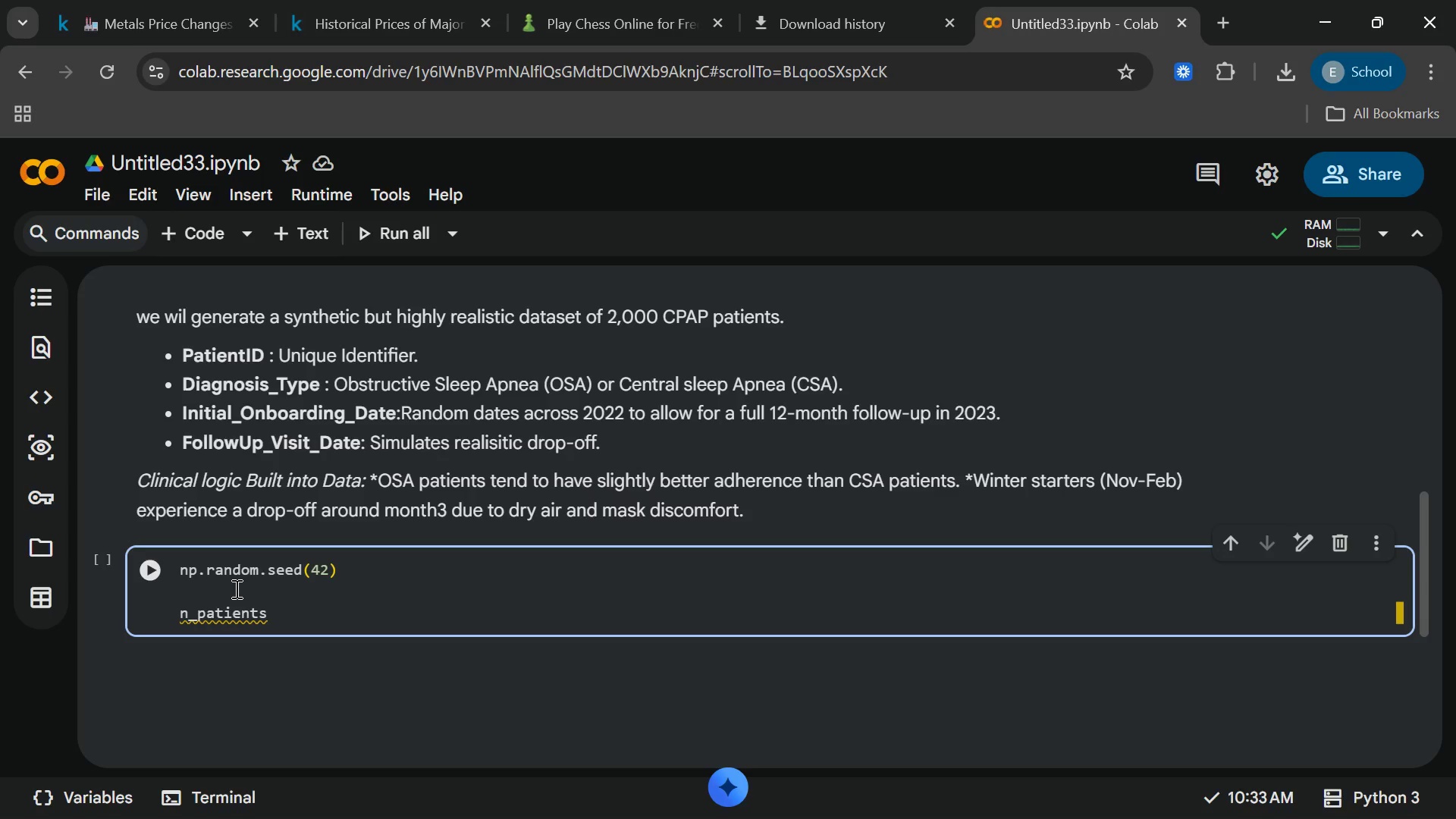 
type( = 2000\)
key(Backspace)
 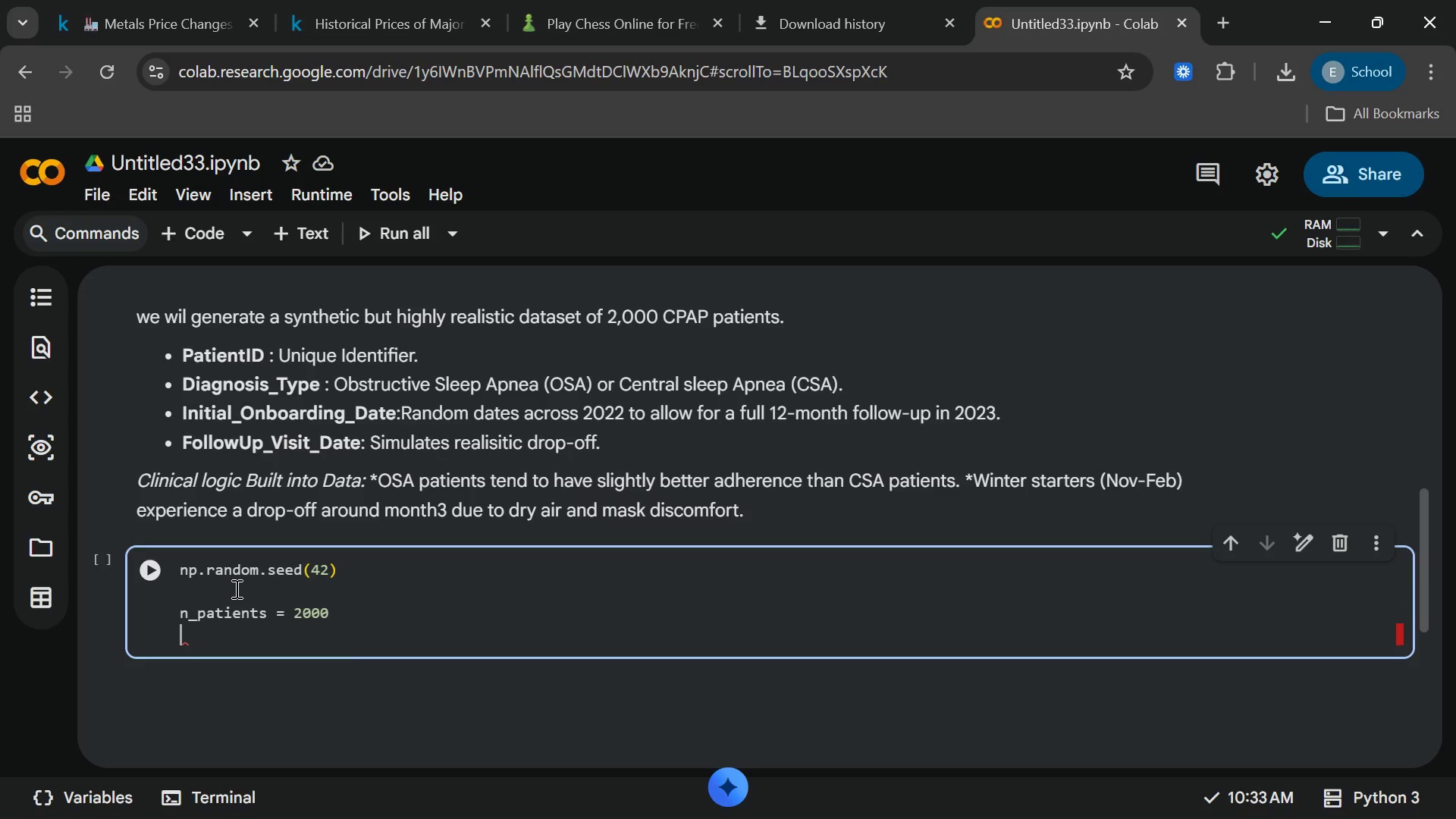 
key(Enter)
 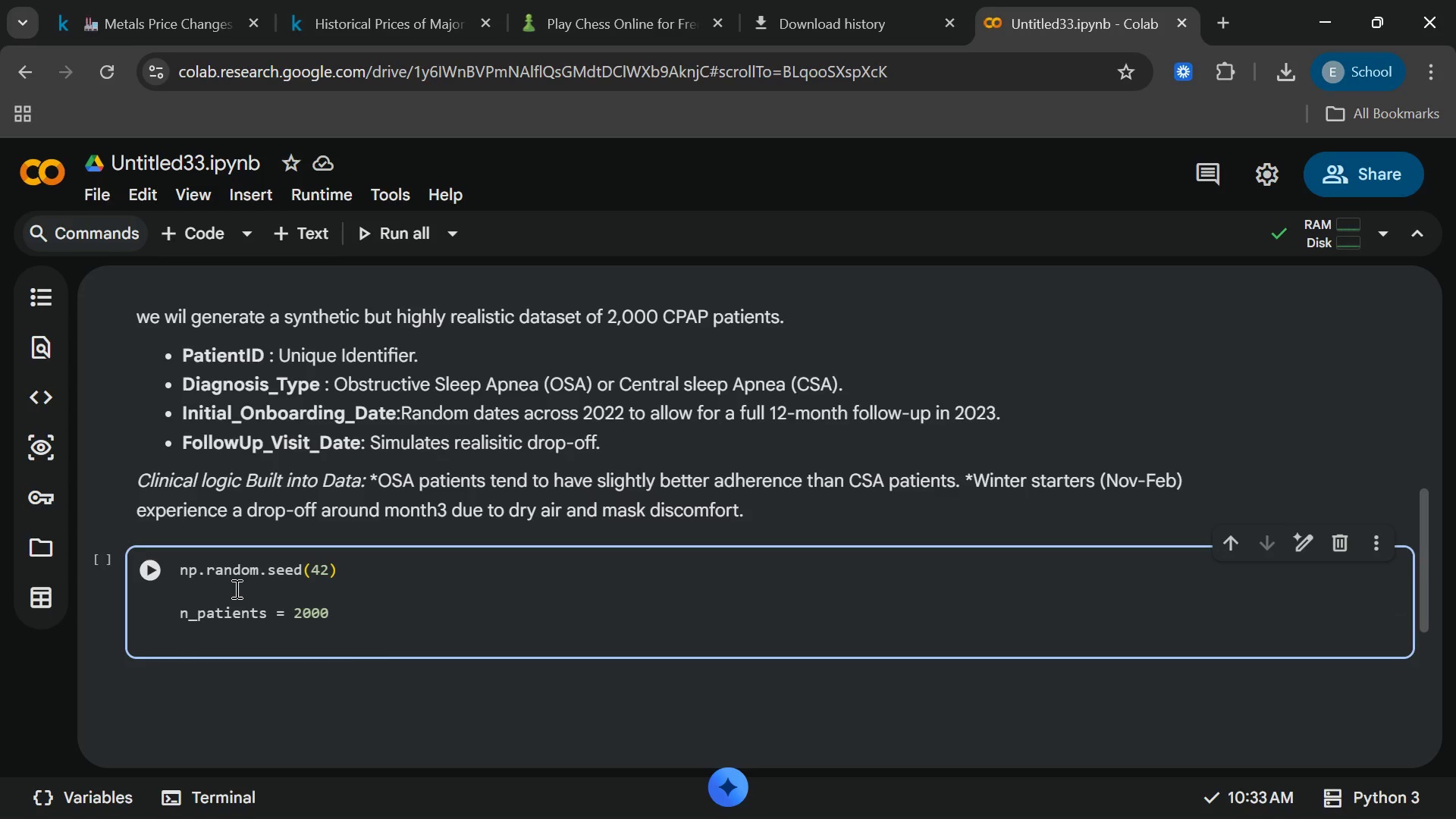 
type(patient)
 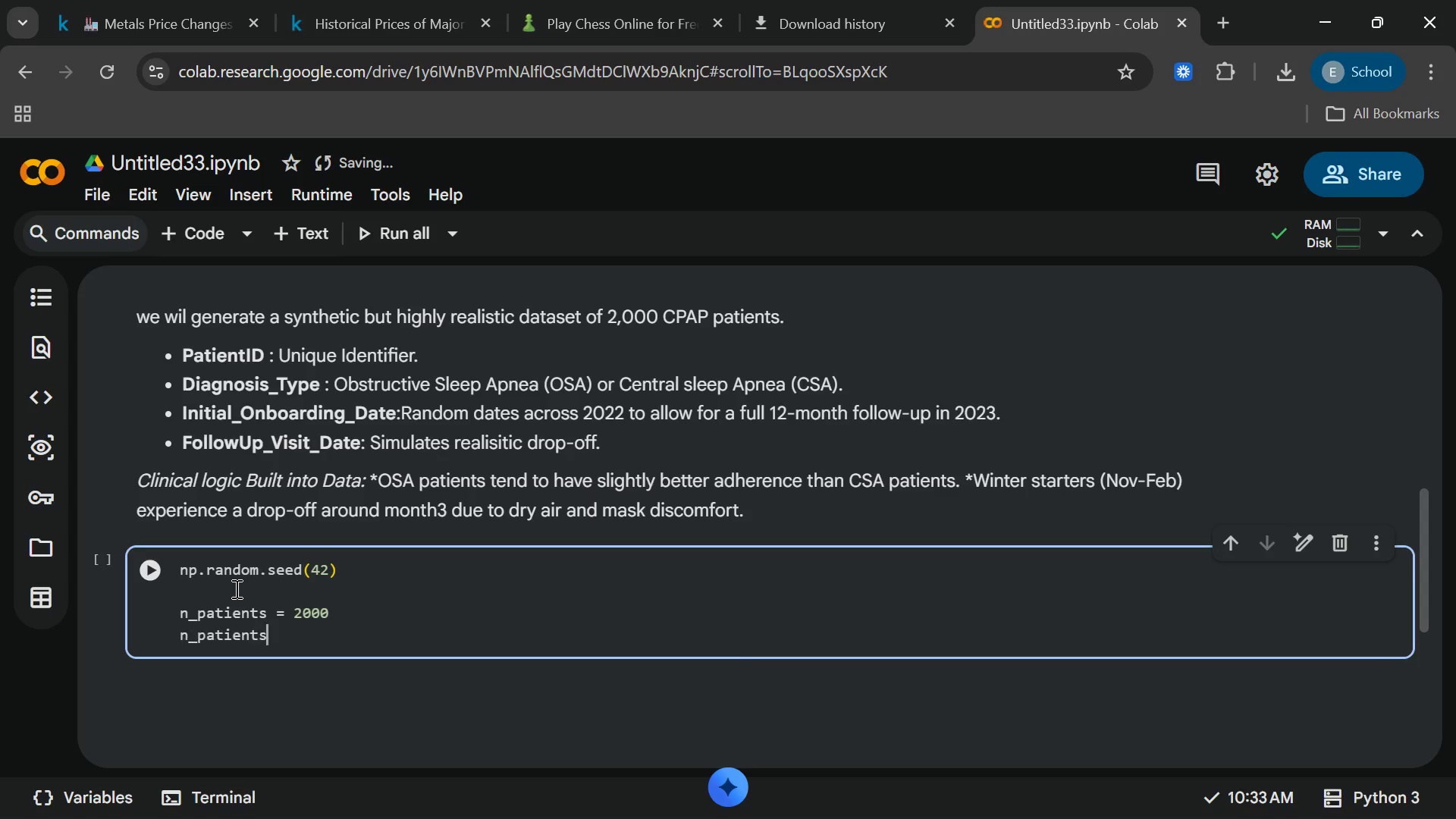 
key(Enter)
 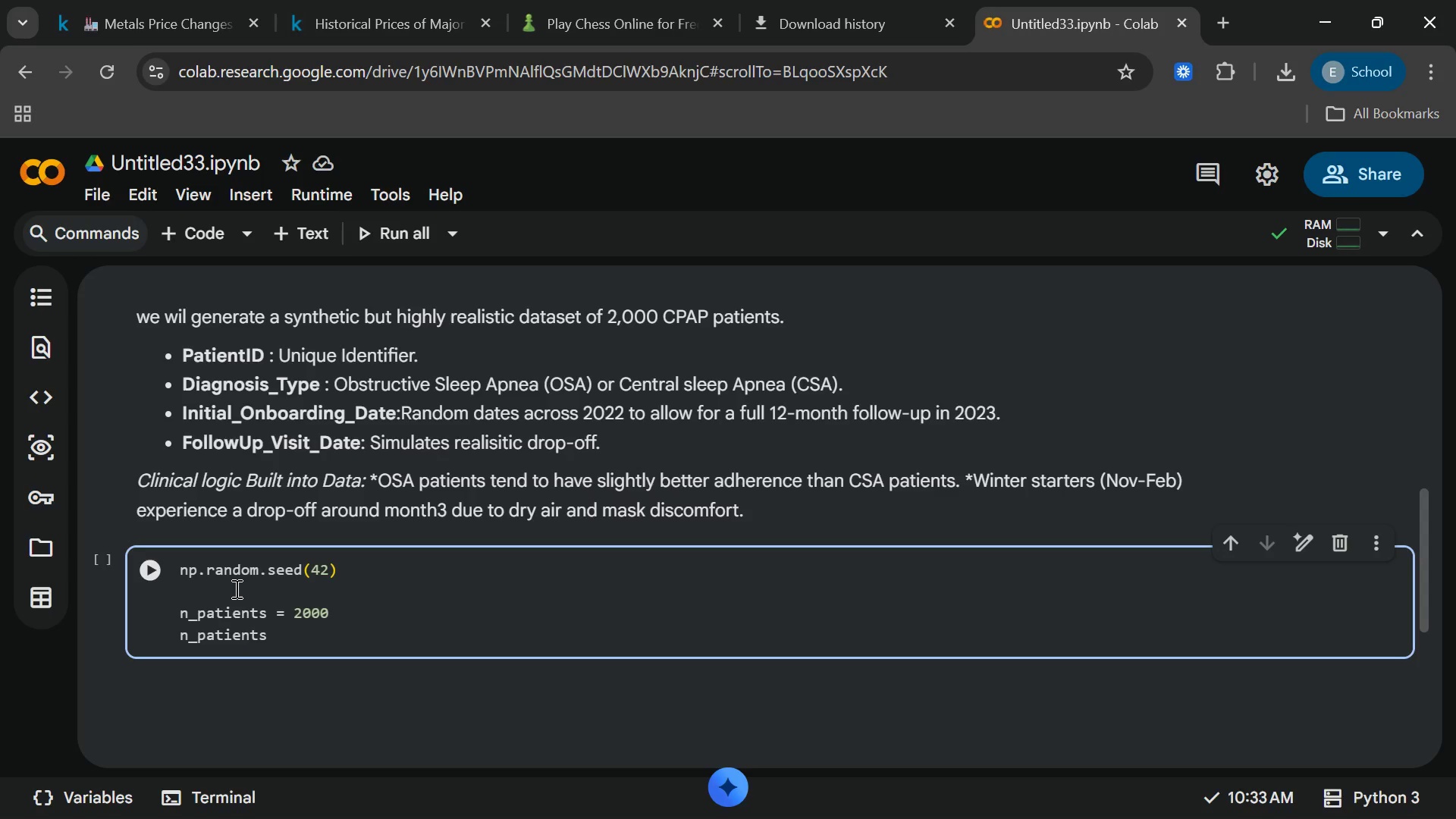 
key(Backspace)
key(Backspace)
key(Backspace)
key(Backspace)
key(Backspace)
key(Backspace)
key(Backspace)
key(Backspace)
key(Backspace)
key(Backspace)
type(patients)
 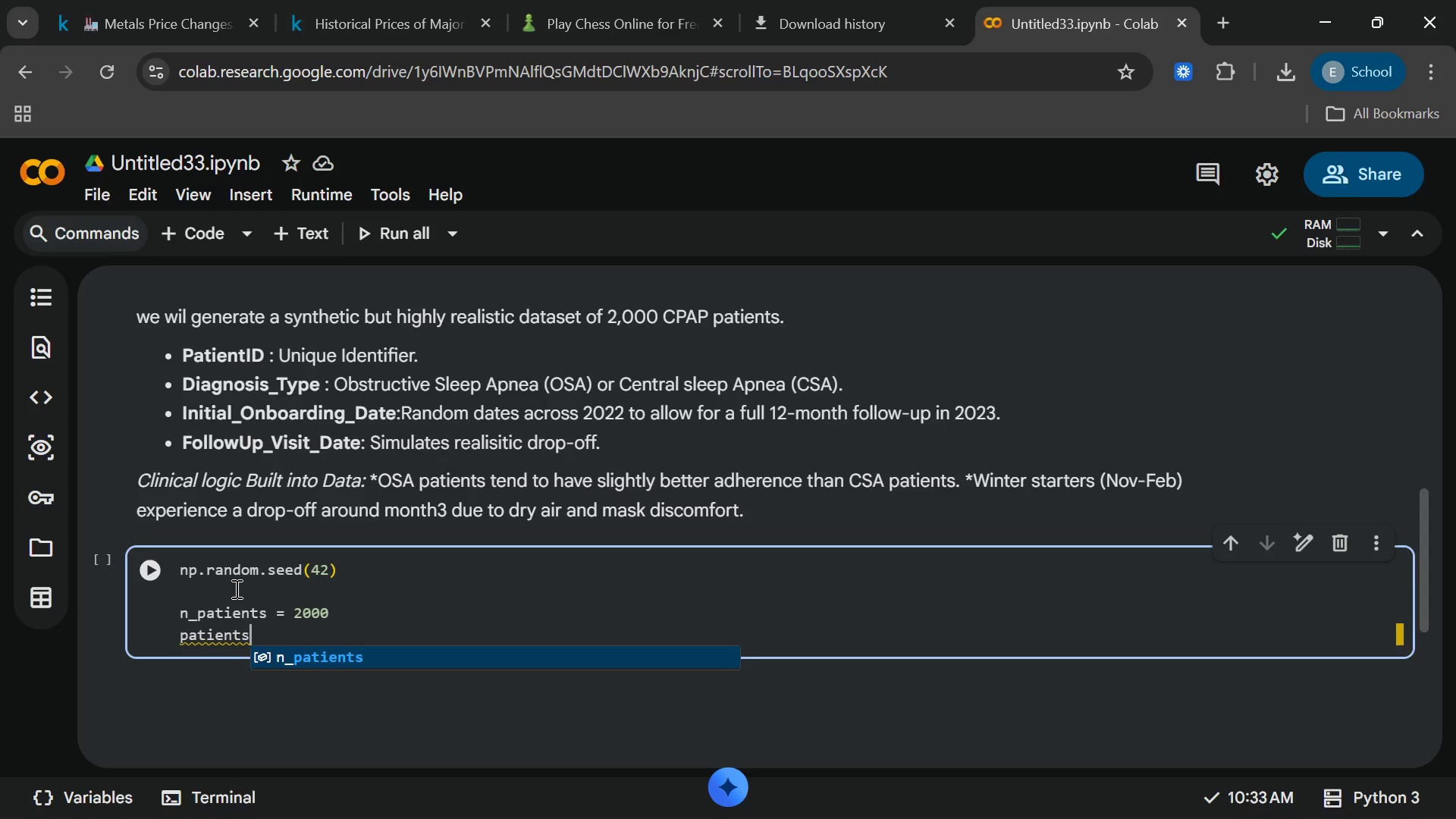 
hold_key(key=Enter, duration=0.58)
 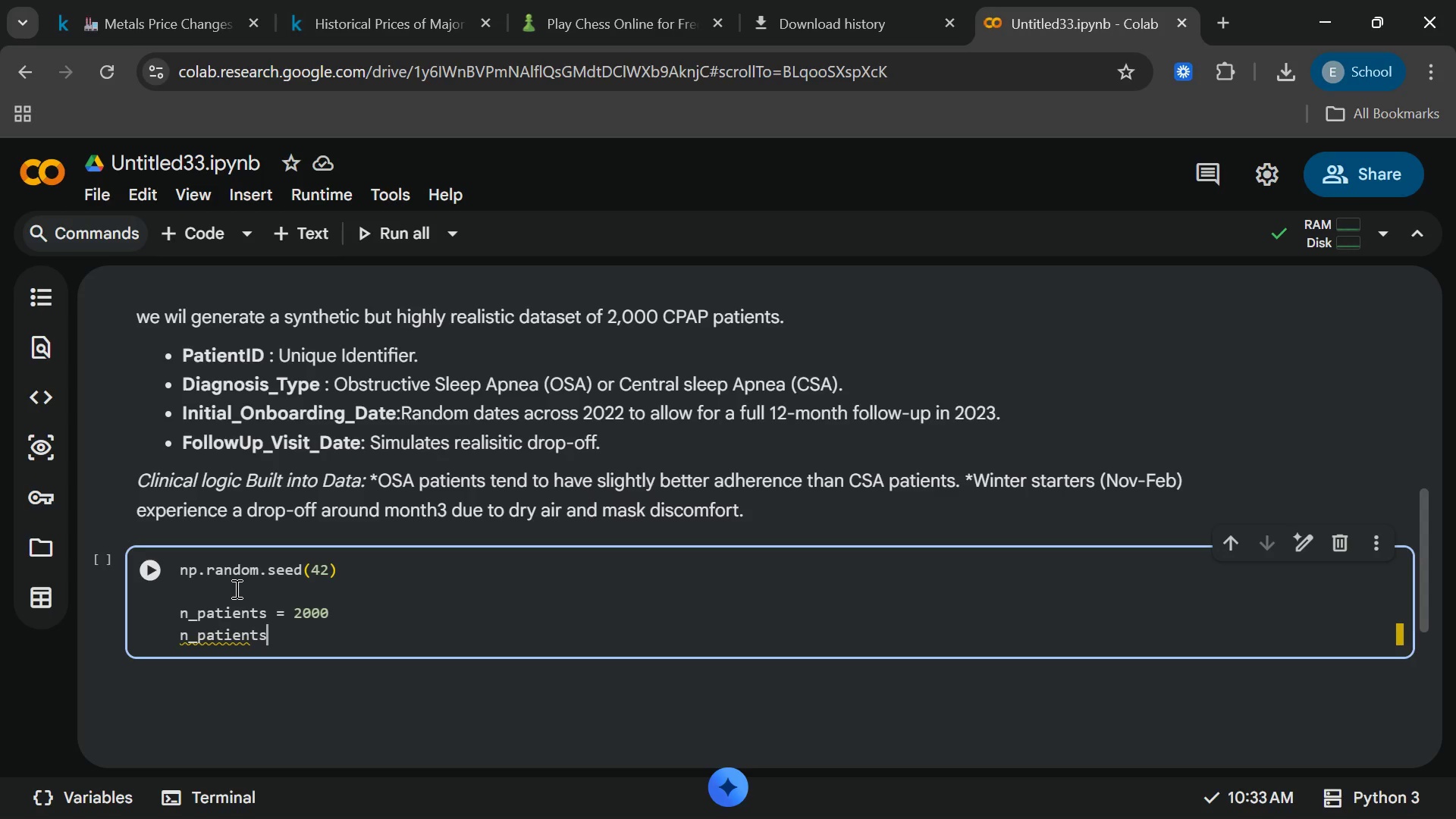 
type(-)
key(Backspace)
type(_idds)
key(Backspace)
key(Backspace)
type(s = [f"OT)
key(Backspace)
key(Backspace)
type(PT)
 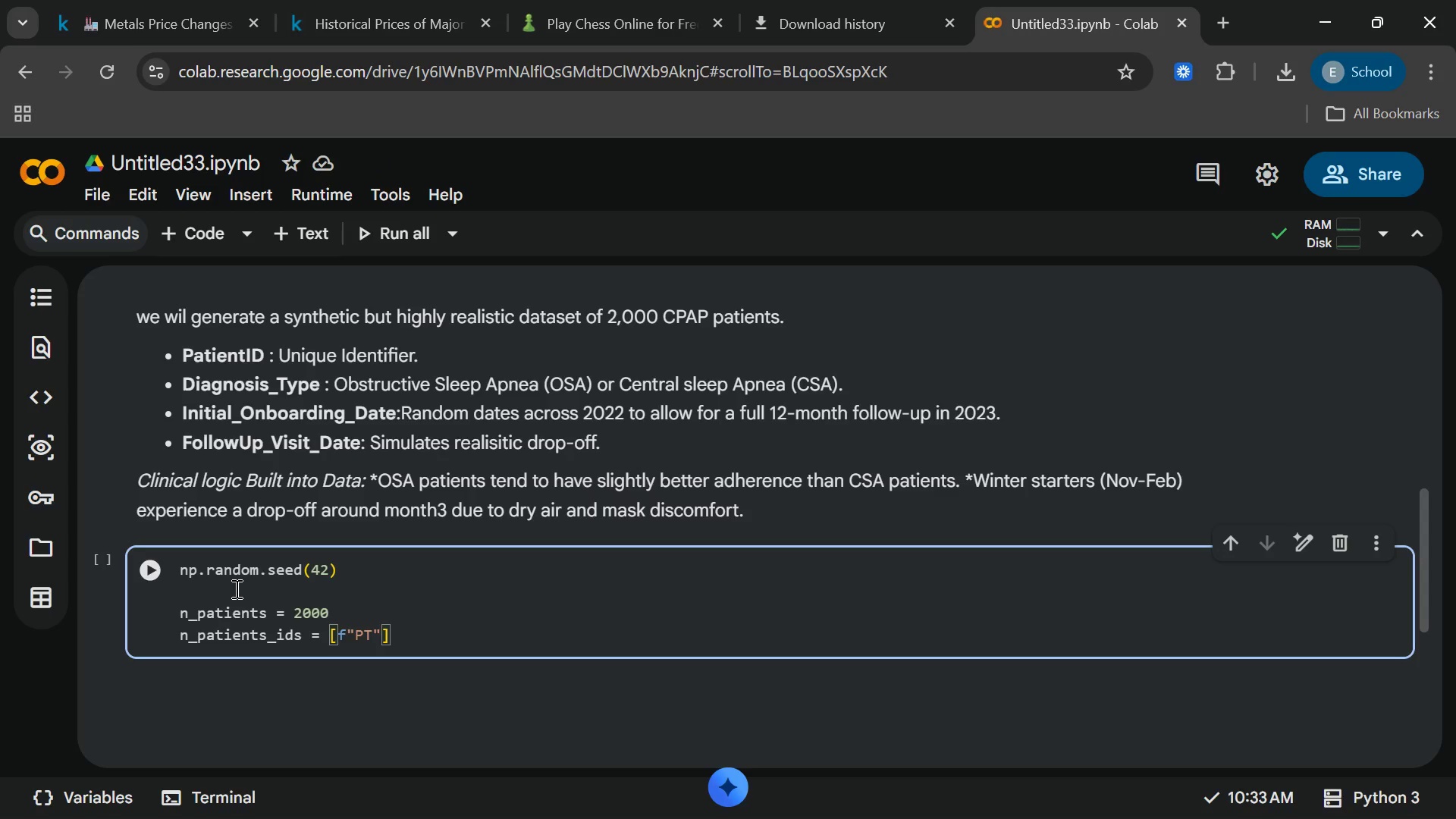 
wait(5.25)
 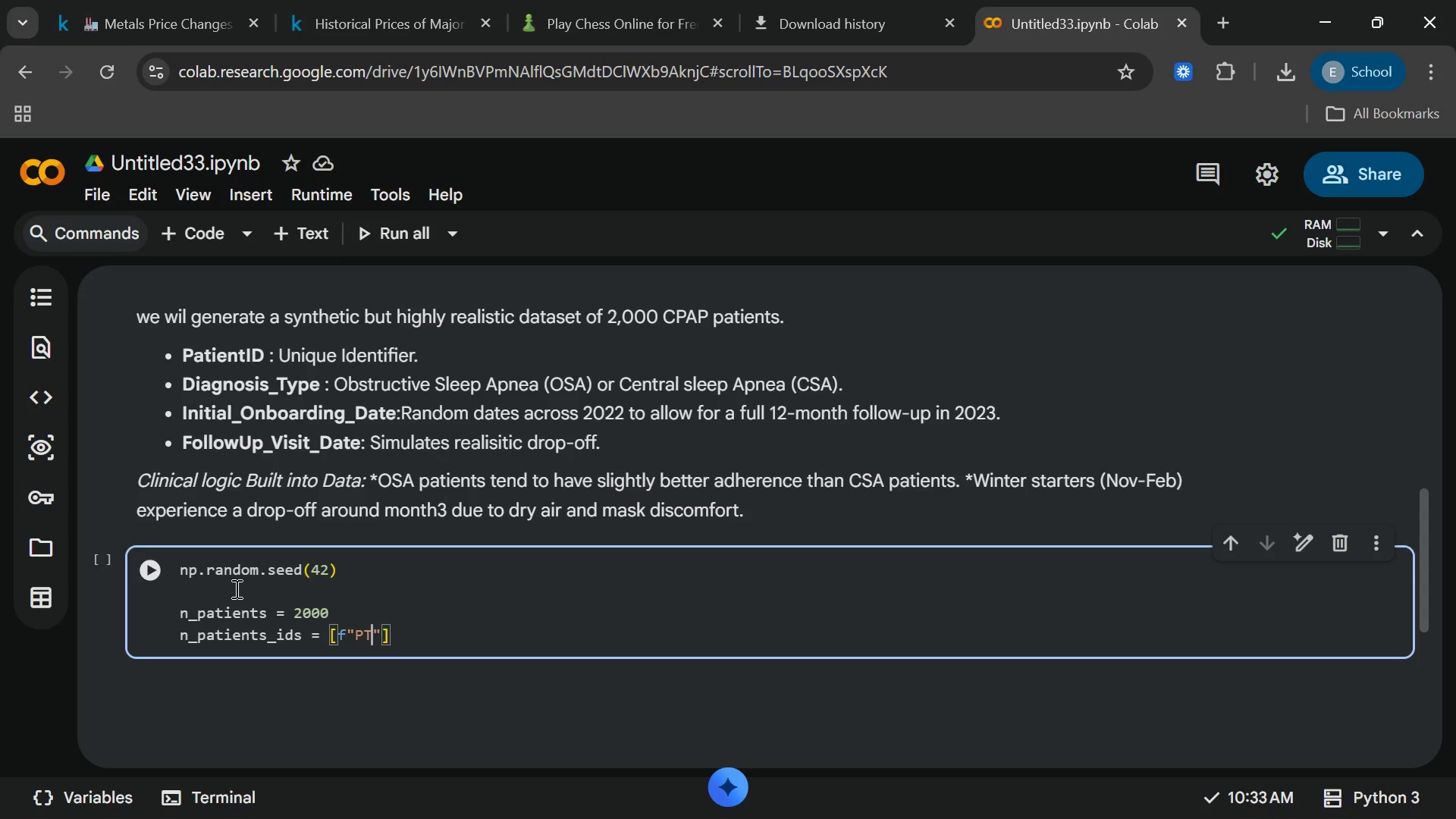 
type( - )
key(Backspace)
key(Backspace)
key(Backspace)
type(-{str(i)
 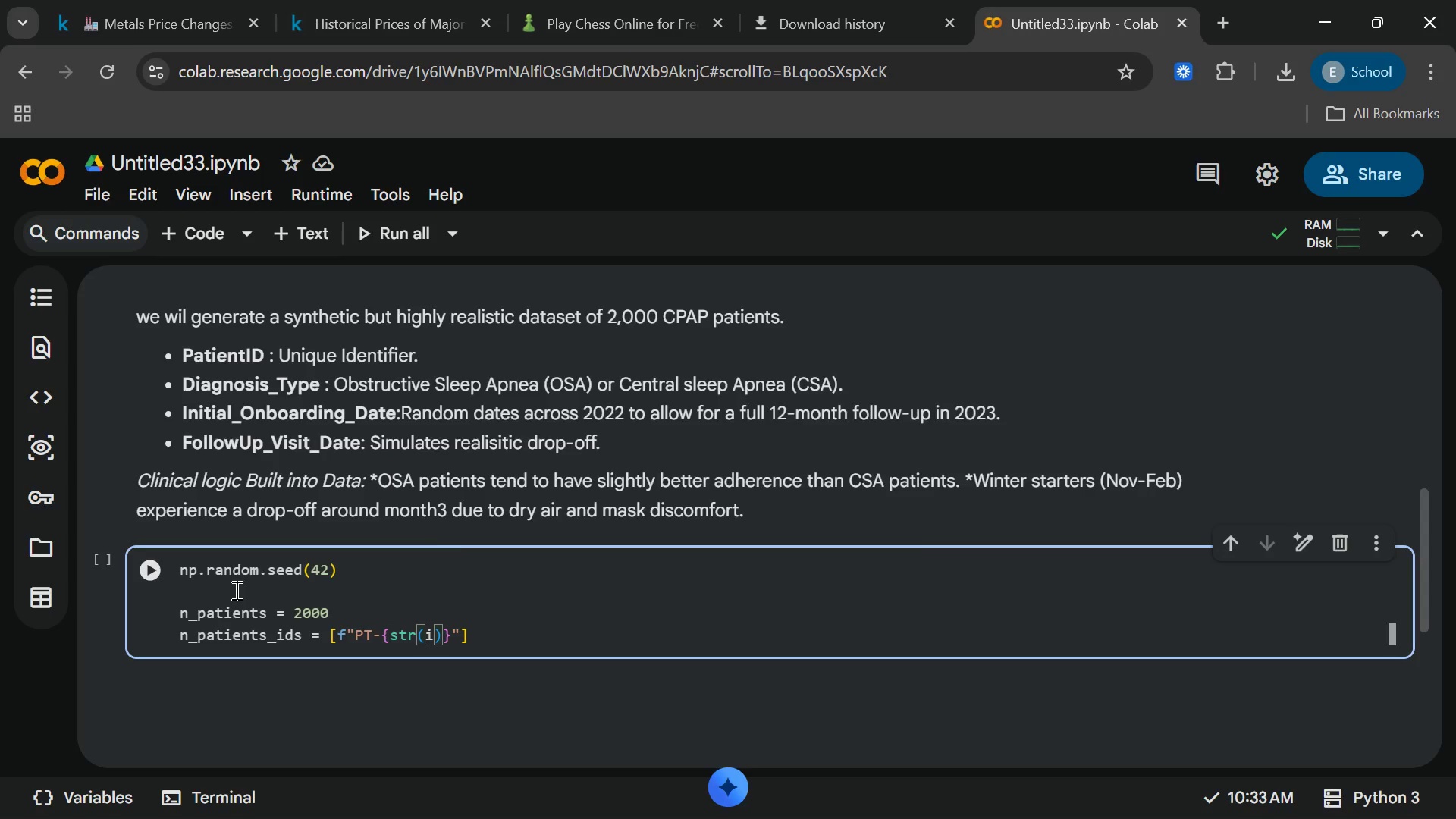 
key(ArrowRight)
 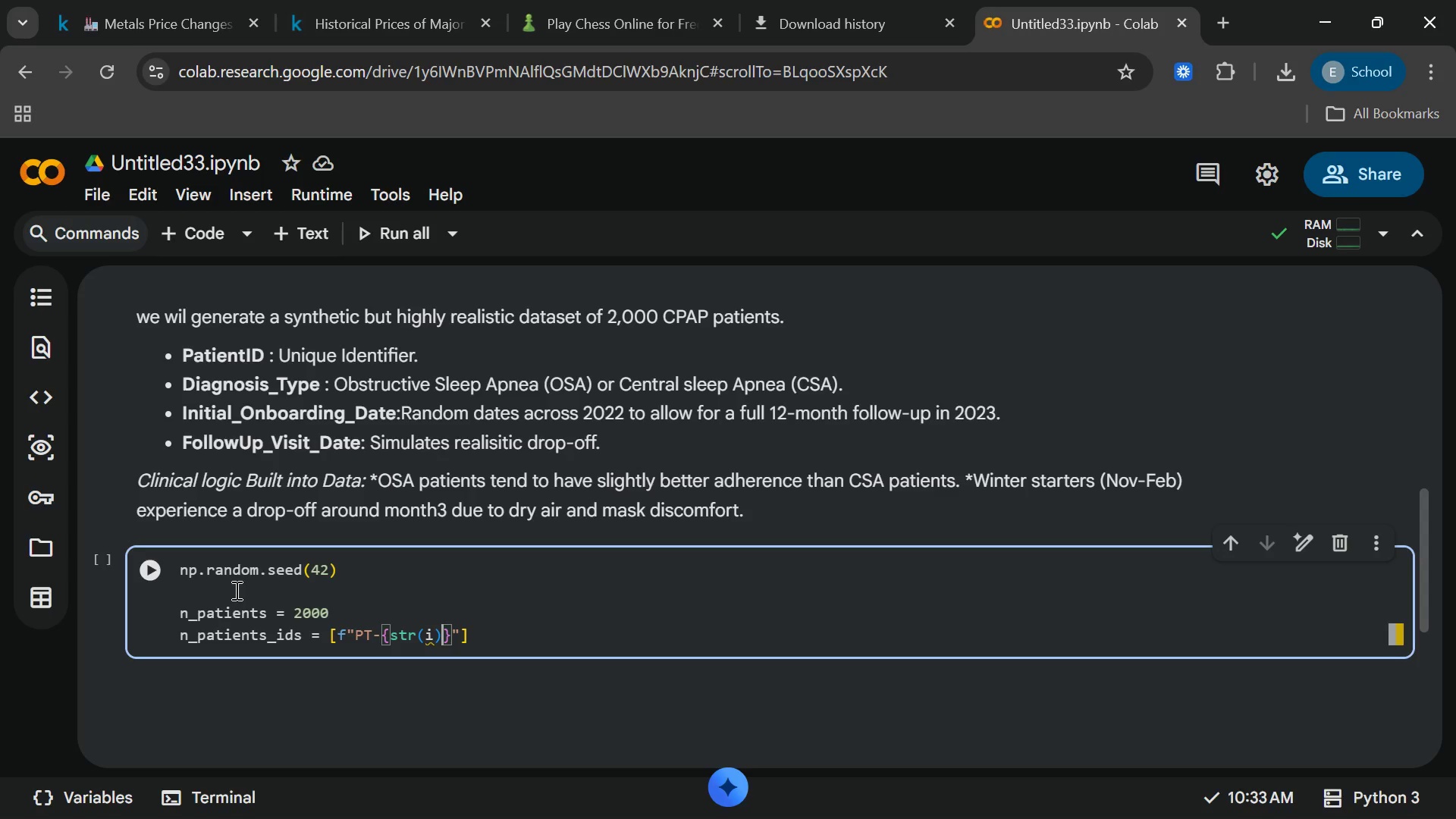 
type(.zfil)
 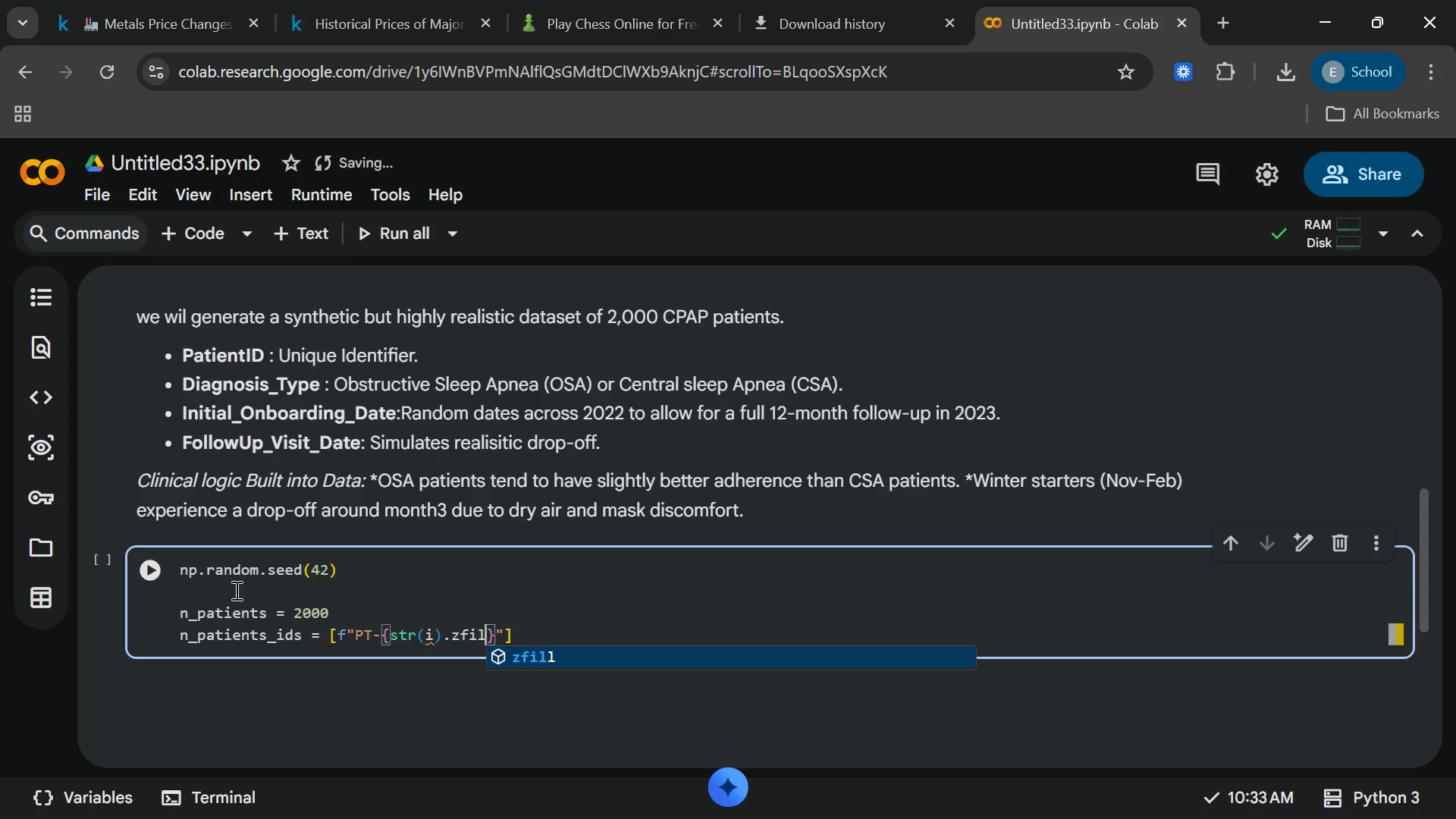 
key(Enter)
 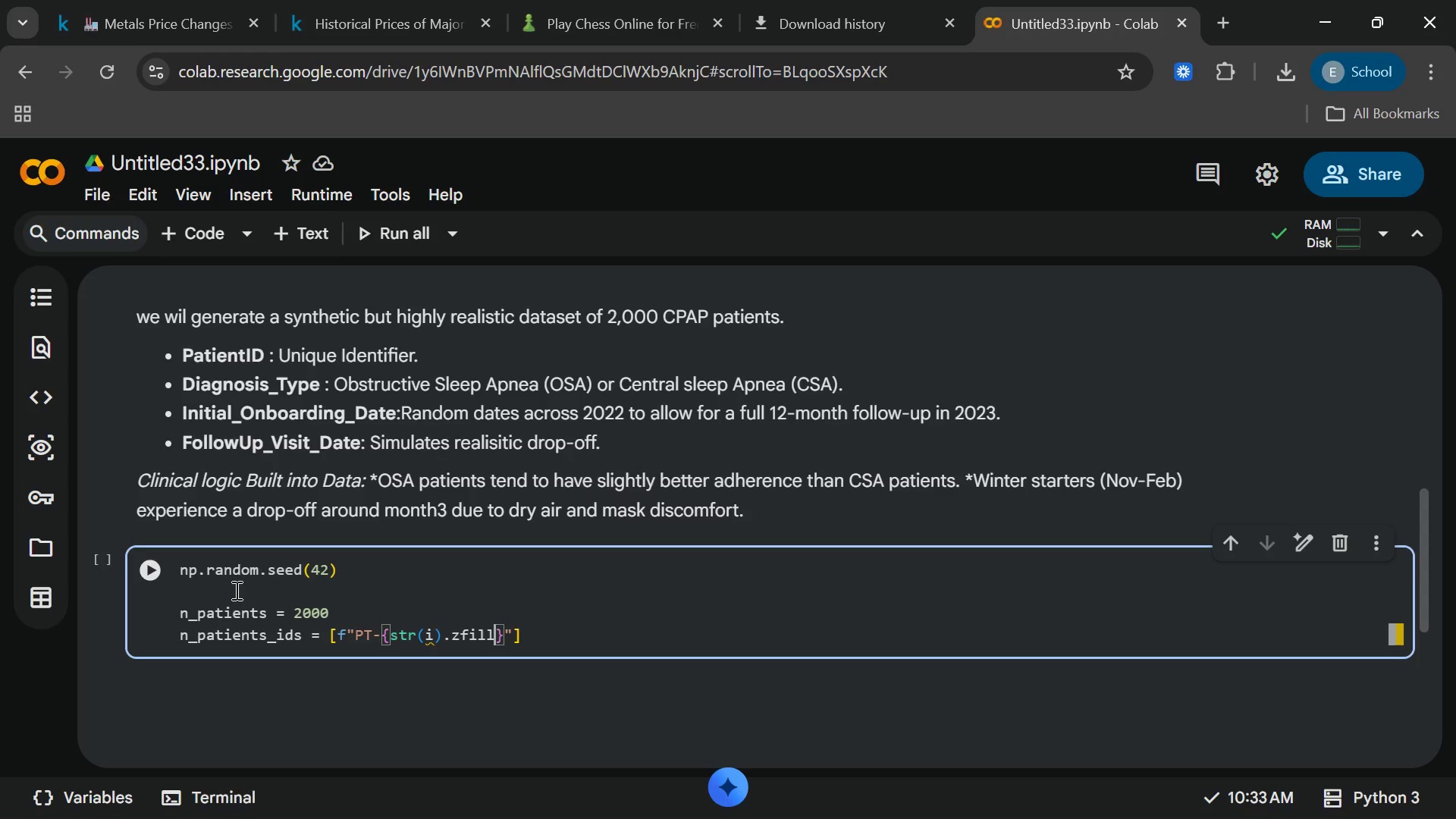 
type((4)
 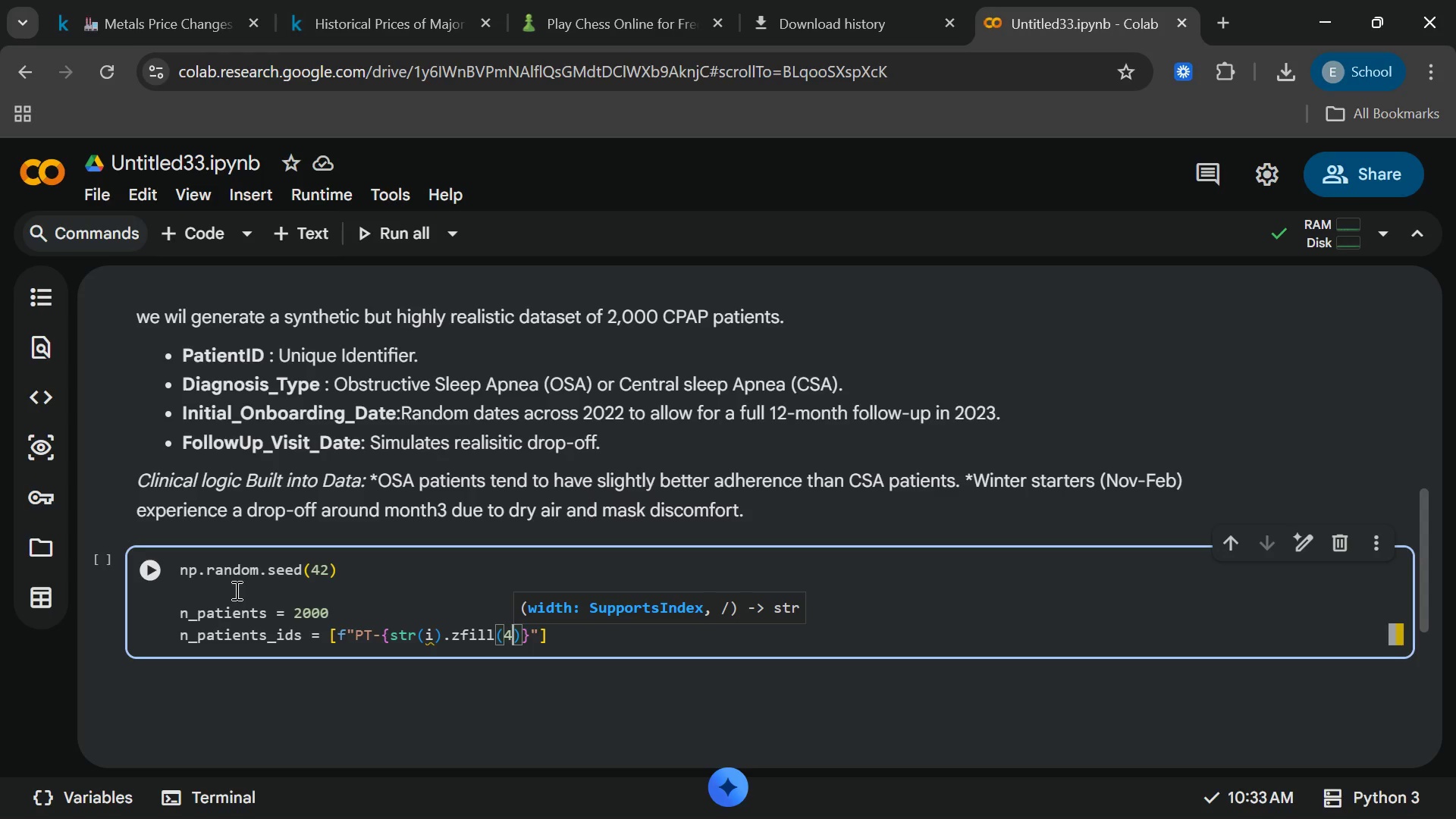 
key(ArrowRight)
 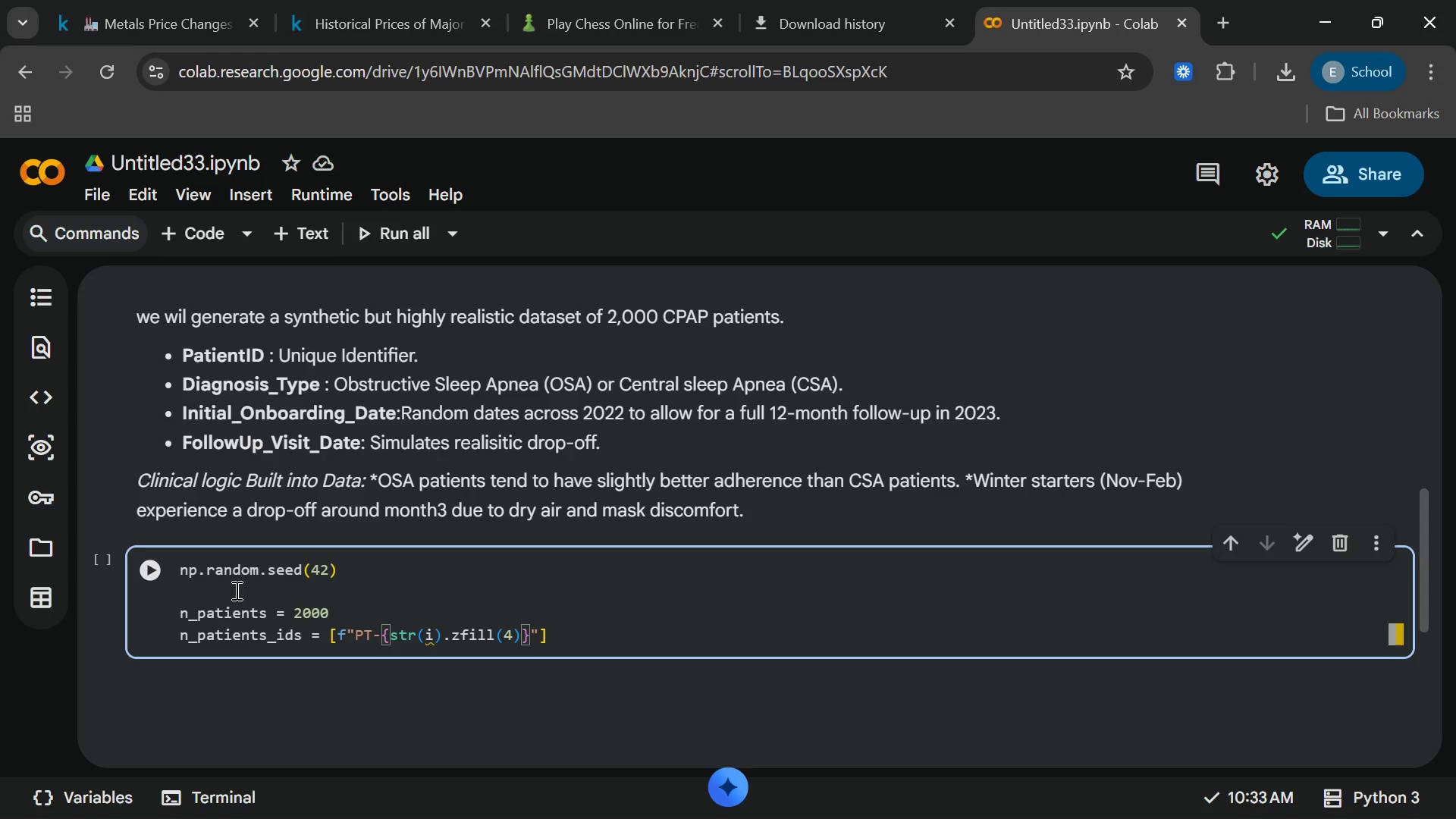 
key(ArrowRight)
 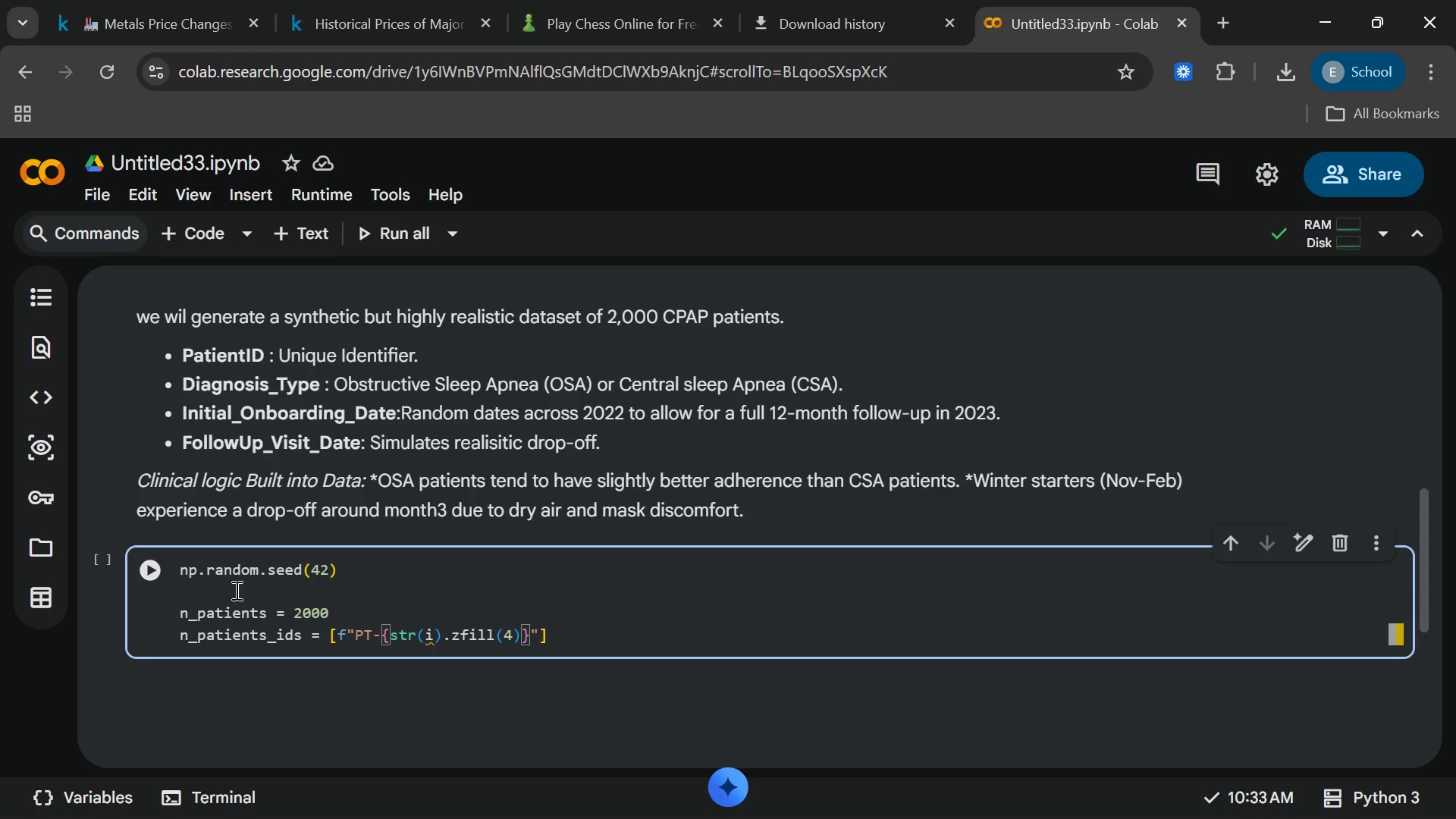 
key(ArrowRight)
 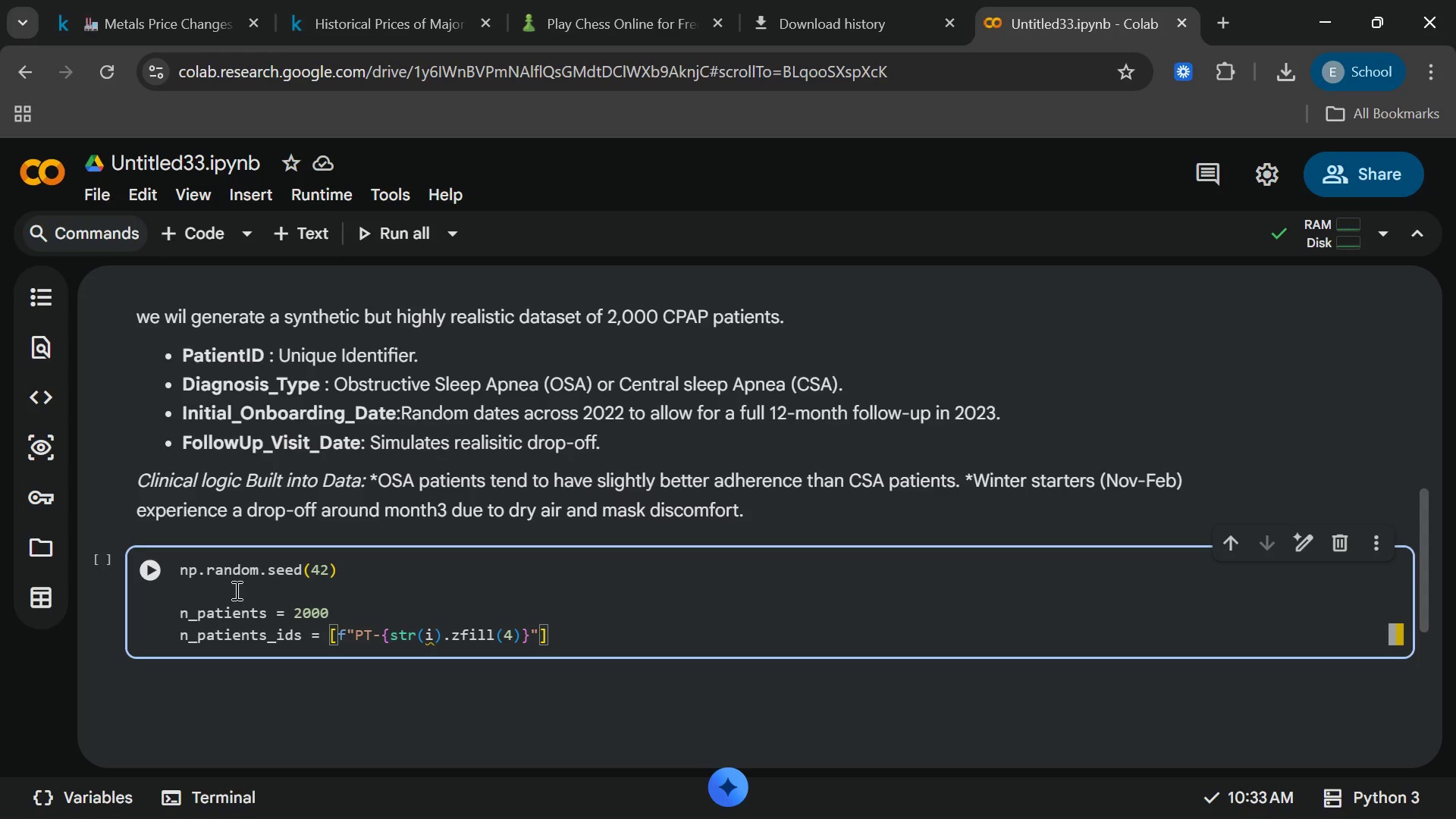 
type( for i in range(1,n_pati)
 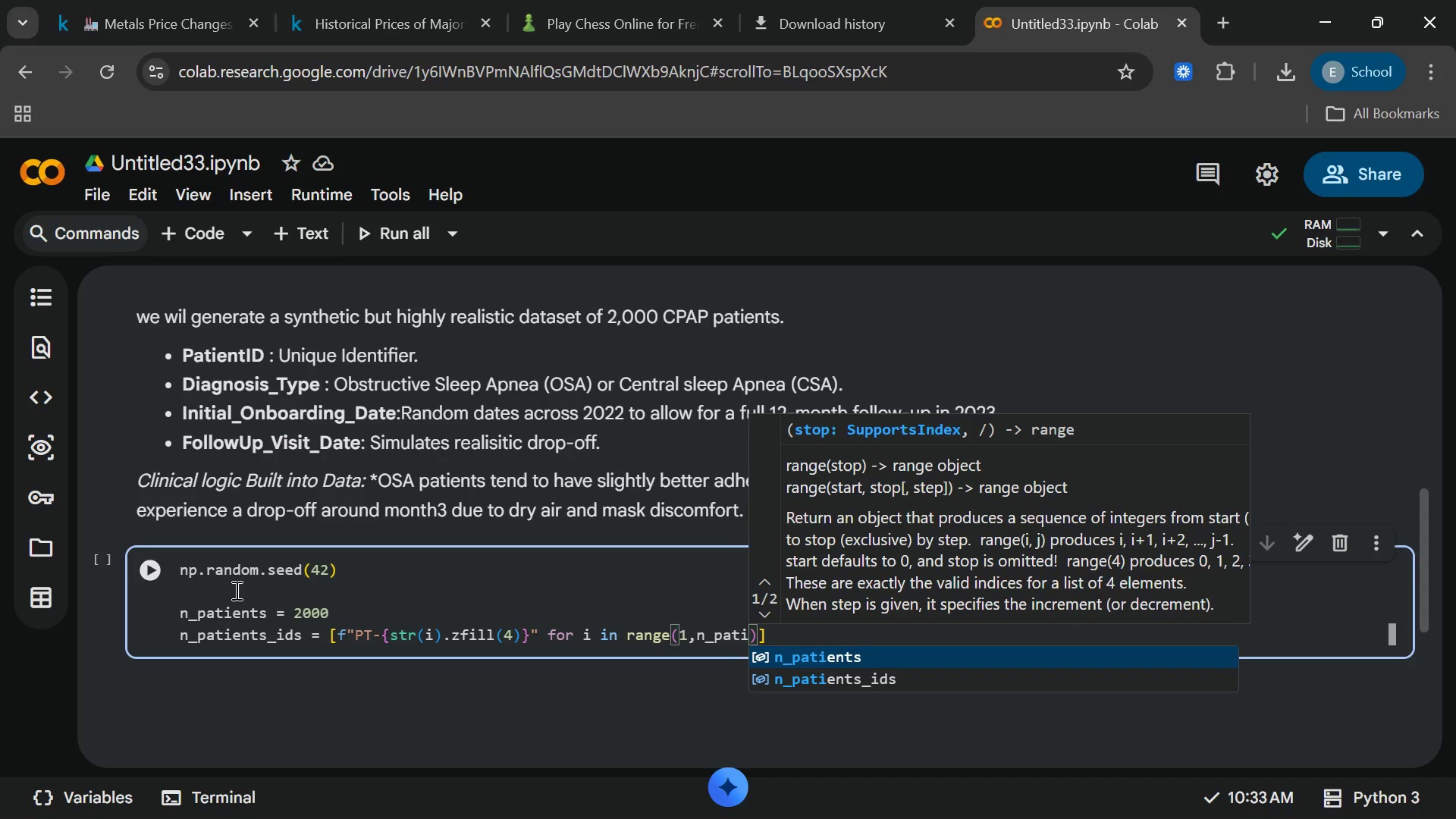 
key(Enter)
 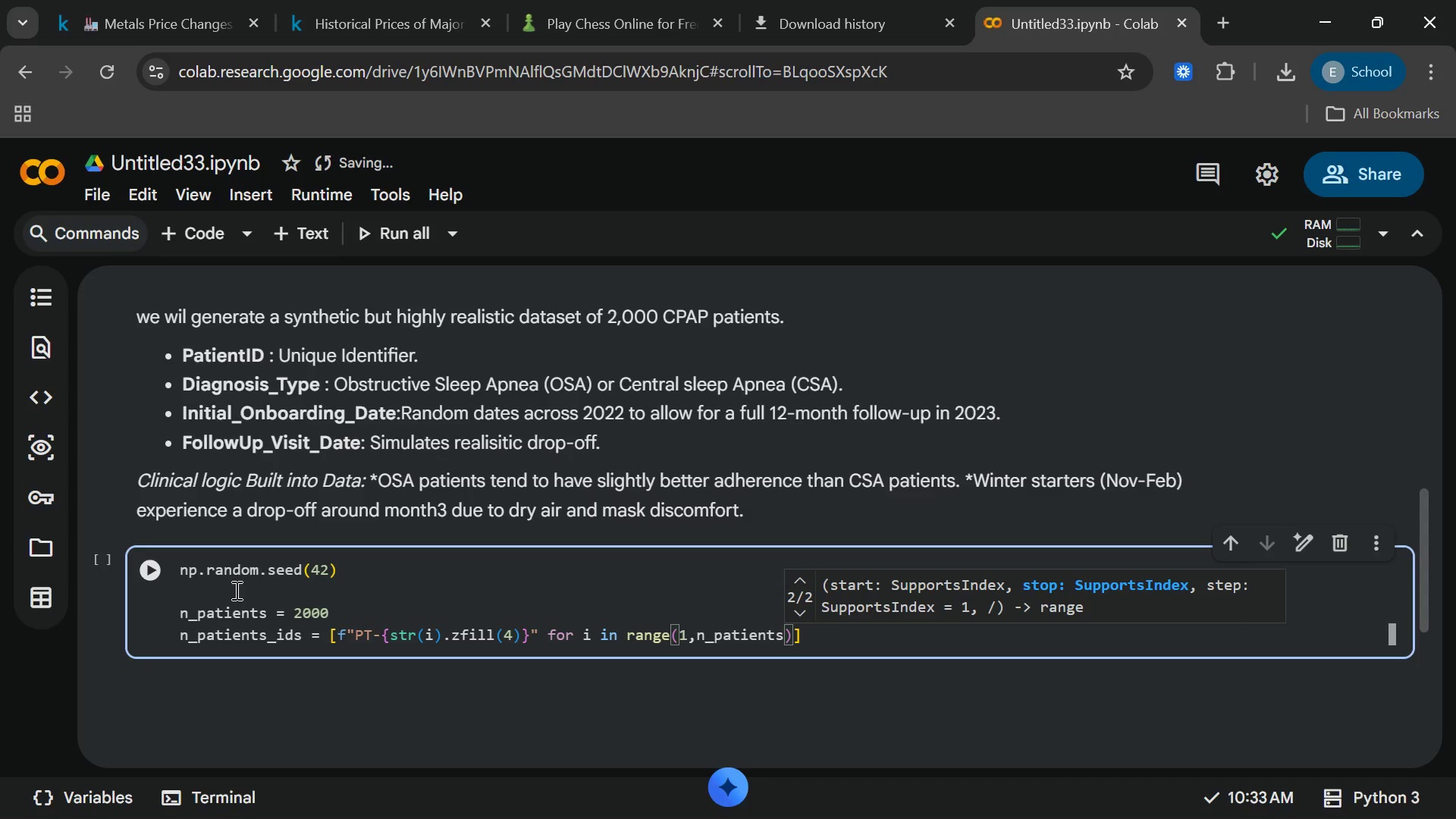 
key(Space)
 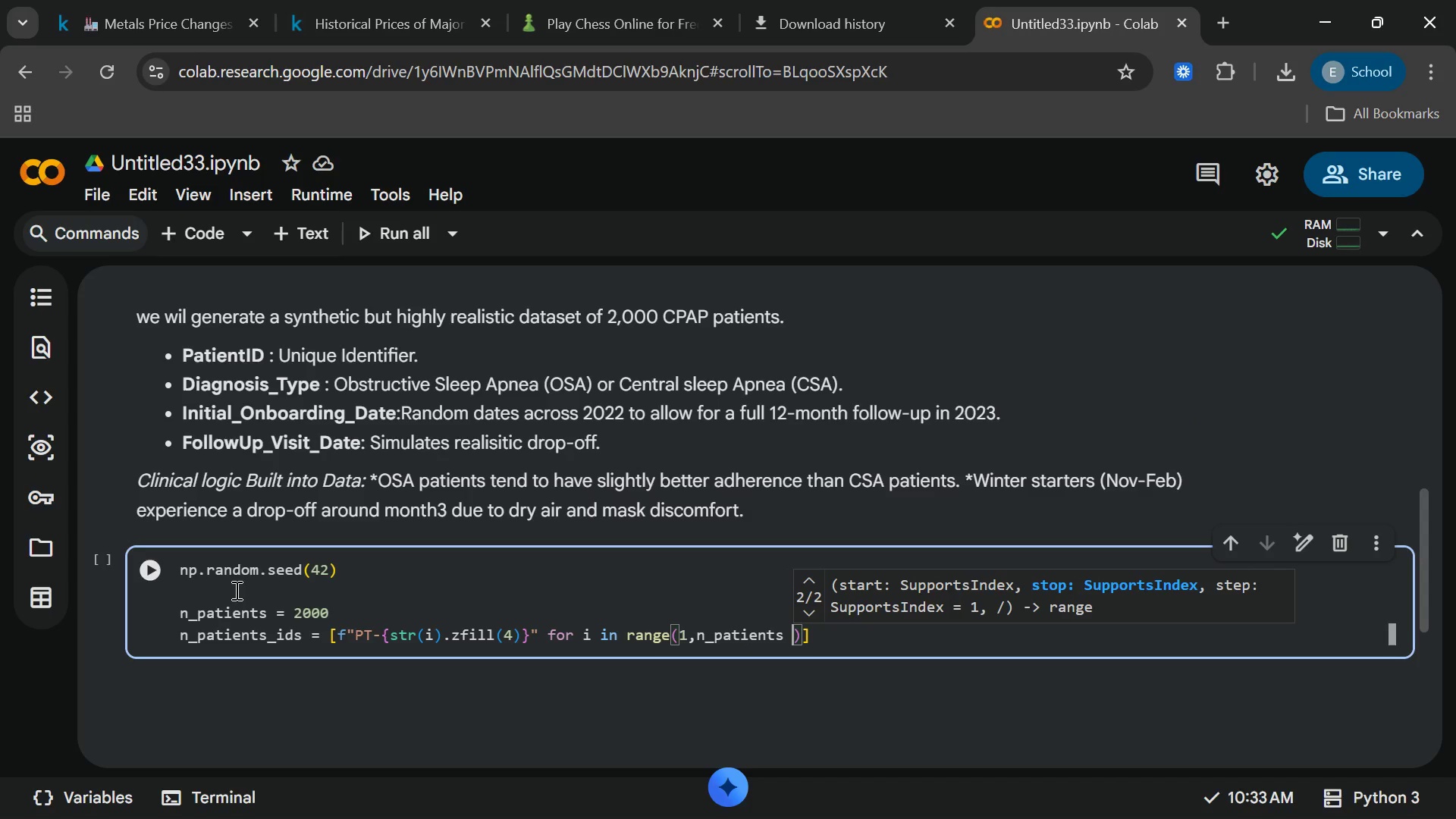 
key(Shift+Equal)
 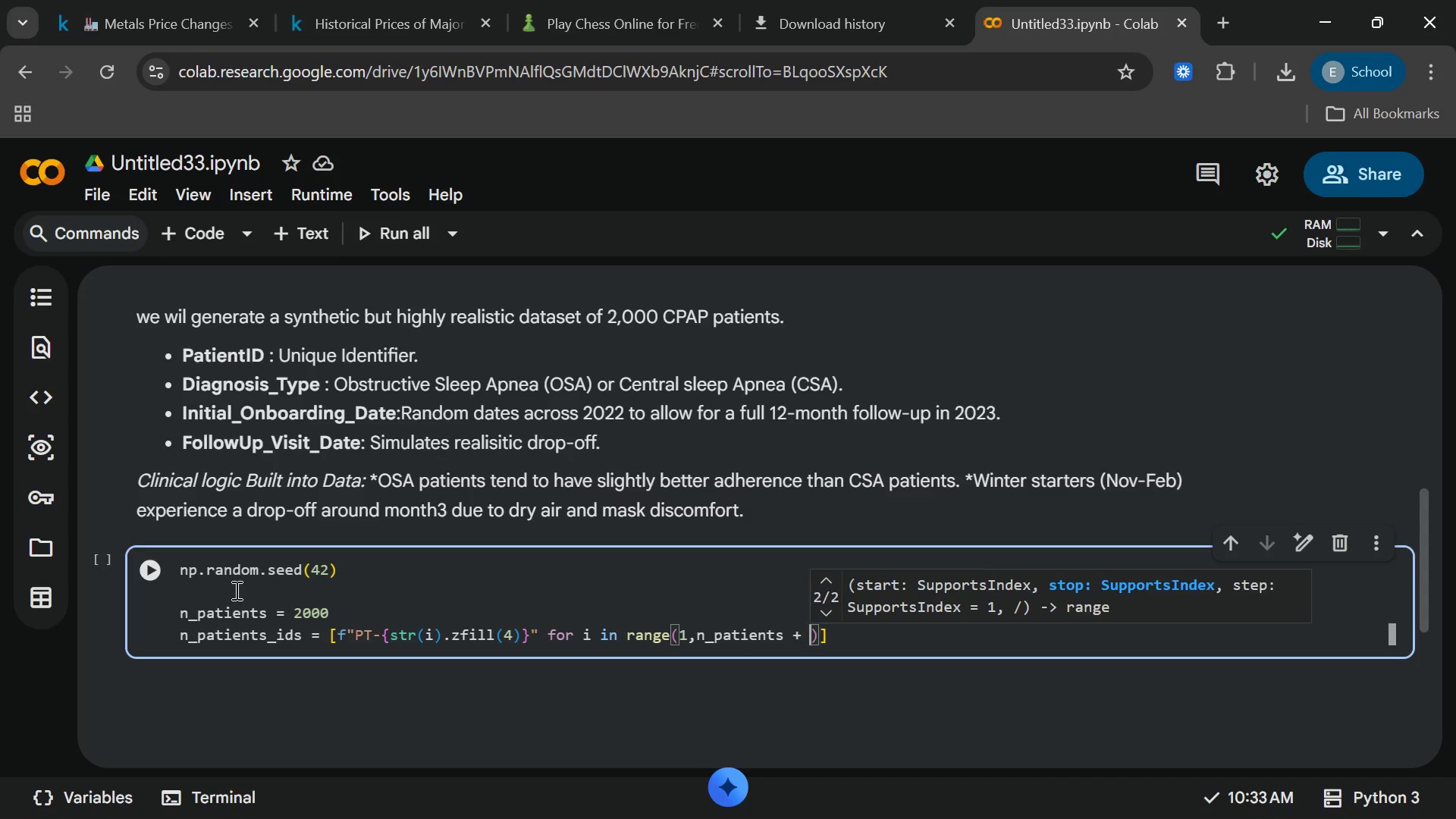 
key(Space)
 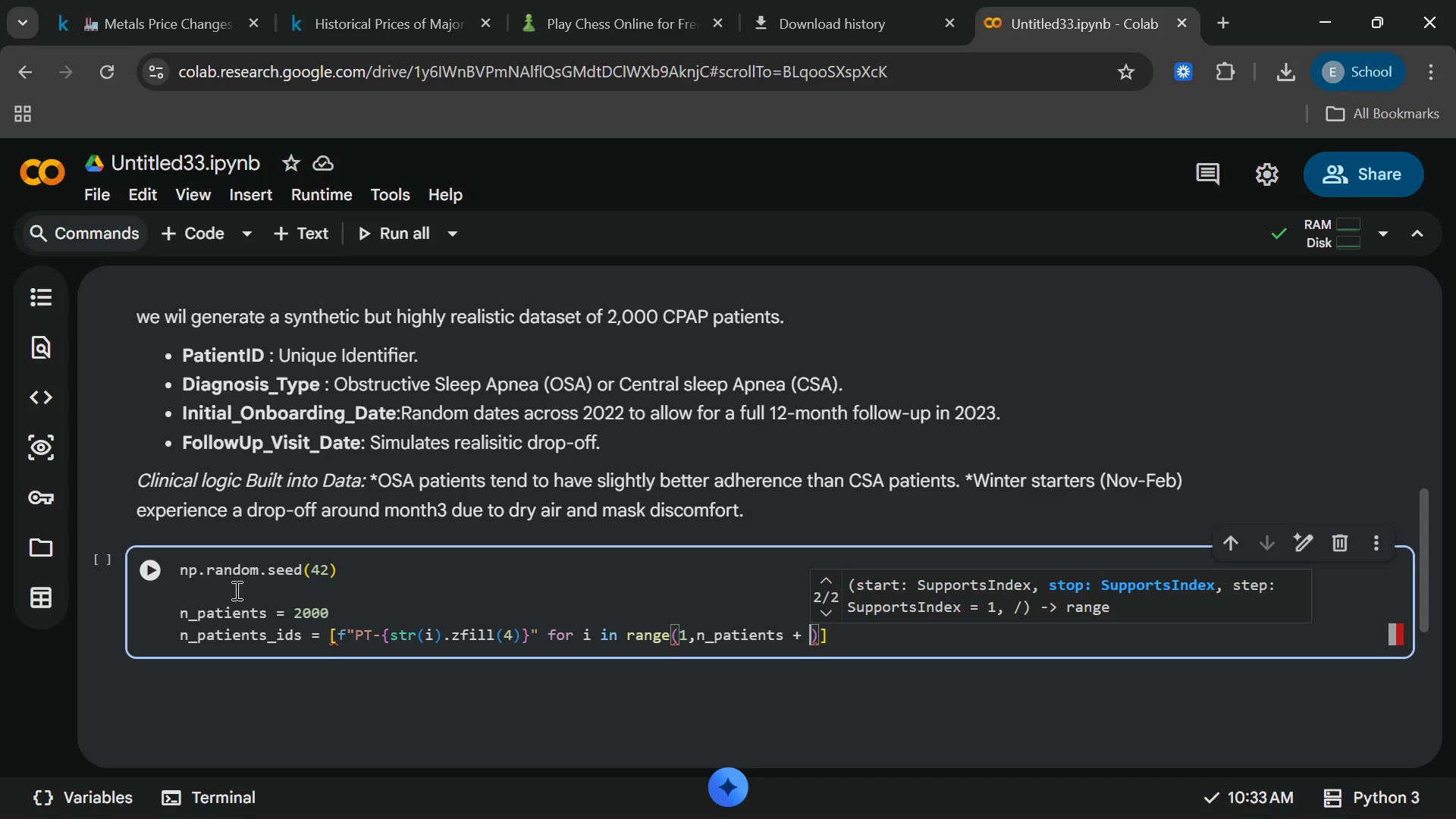 
key(1)
 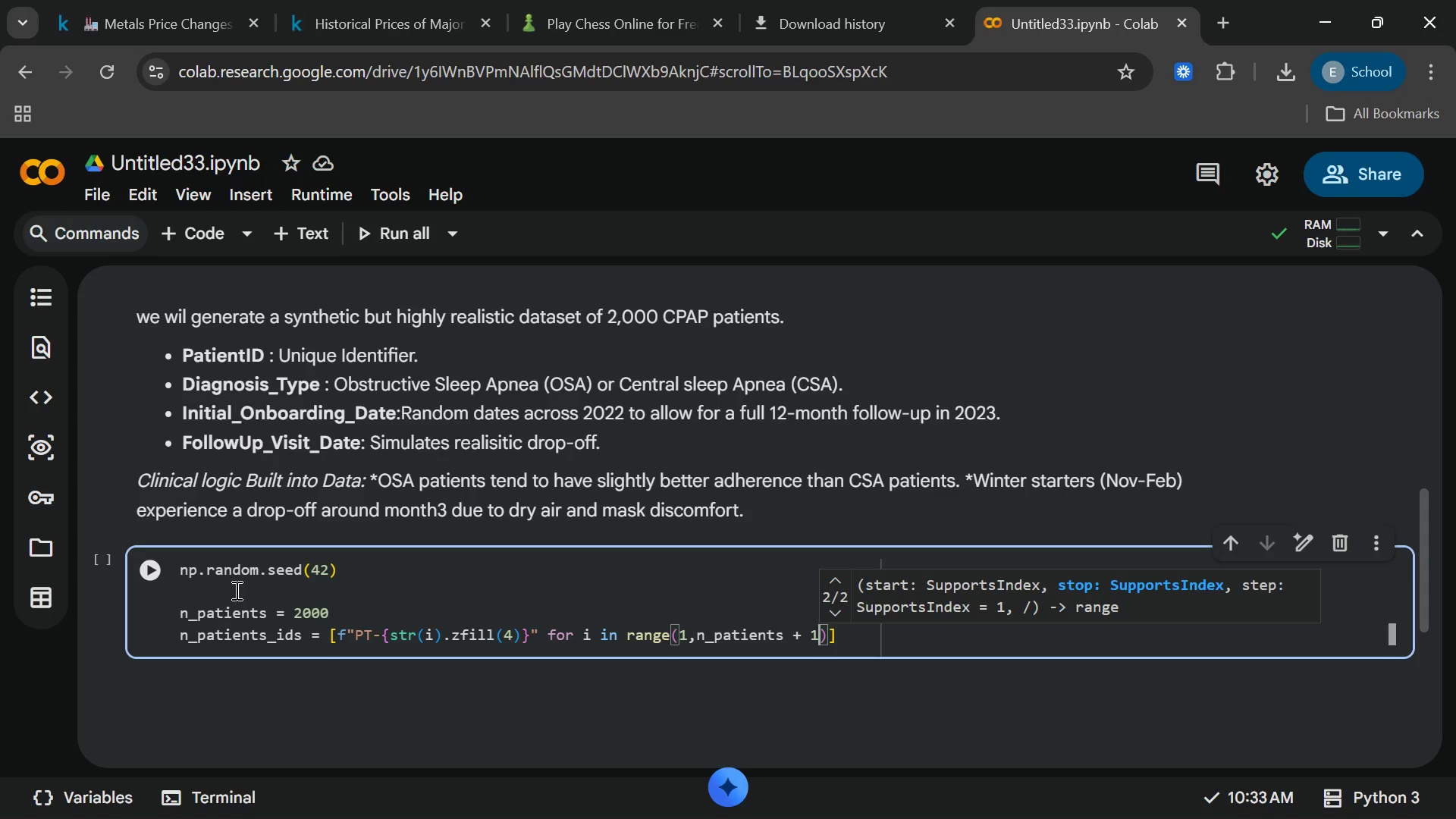 
key(End)
 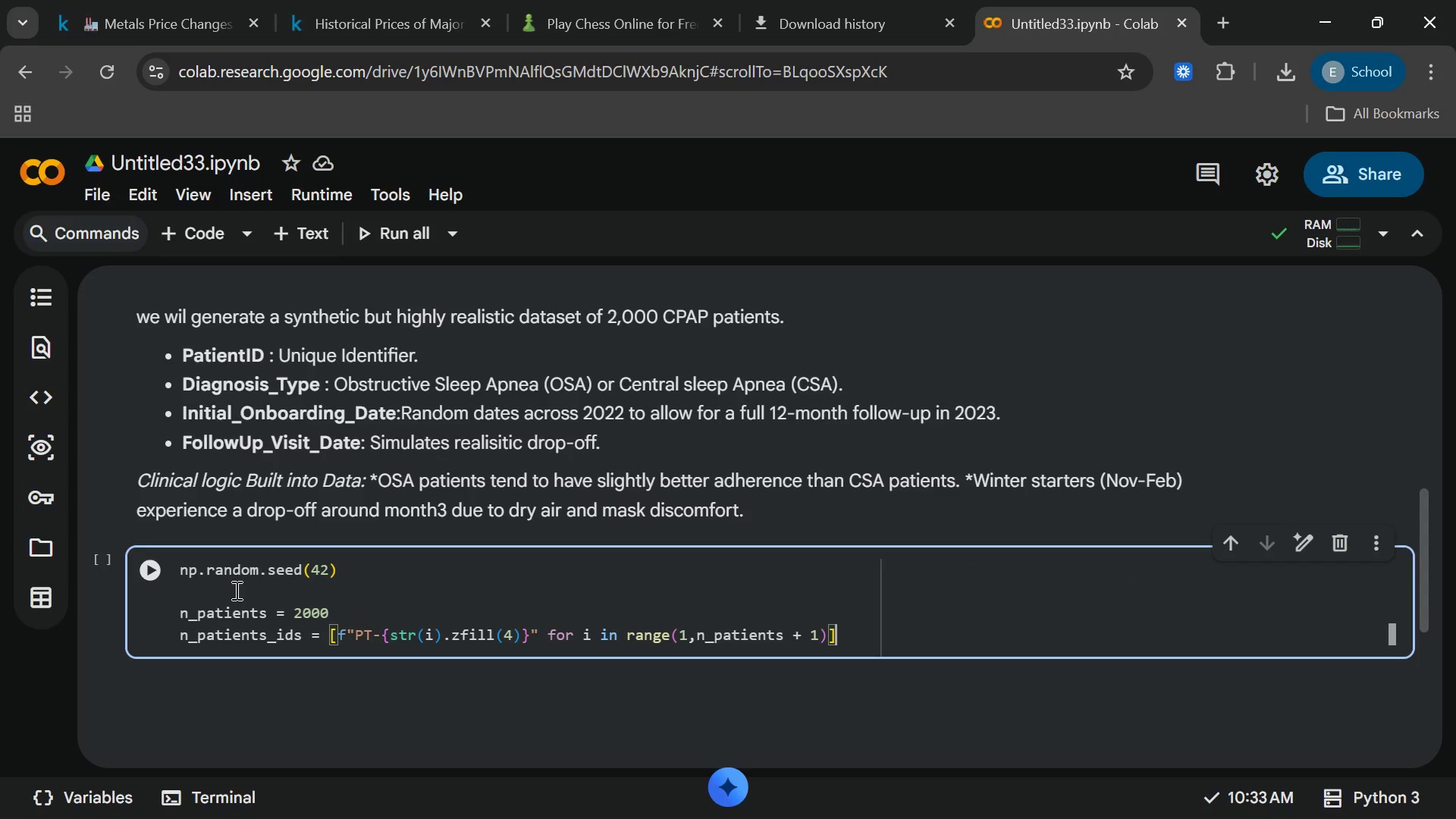 
key(Enter)
 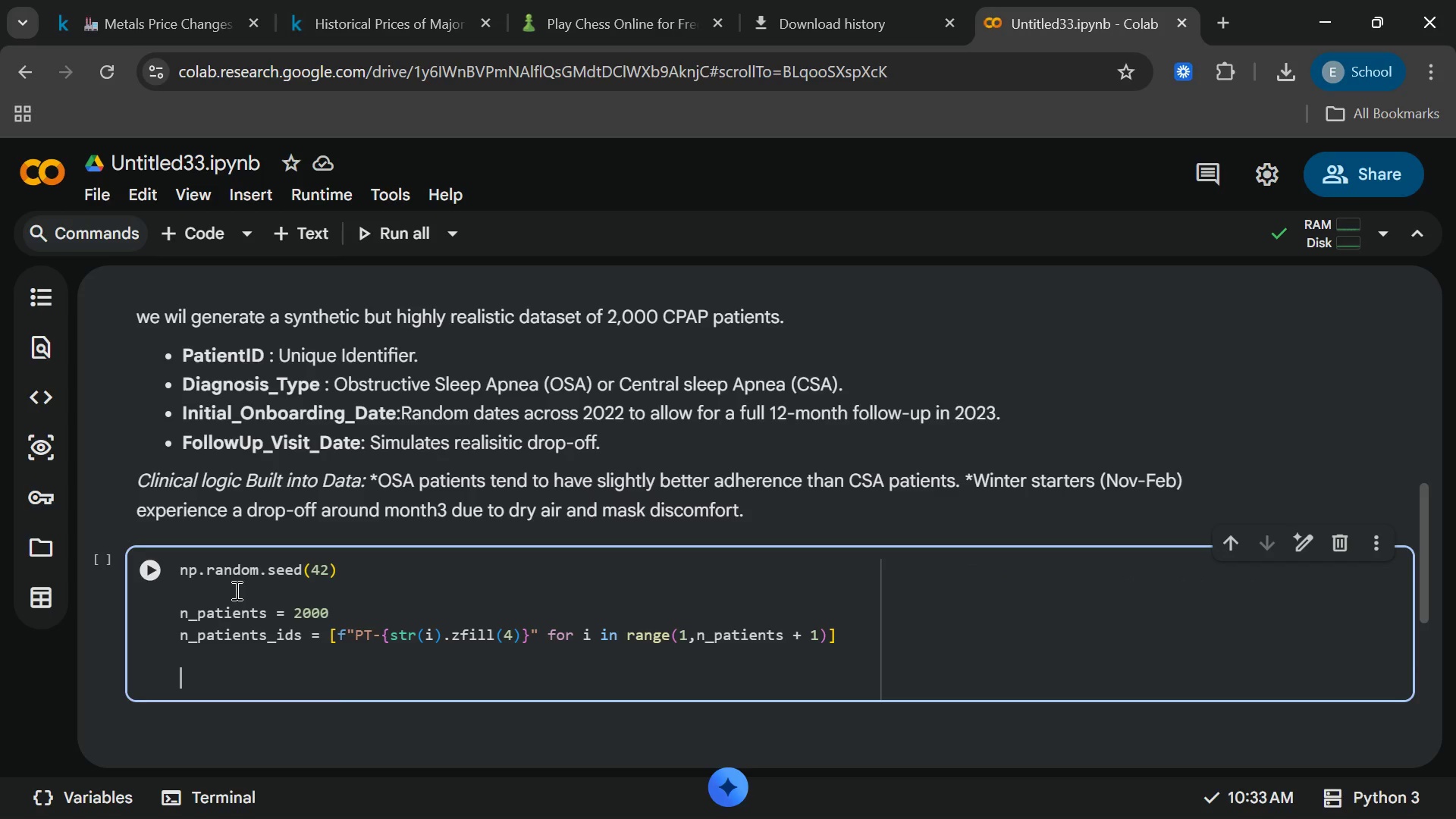 
key(Enter)
 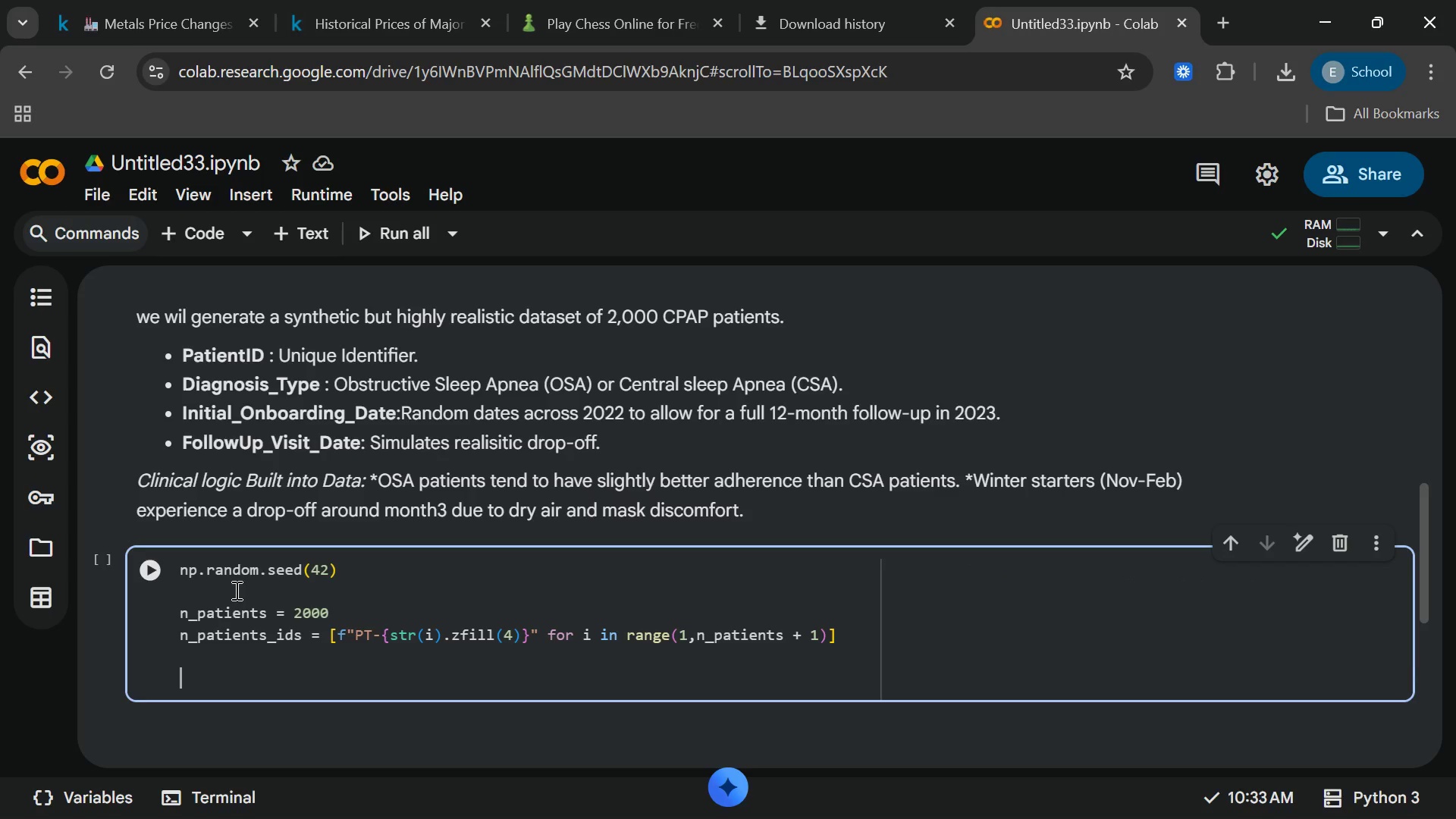 
key(Enter)
 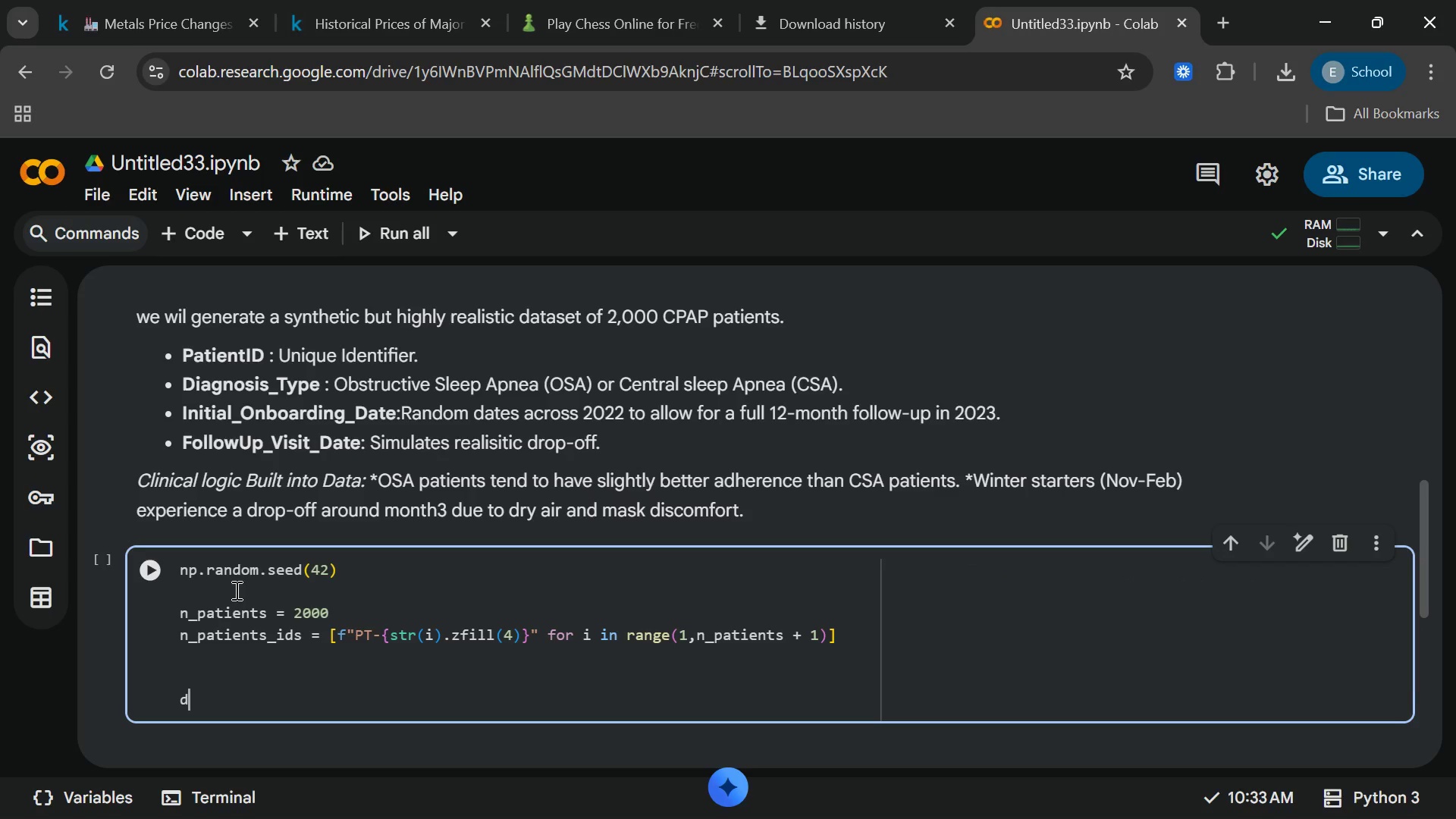 
type(diagno)
 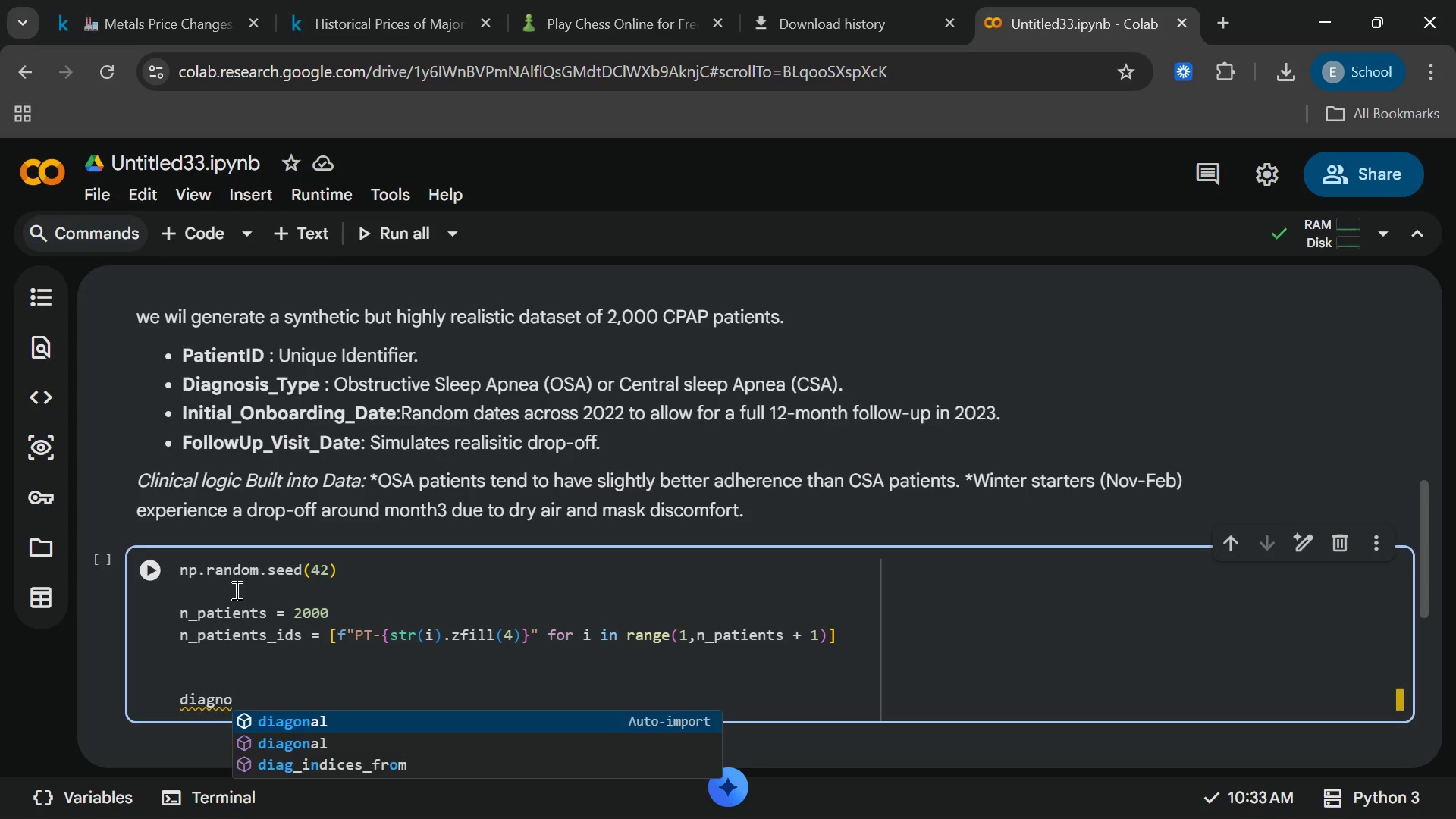 
type(ses = np.random.choice)
 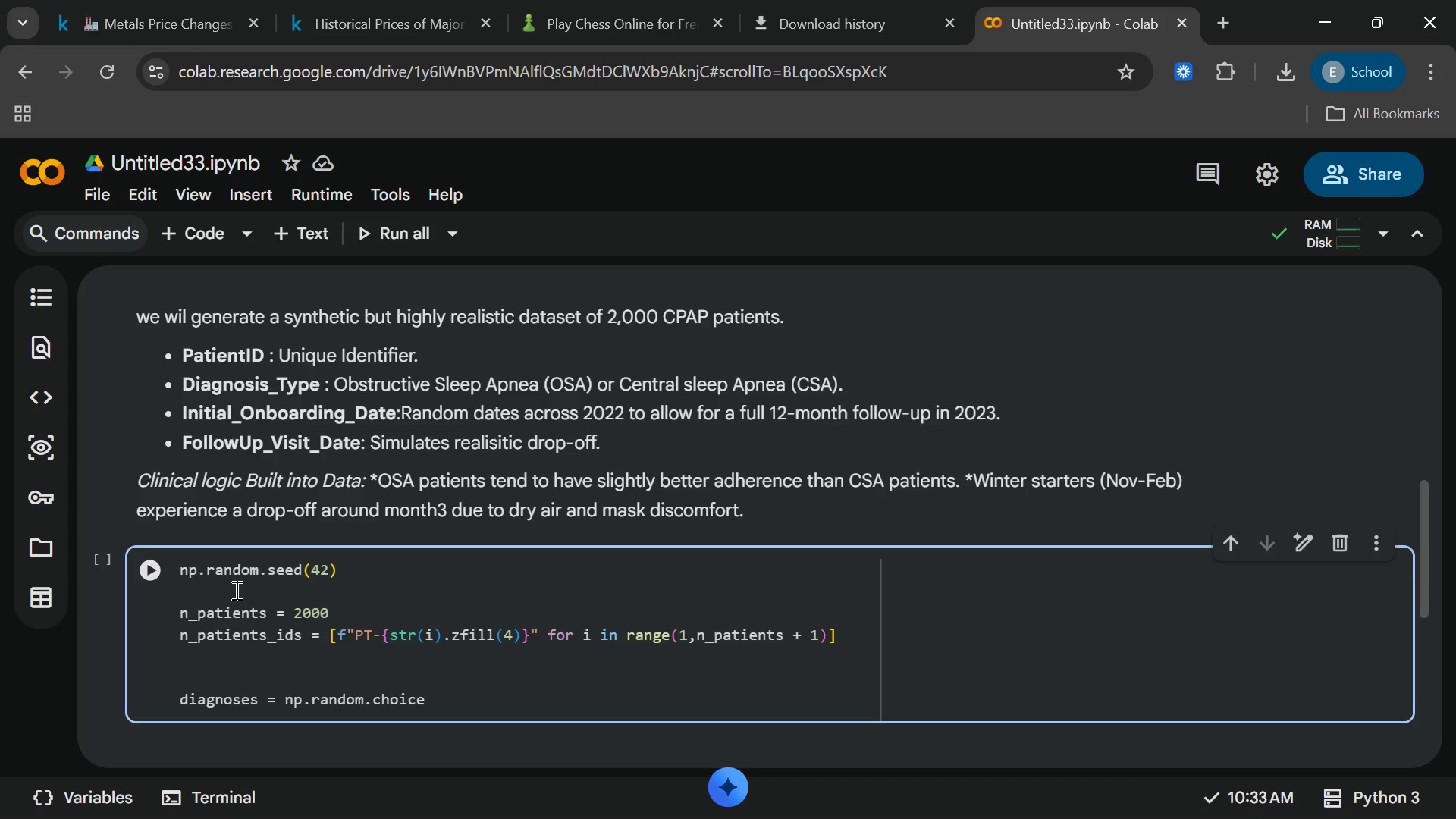 
key(Enter)
 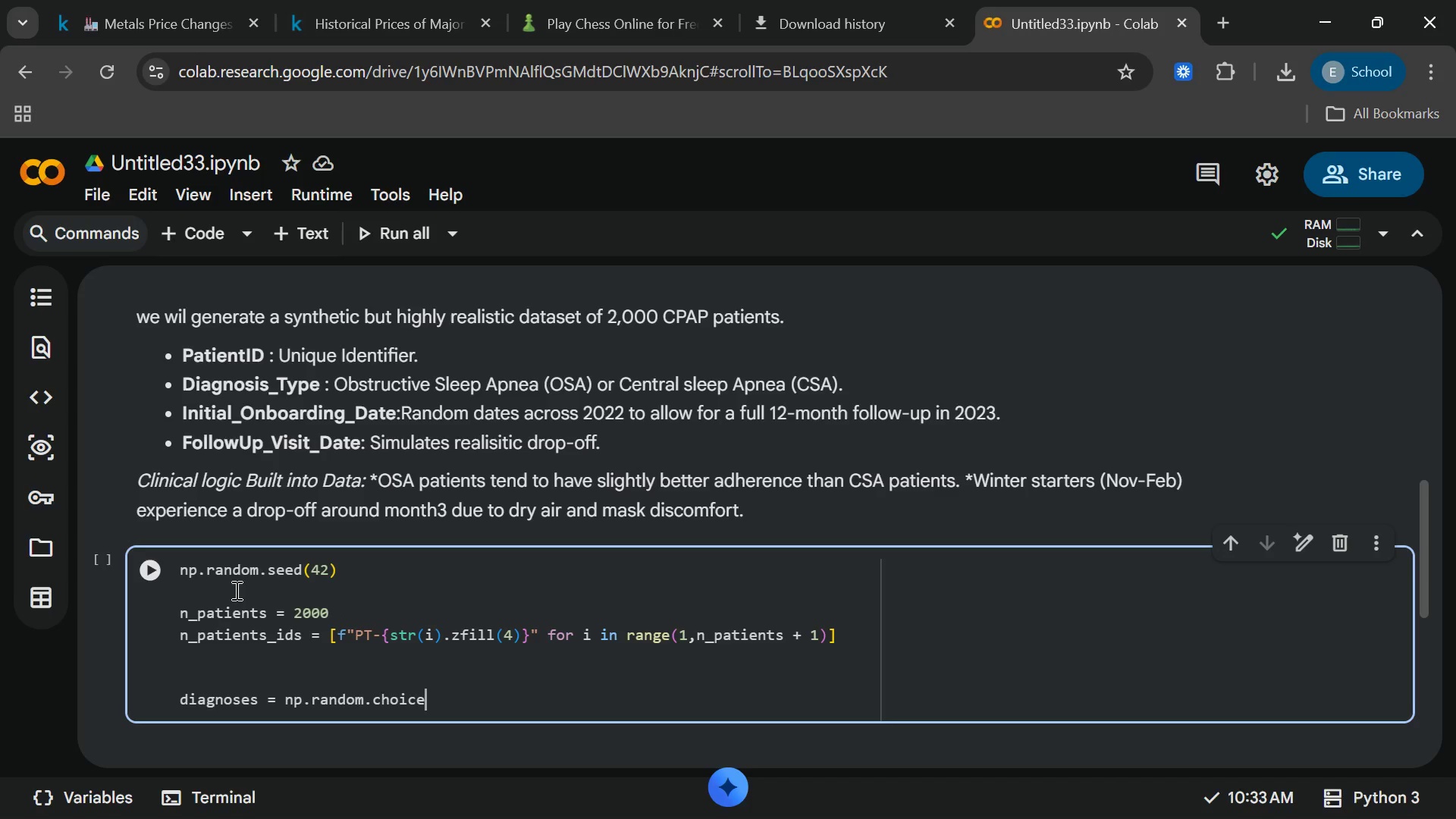 
key(Shift+9)
 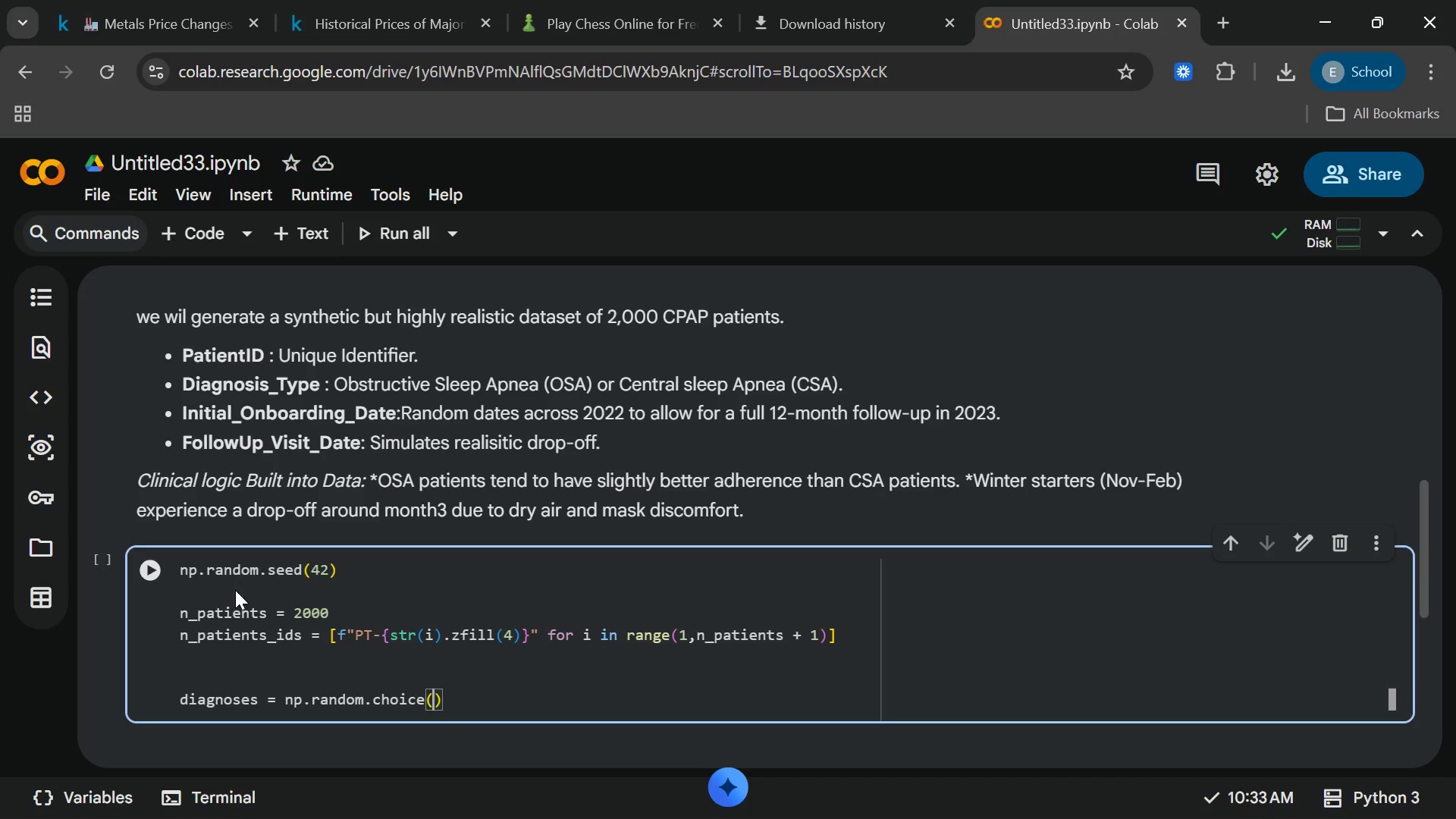 
key(Shift+Enter)
 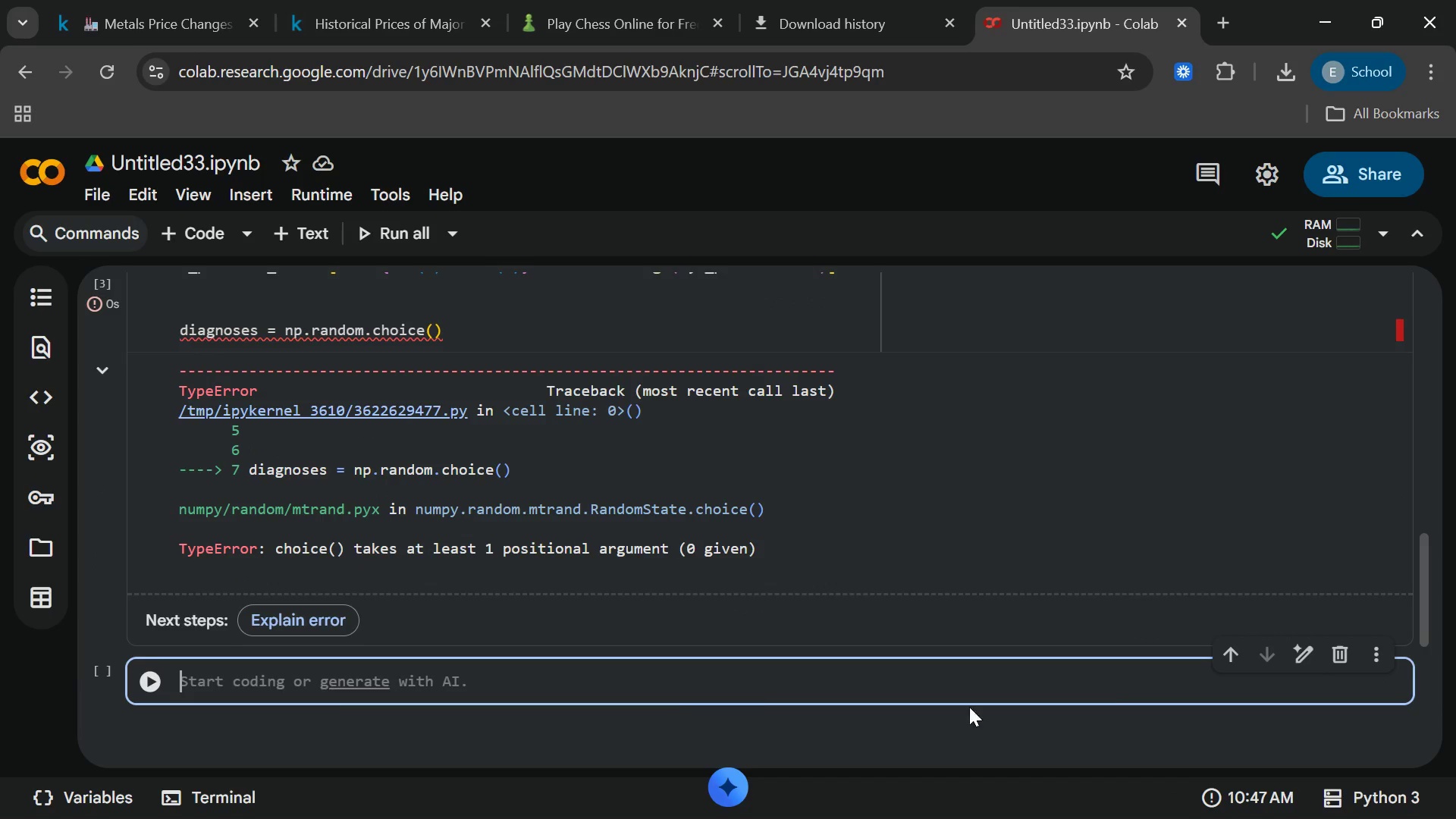 
wait(6.77)
 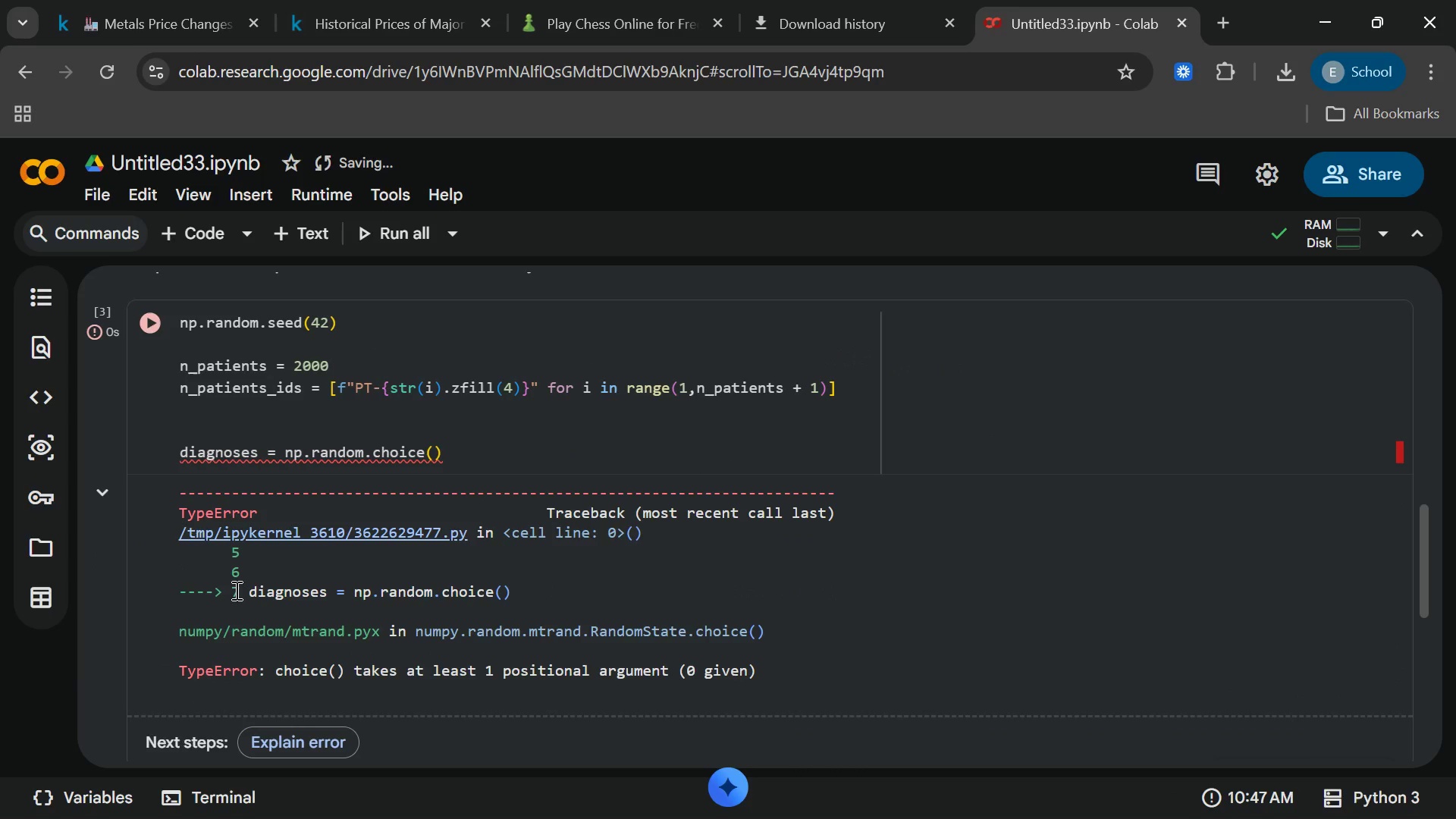 
left_click([1334, 656])
 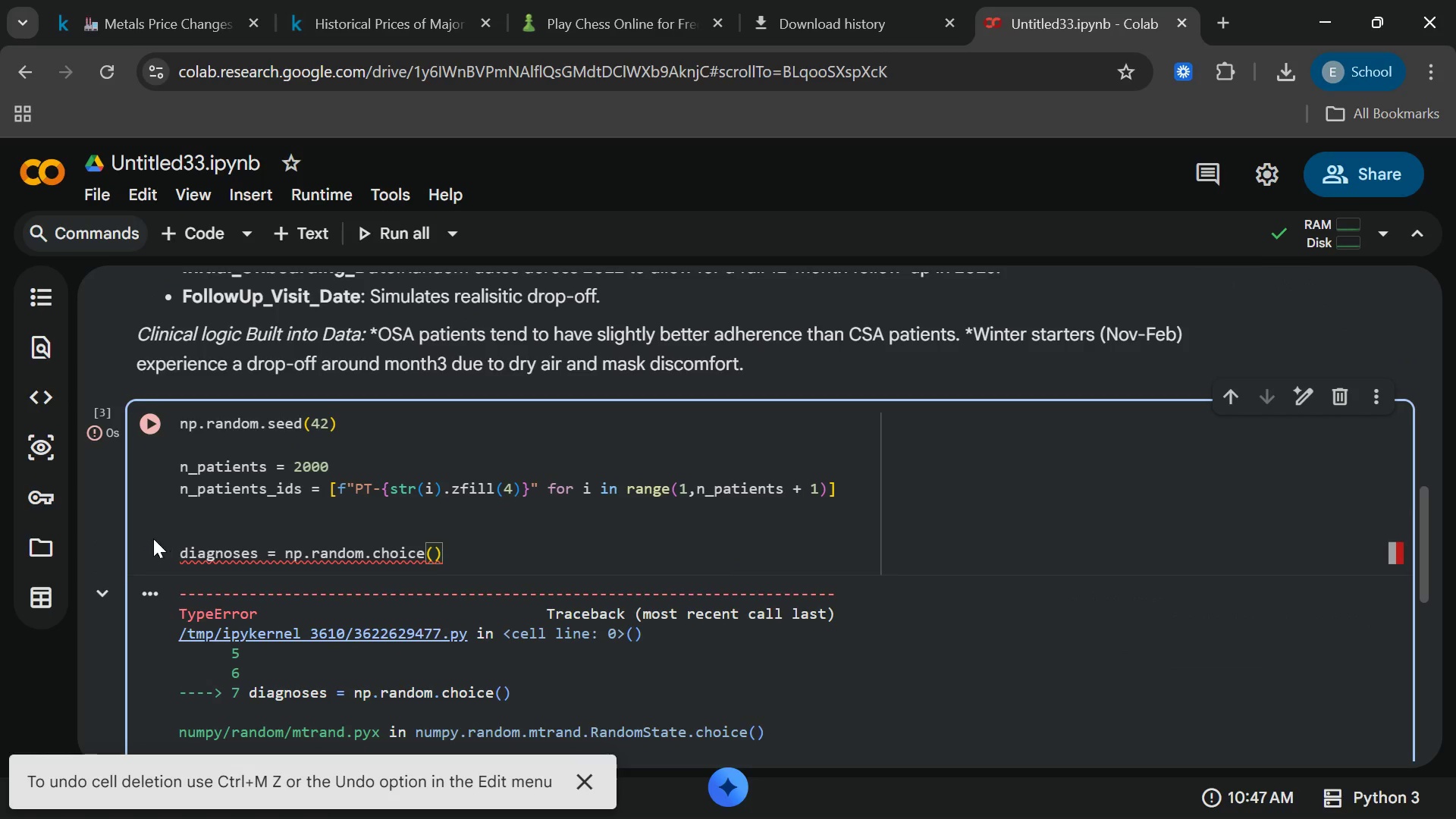 
left_click([93, 580])
 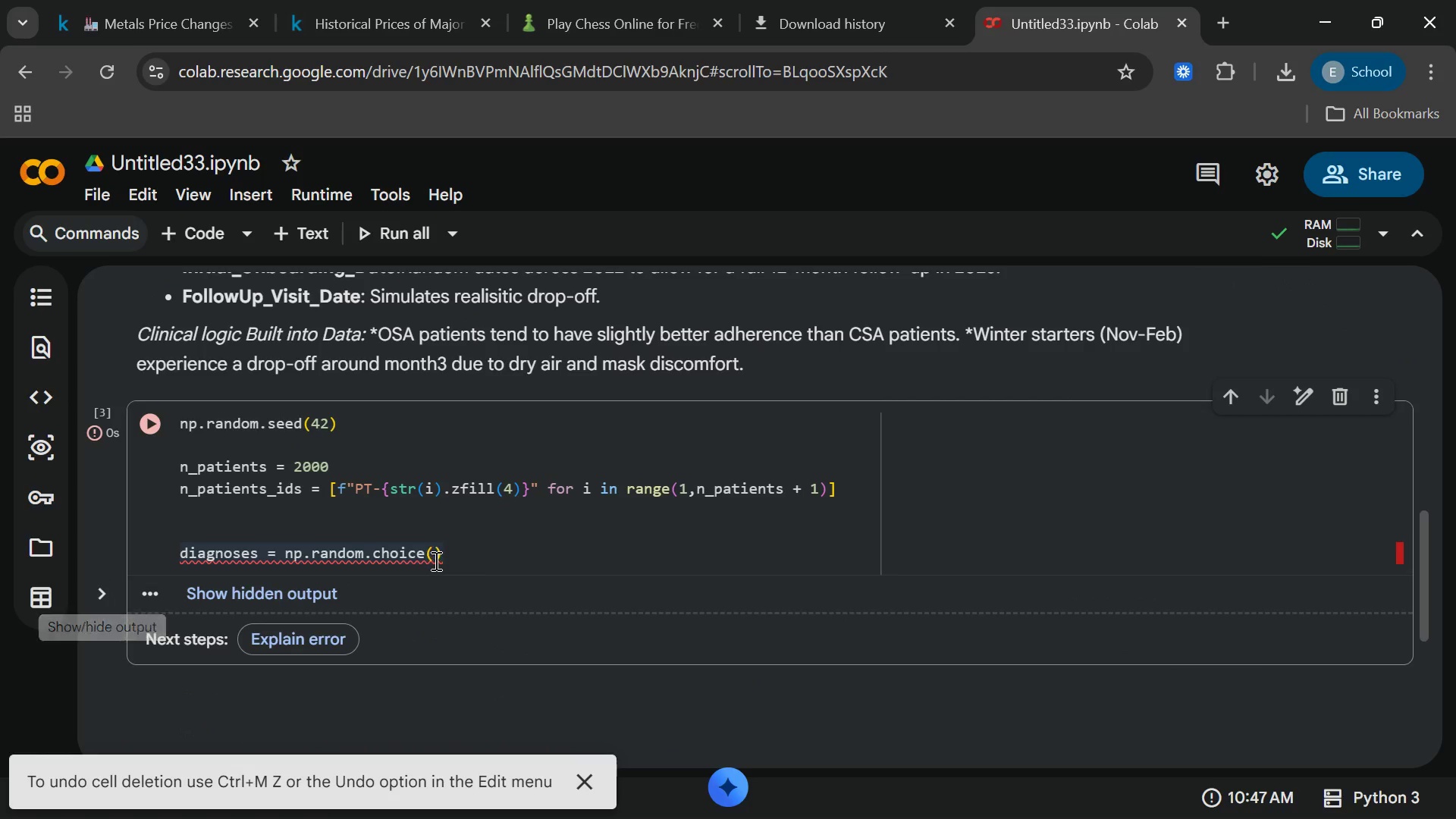 
left_click([435, 560])
 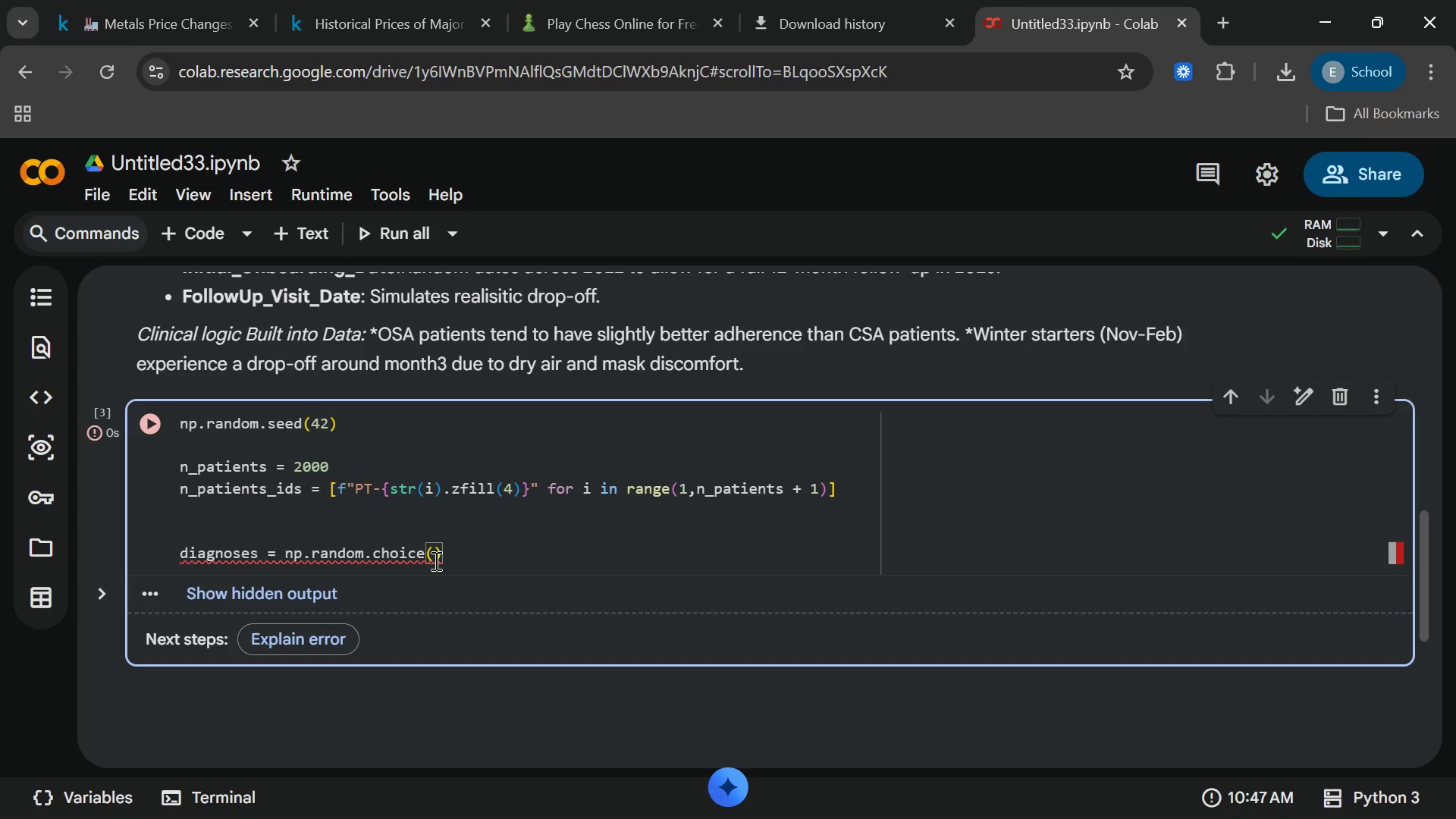 
wait(7.52)
 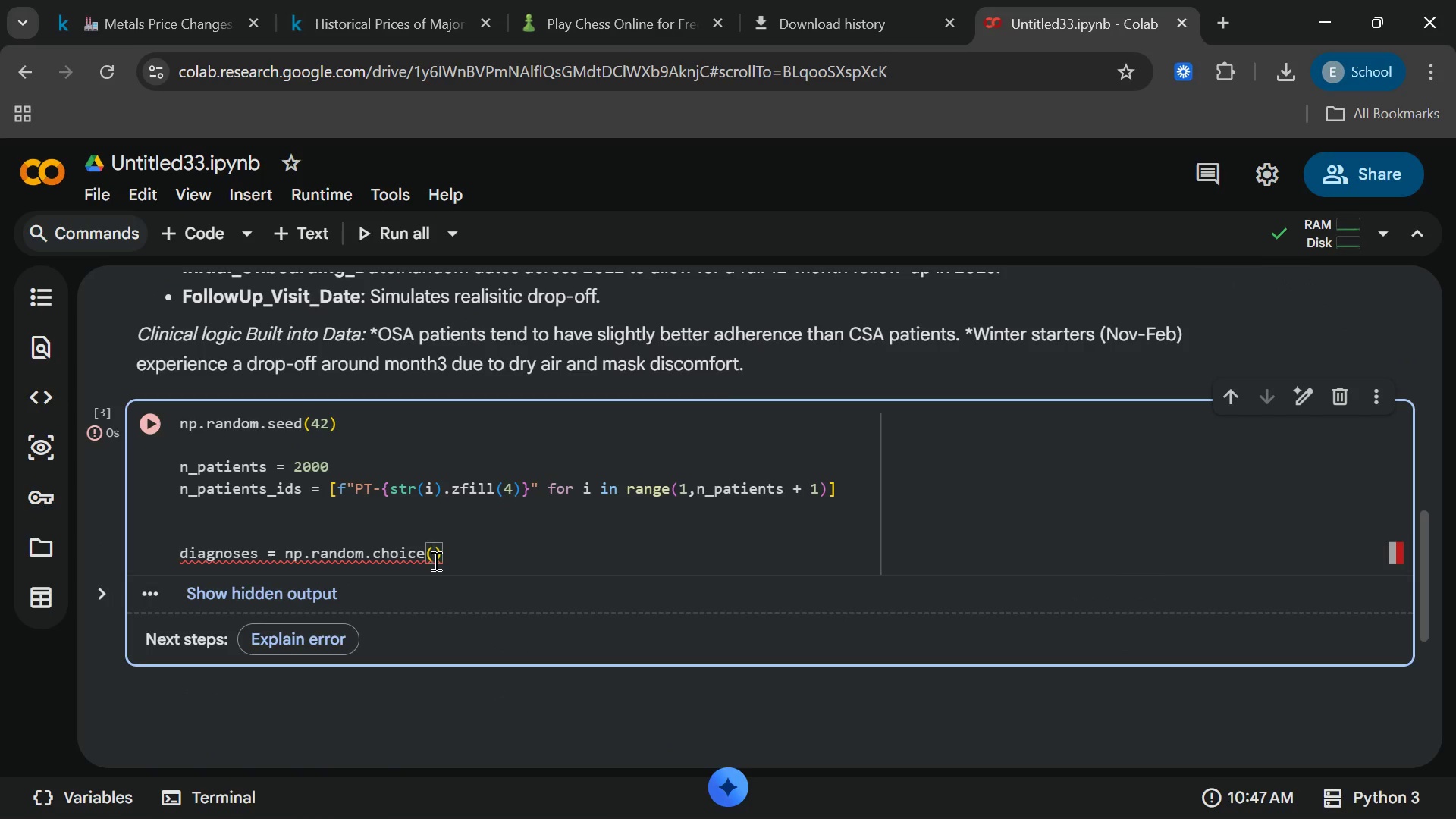 
key(Enter)
 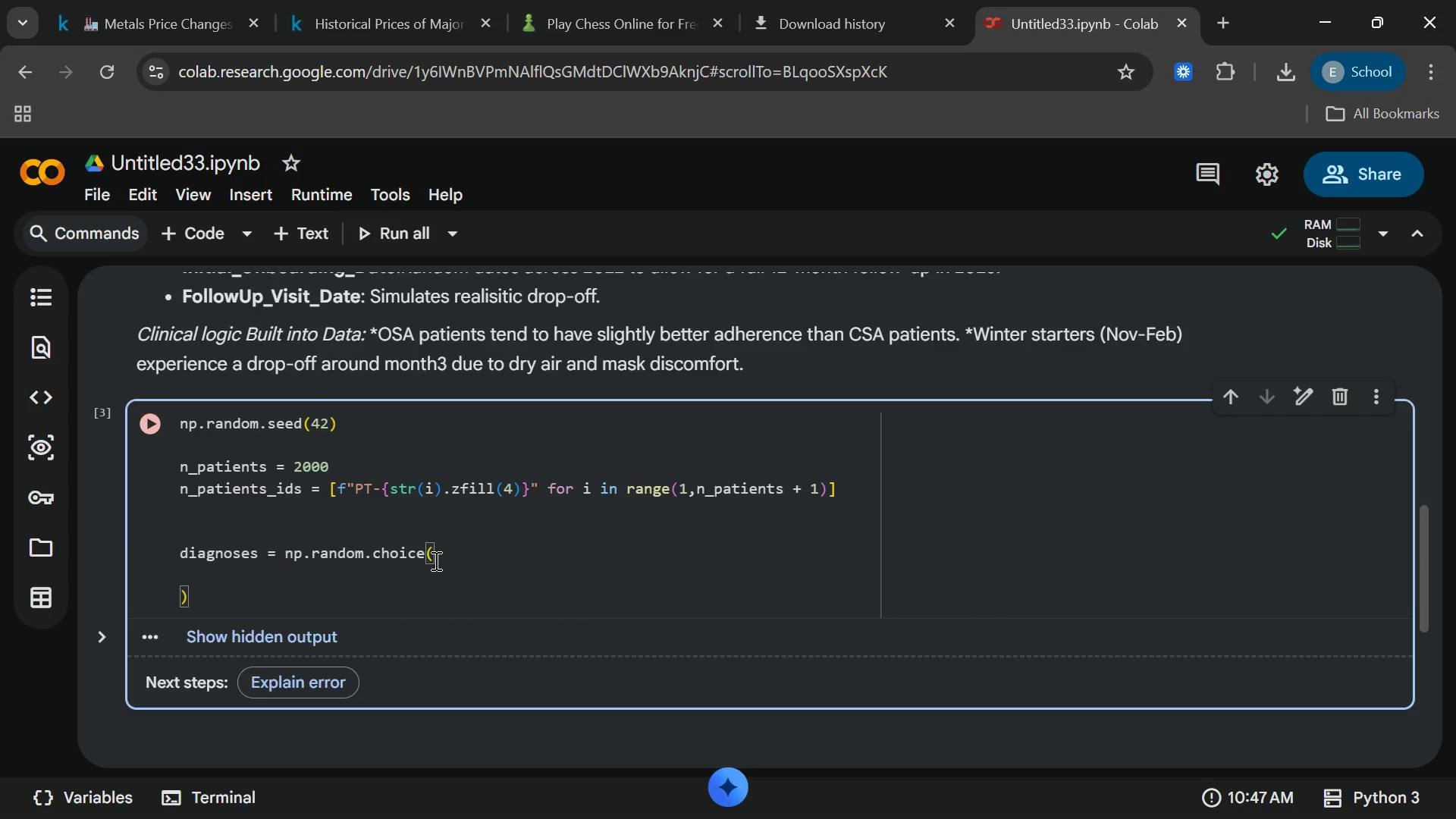 
type(["Obstru)
 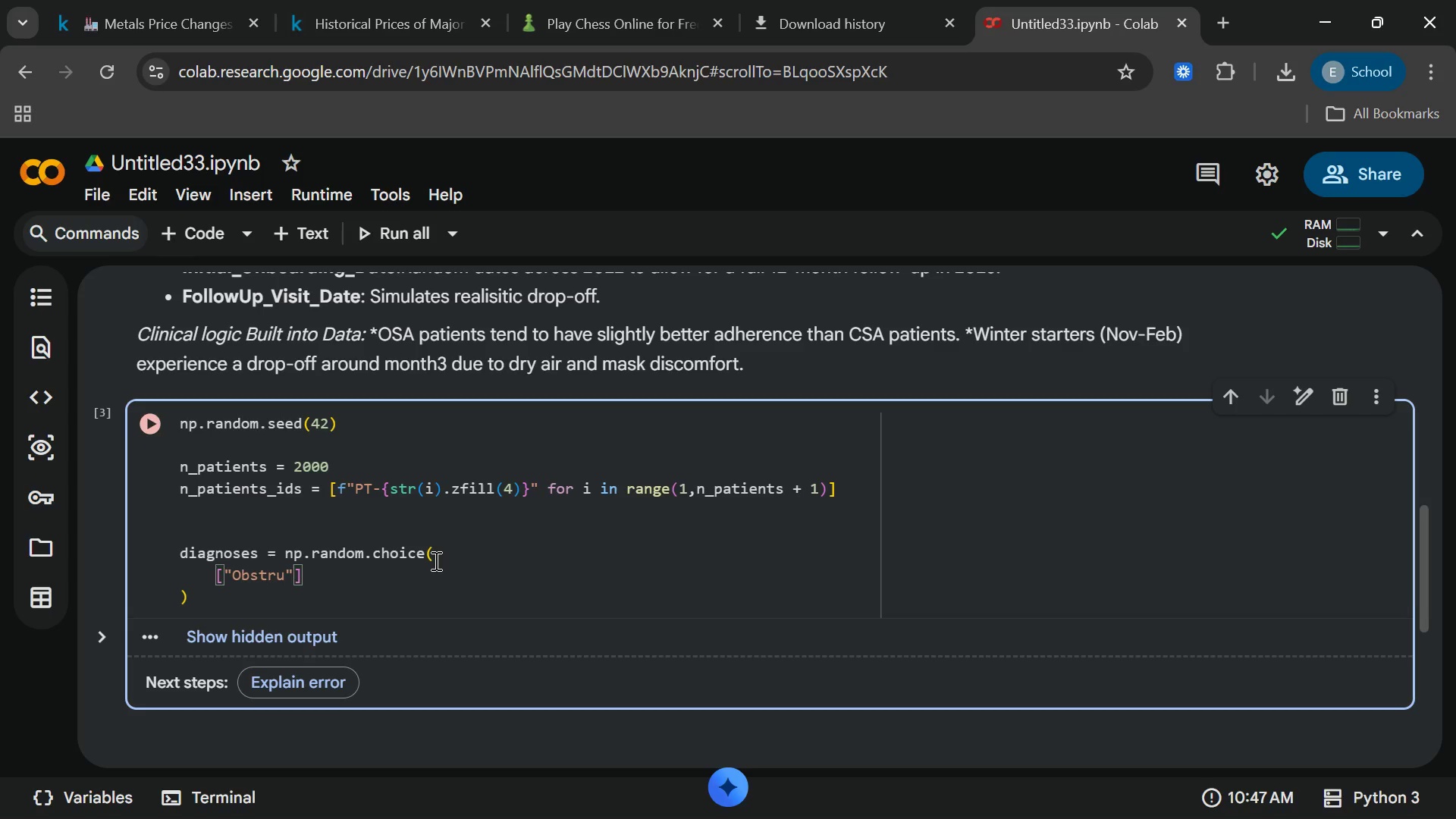 
type(ctive Sleep Apnea)
 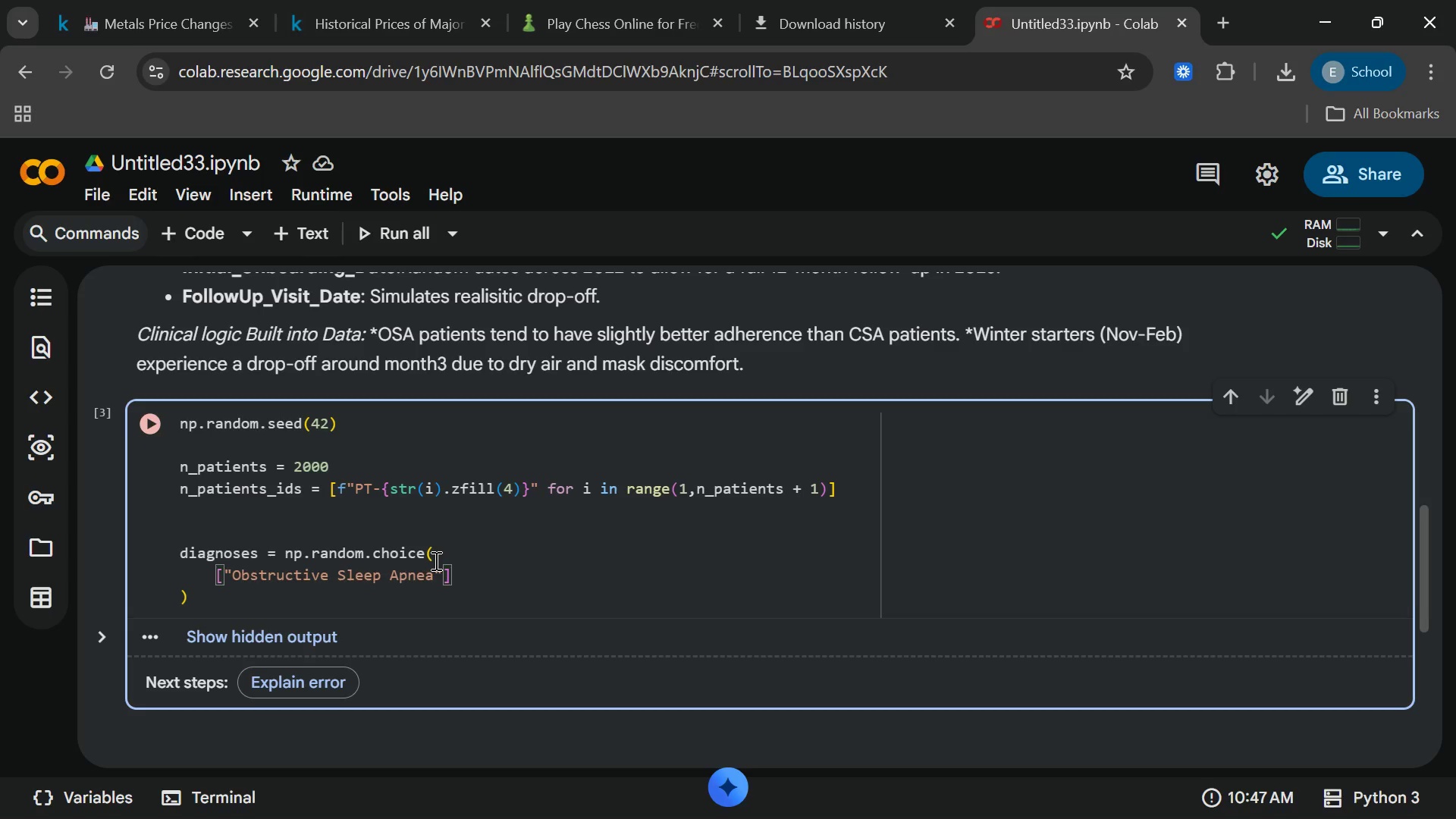 
key(ArrowRight)
 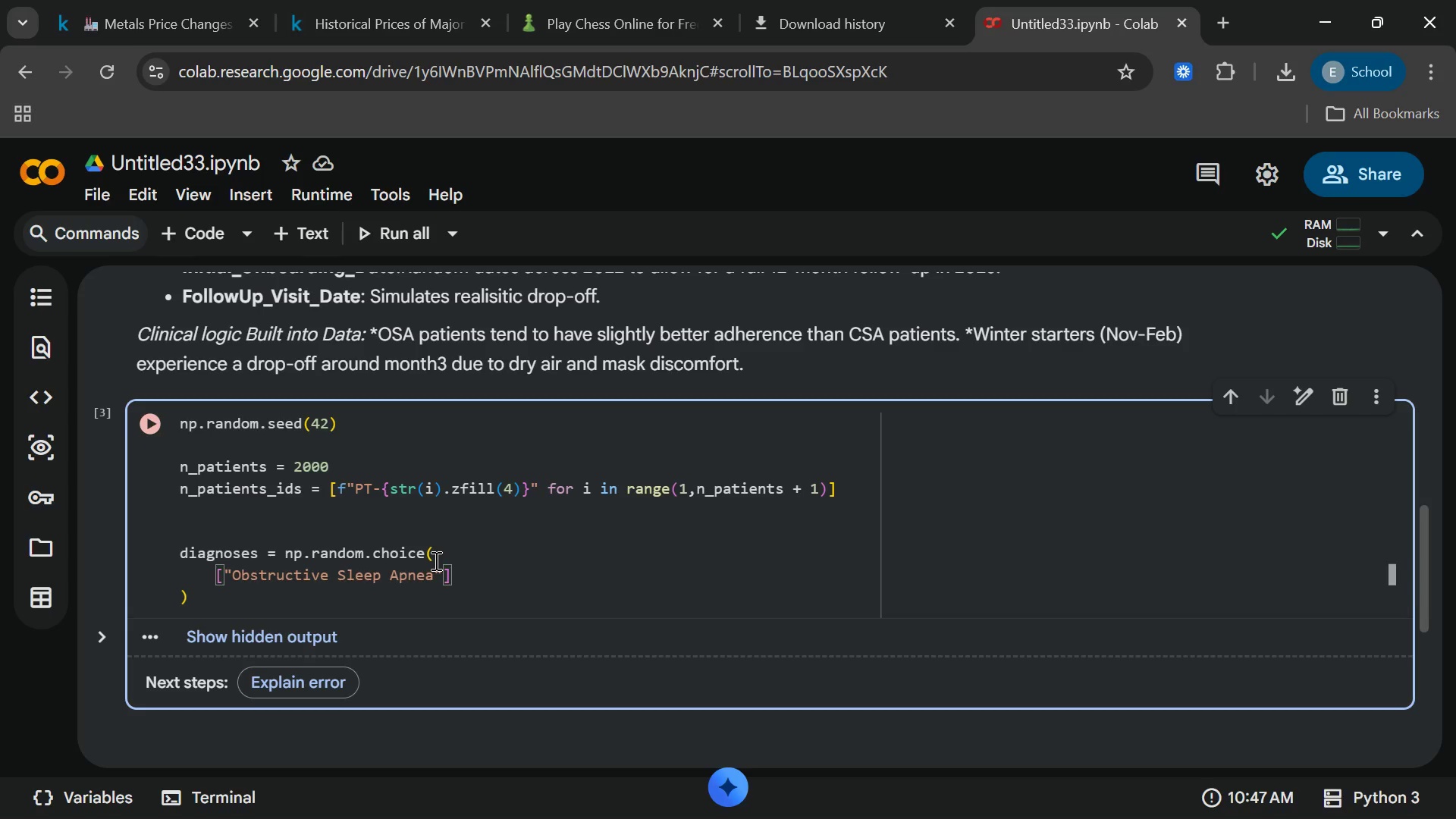 
type(,"Central Sleep Anea)
 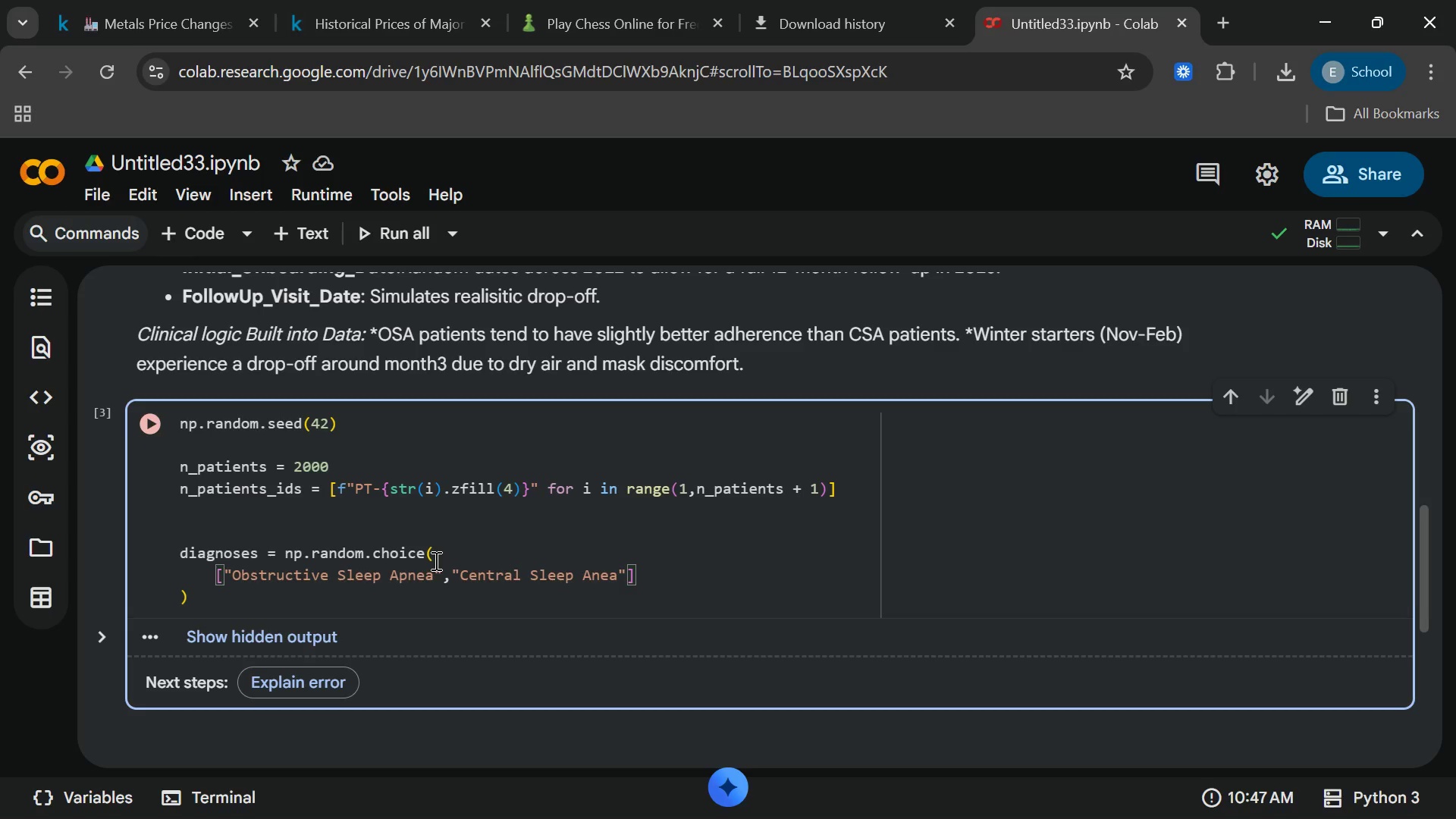 
key(ArrowRight)
 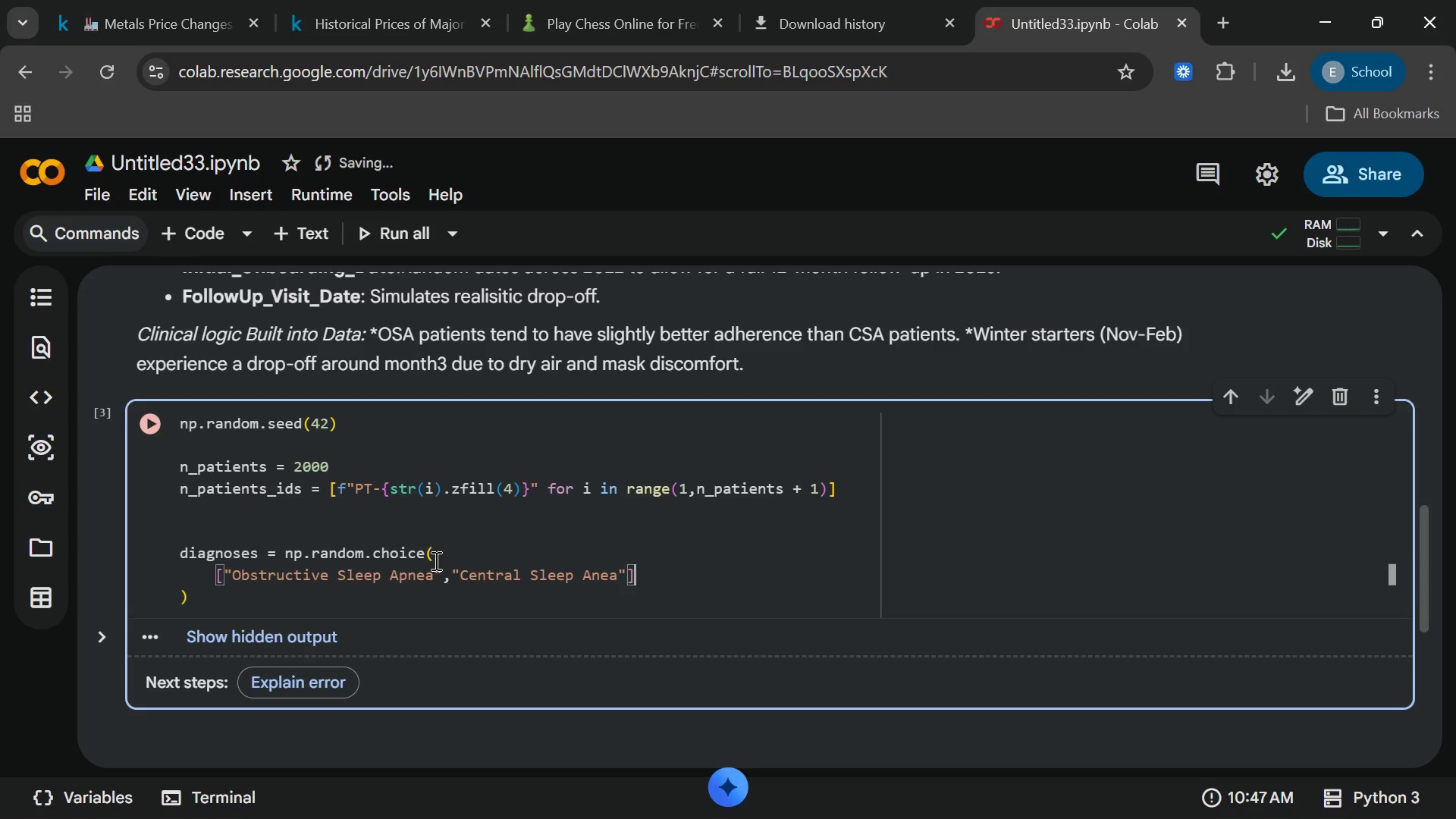 
key(ArrowRight)
 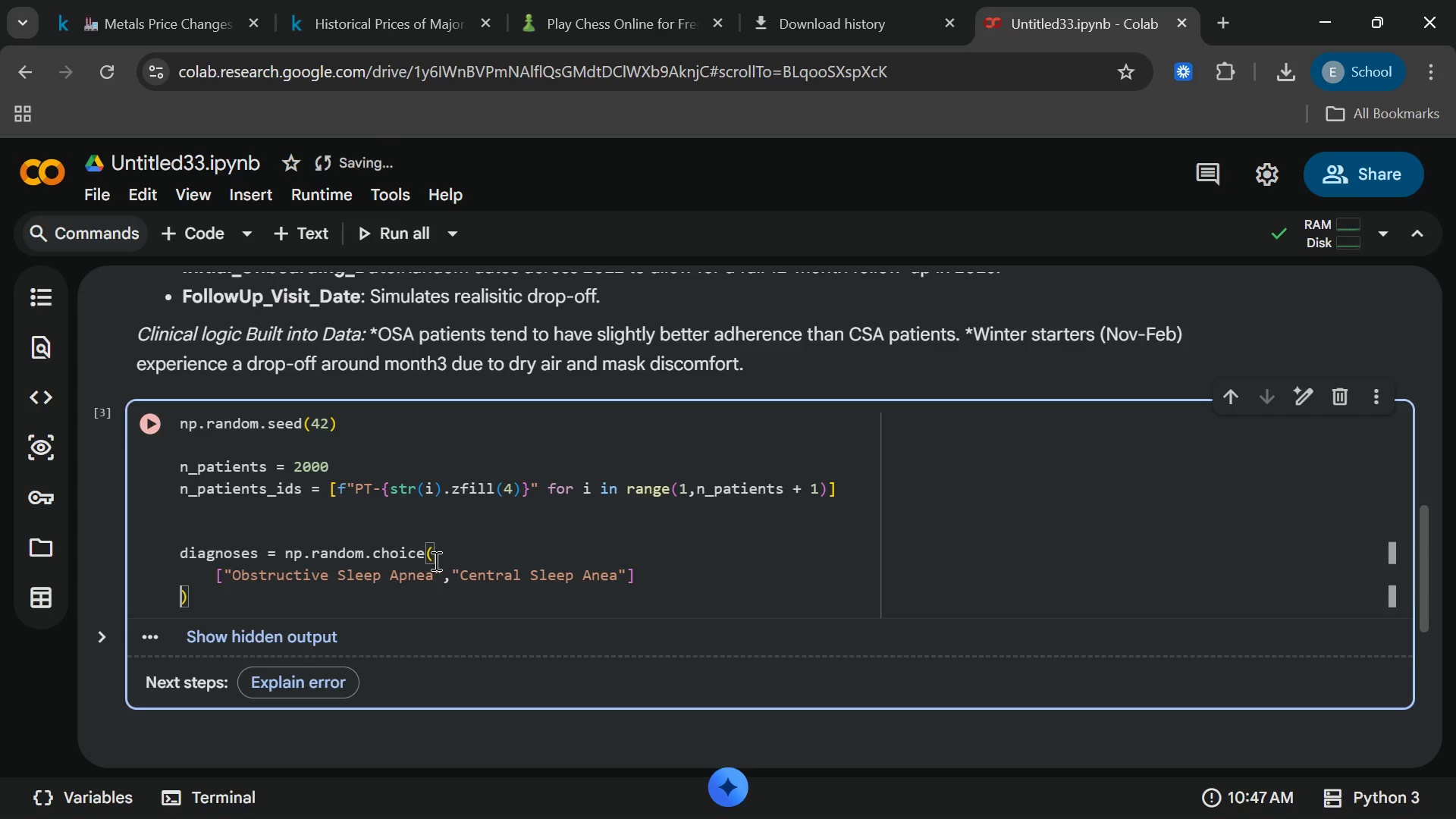 
key(ArrowRight)
 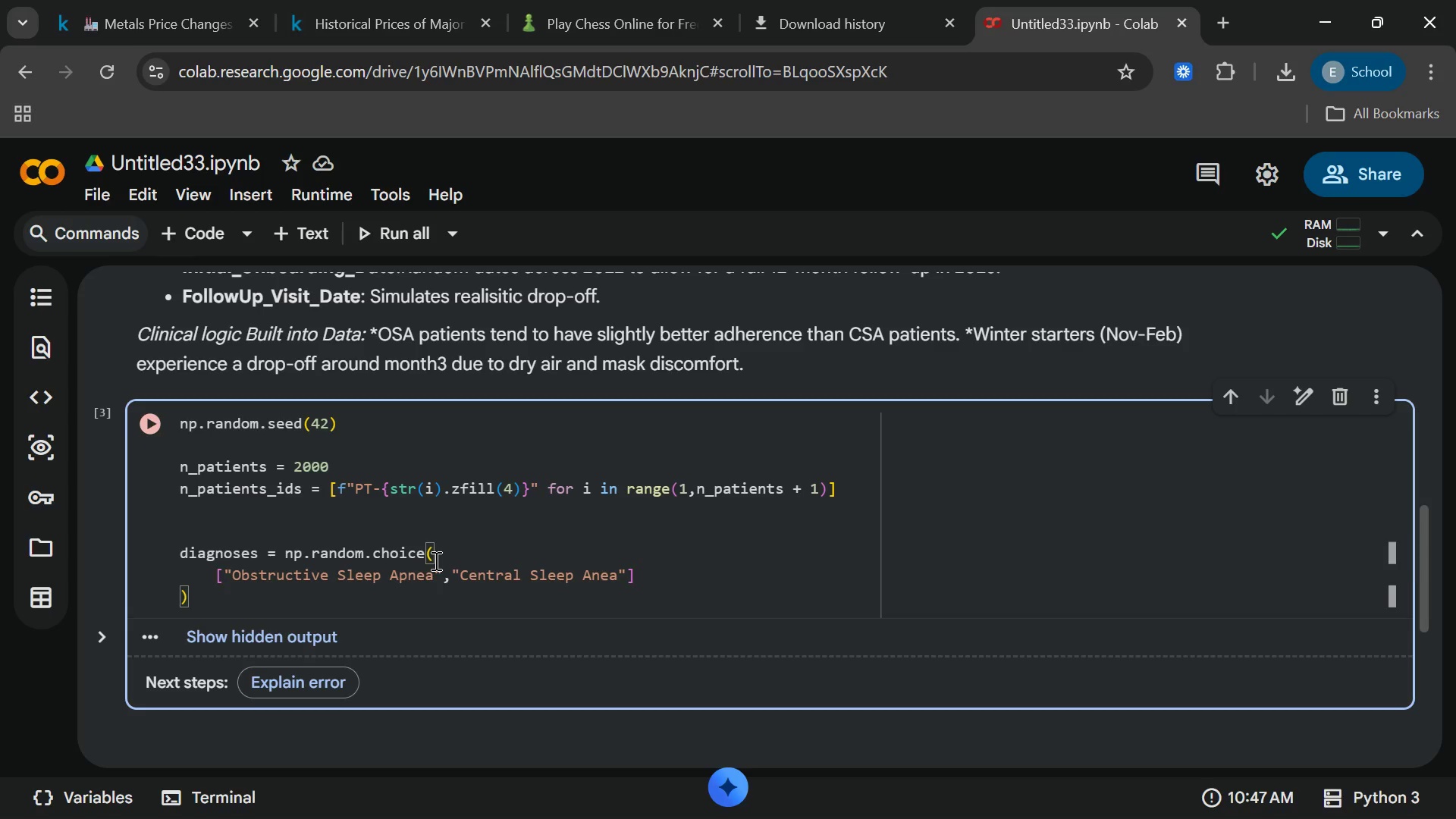 
key(ArrowLeft)
 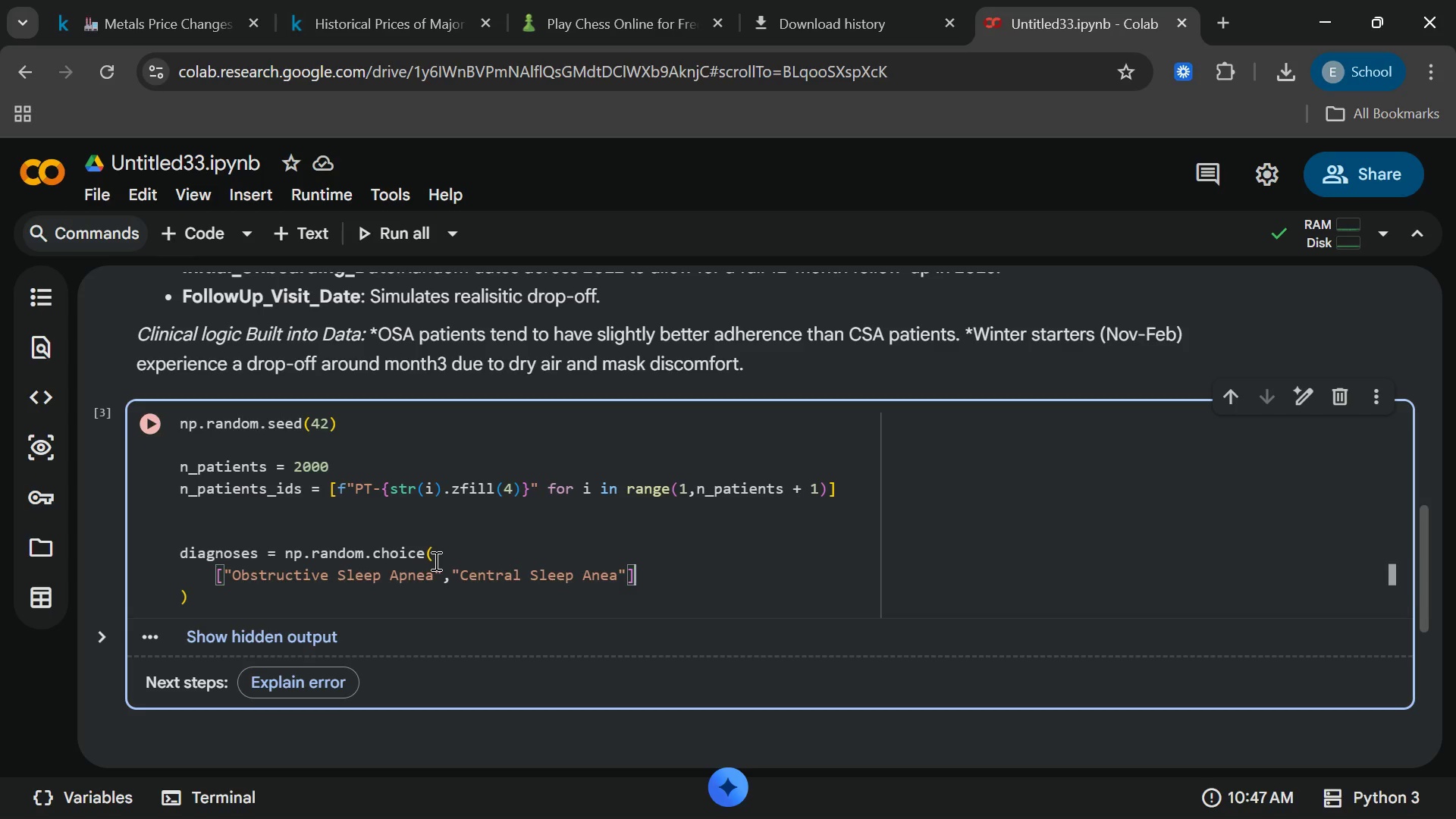 
key(Comma)
 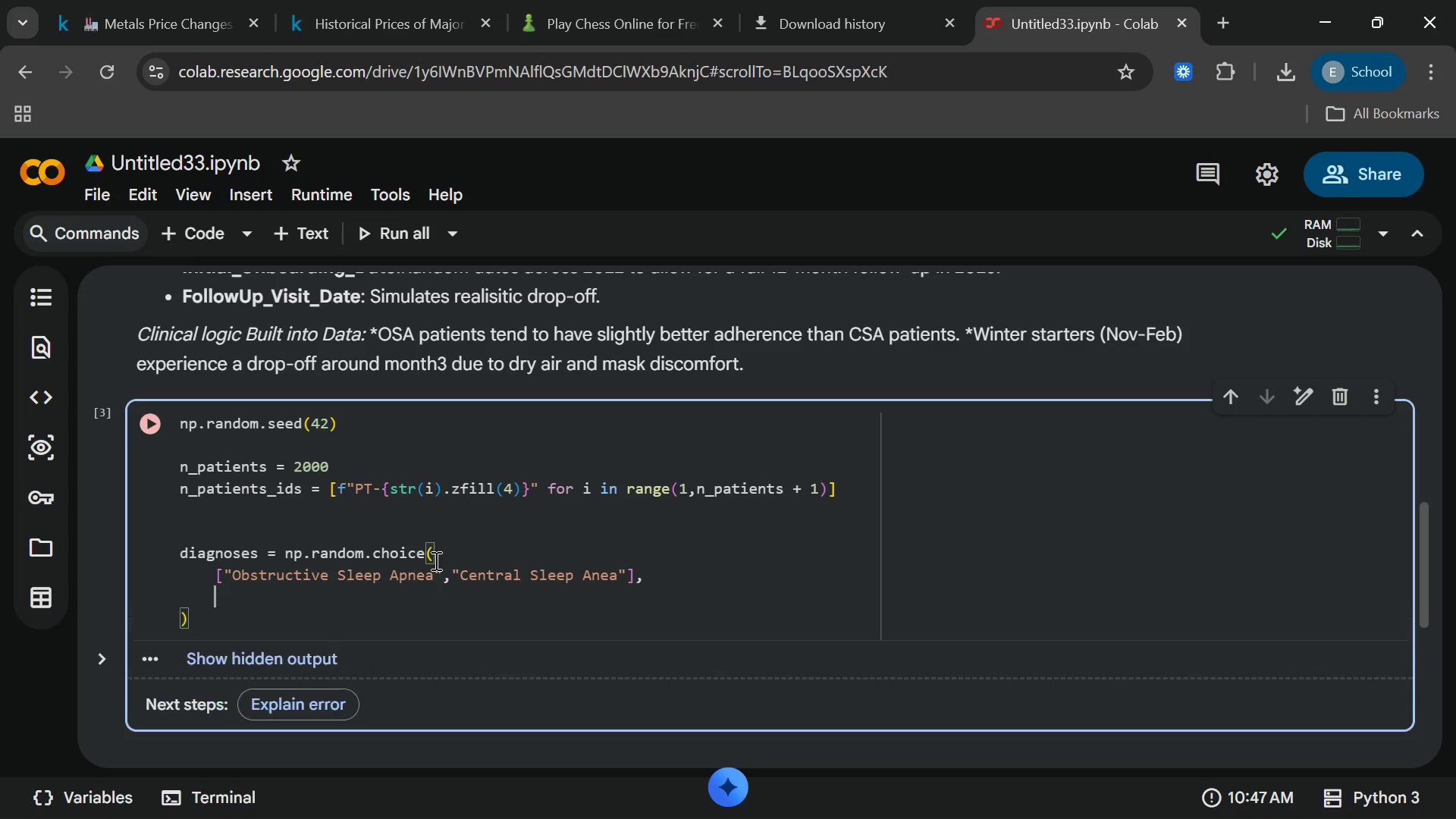 
key(Enter)
 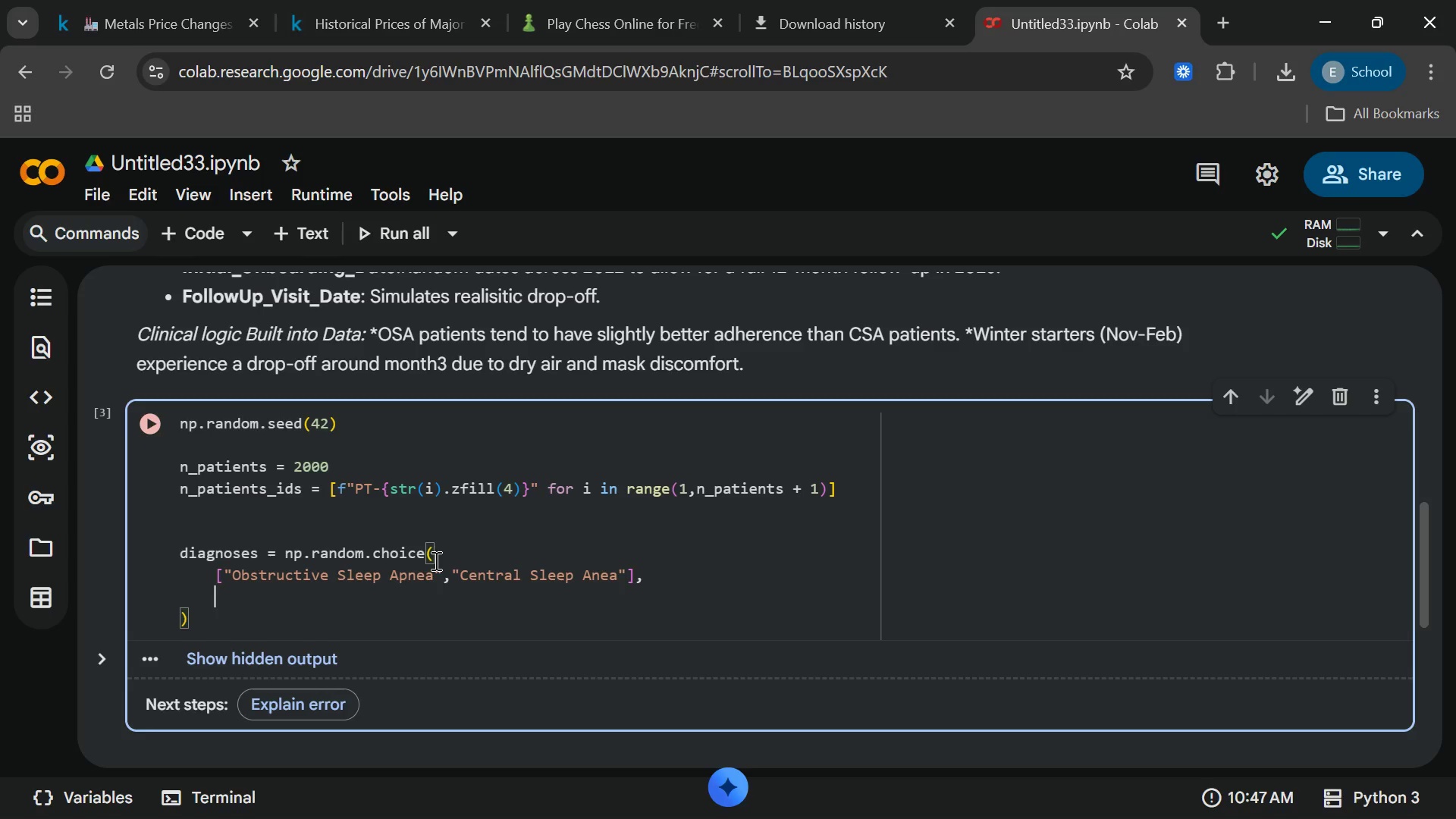 
type(size = n_pat)
 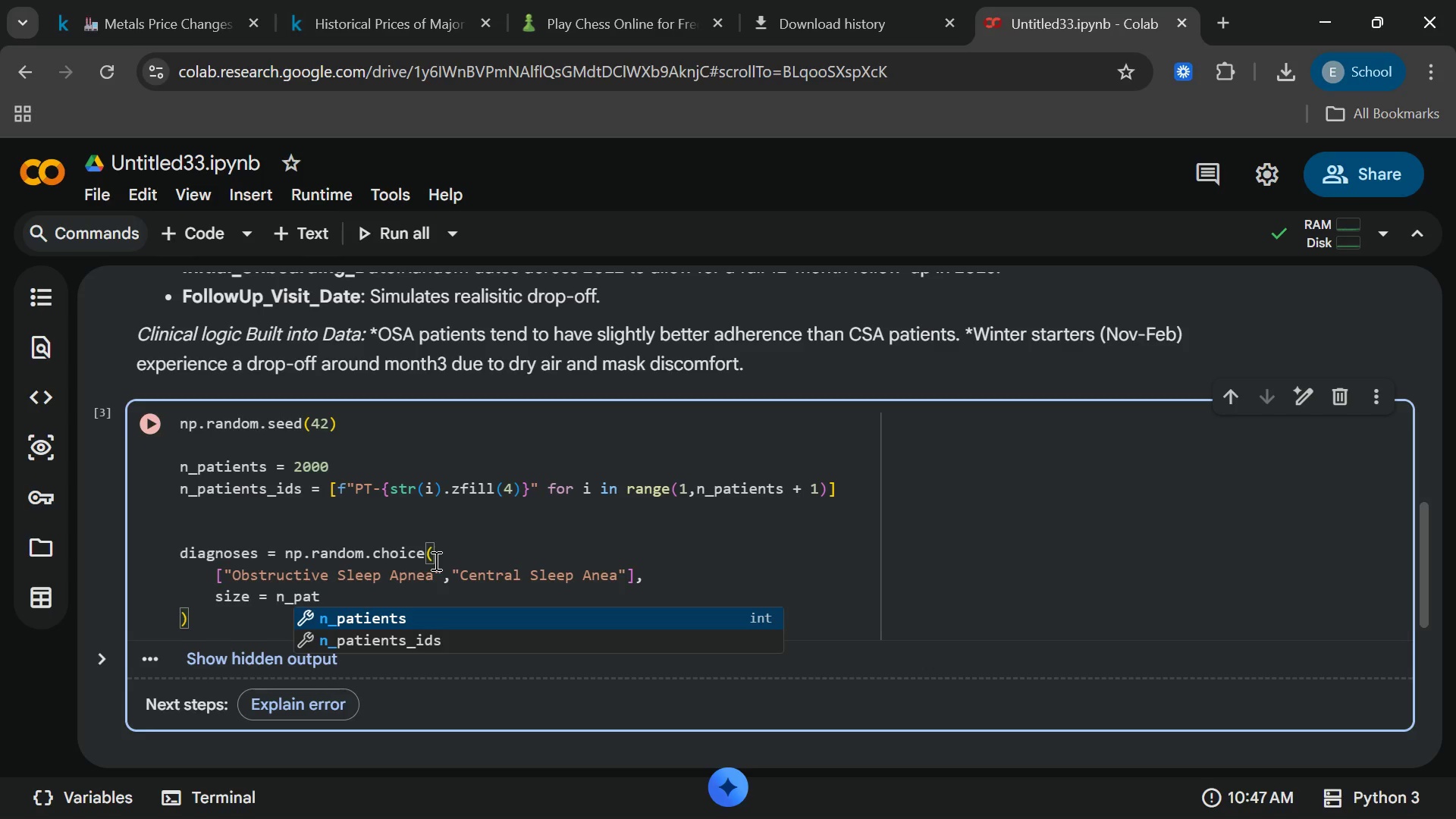 
type(ients)
 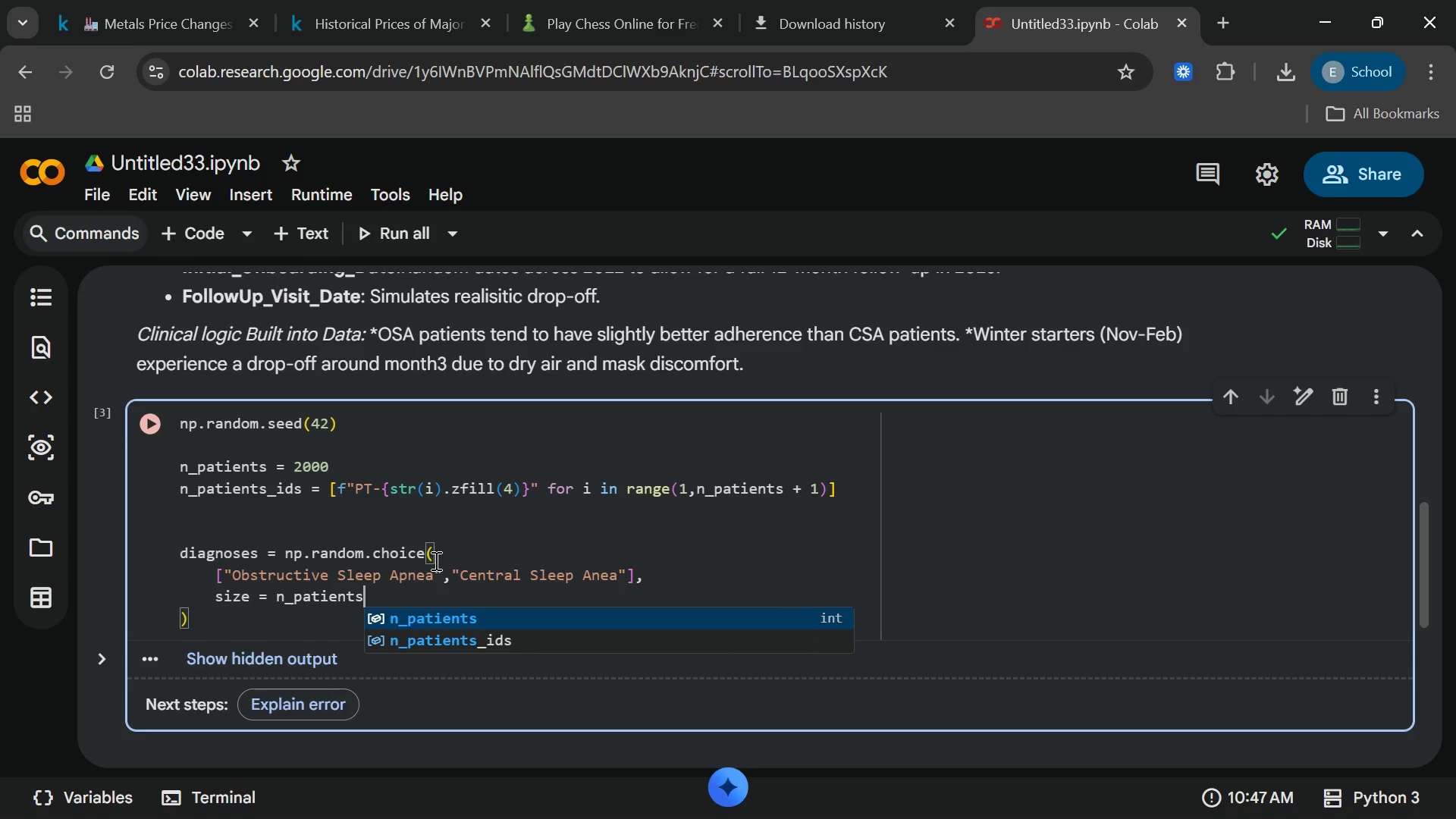 
key(Enter)
 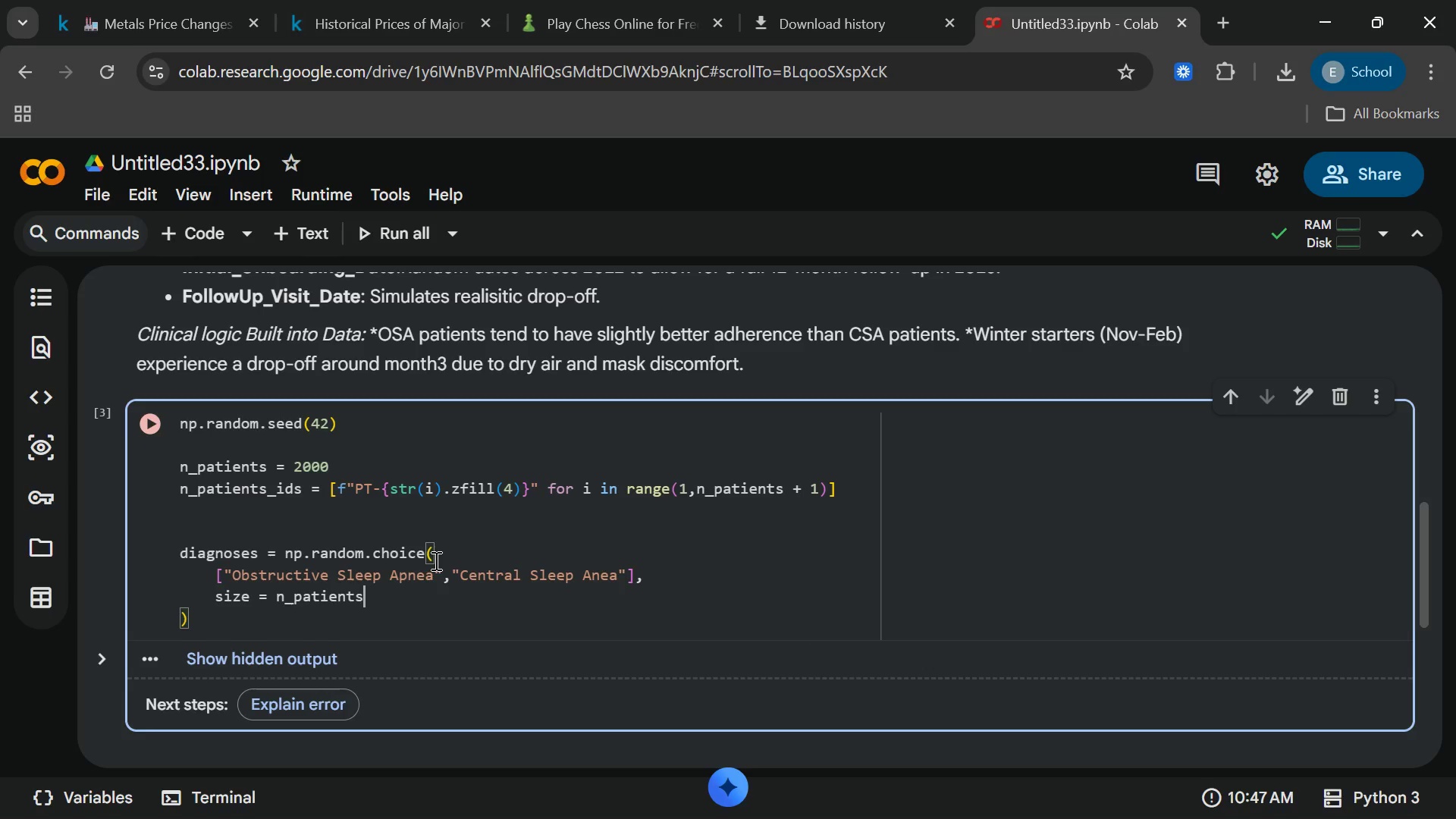 
key(Comma)
 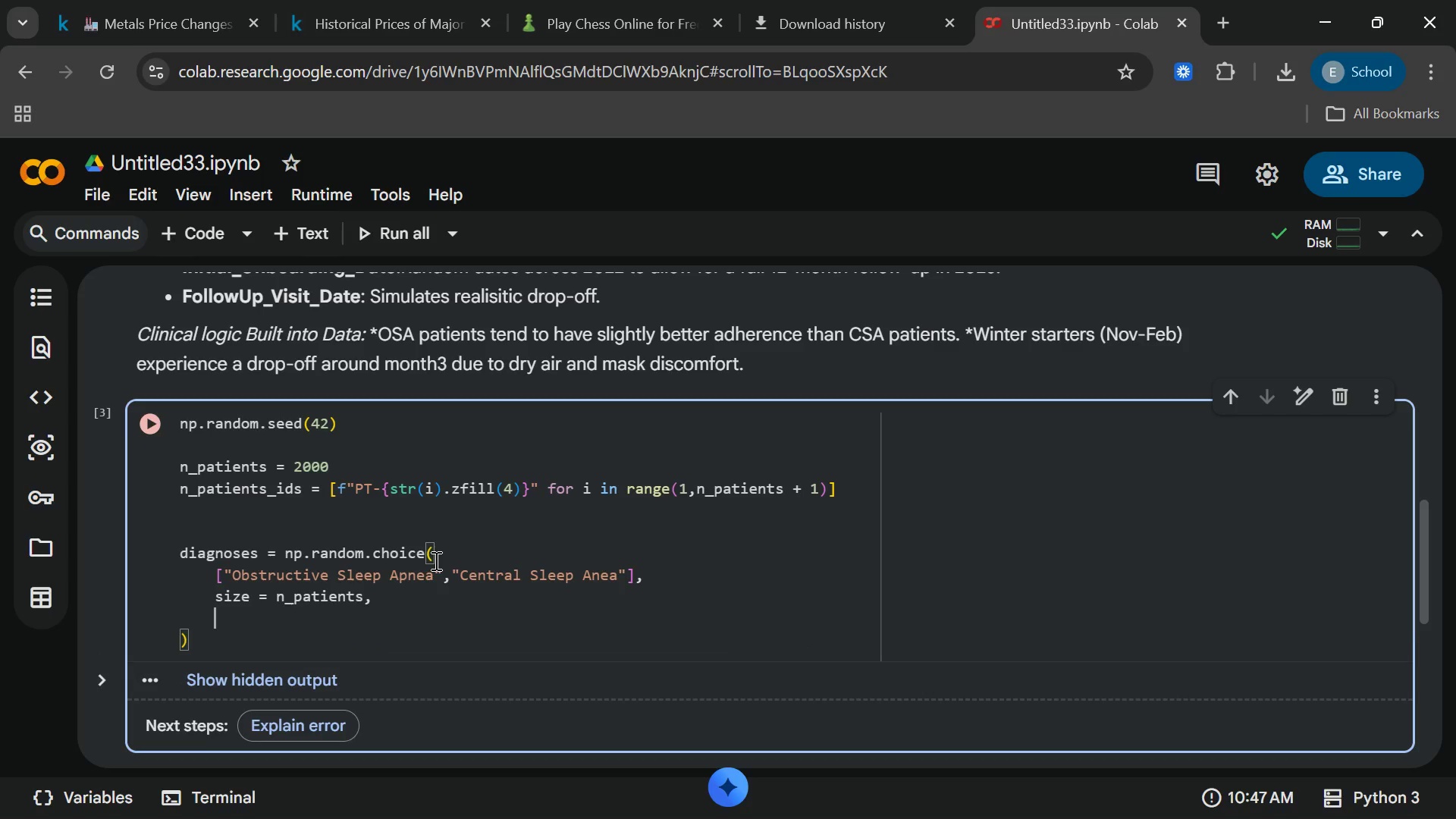 
key(Enter)
 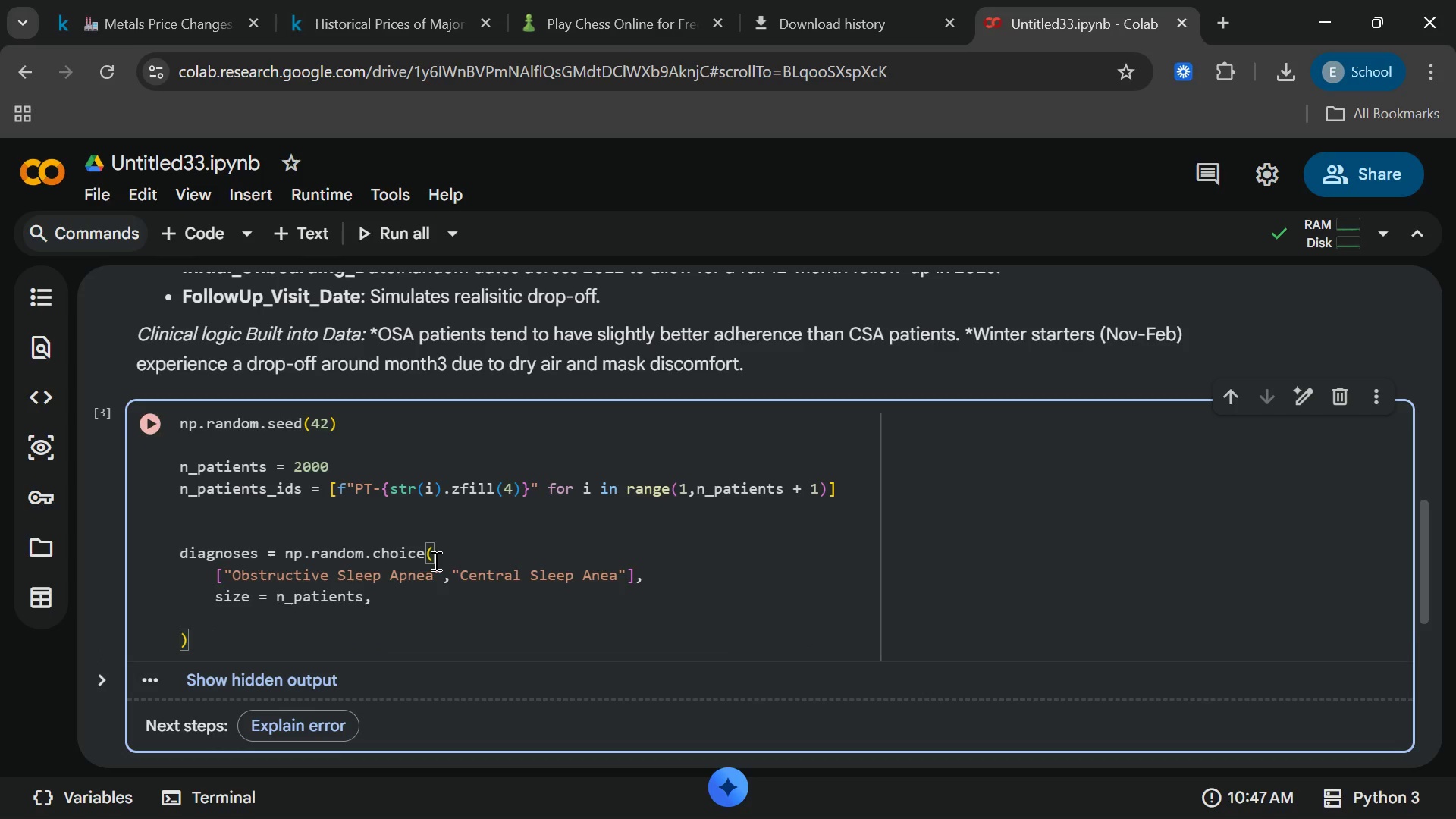 
type(p=[0.0)
key(Backspace)
type(85,0.15)
 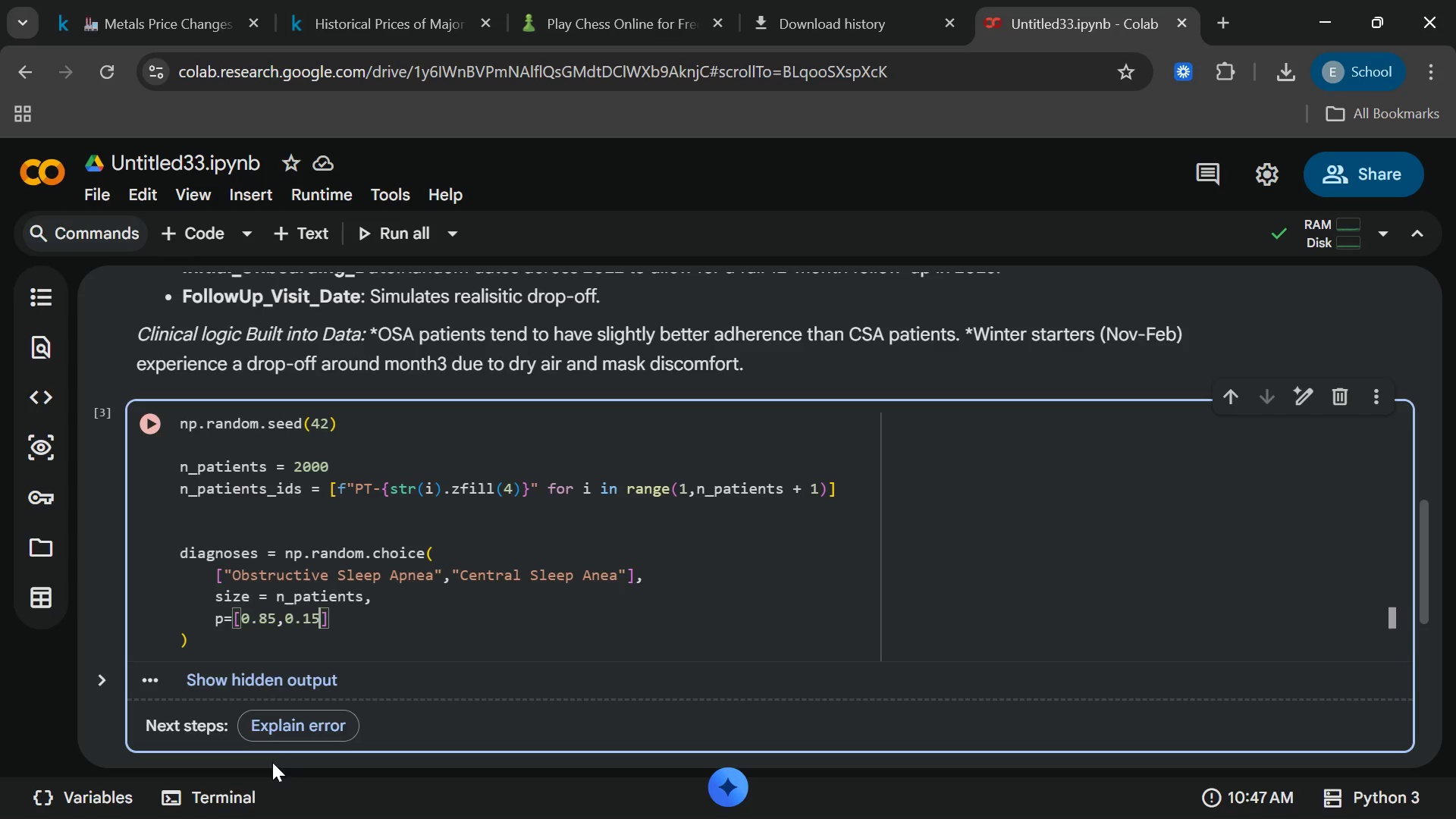 
left_click([195, 644])
 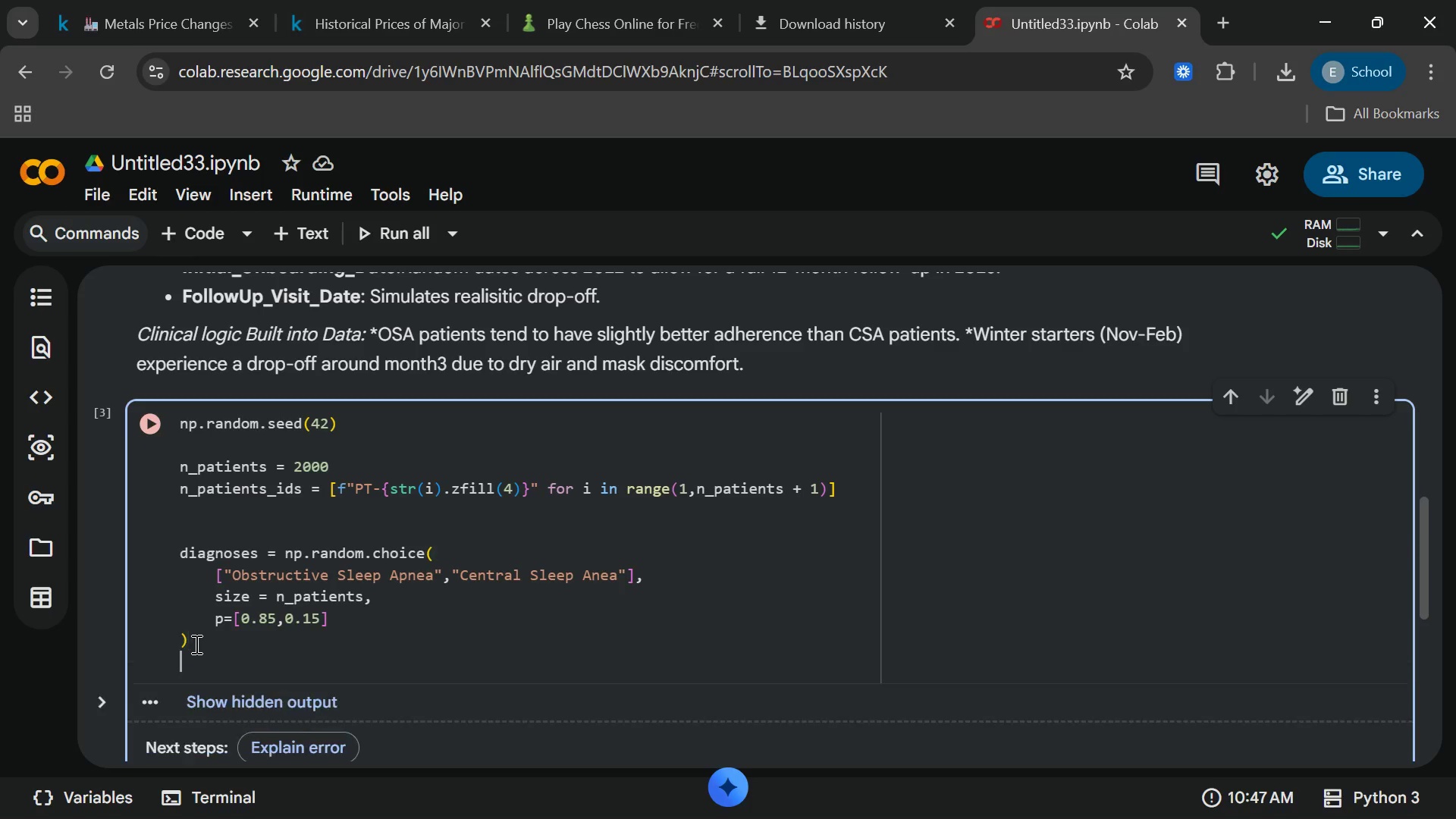 
key(Enter)
 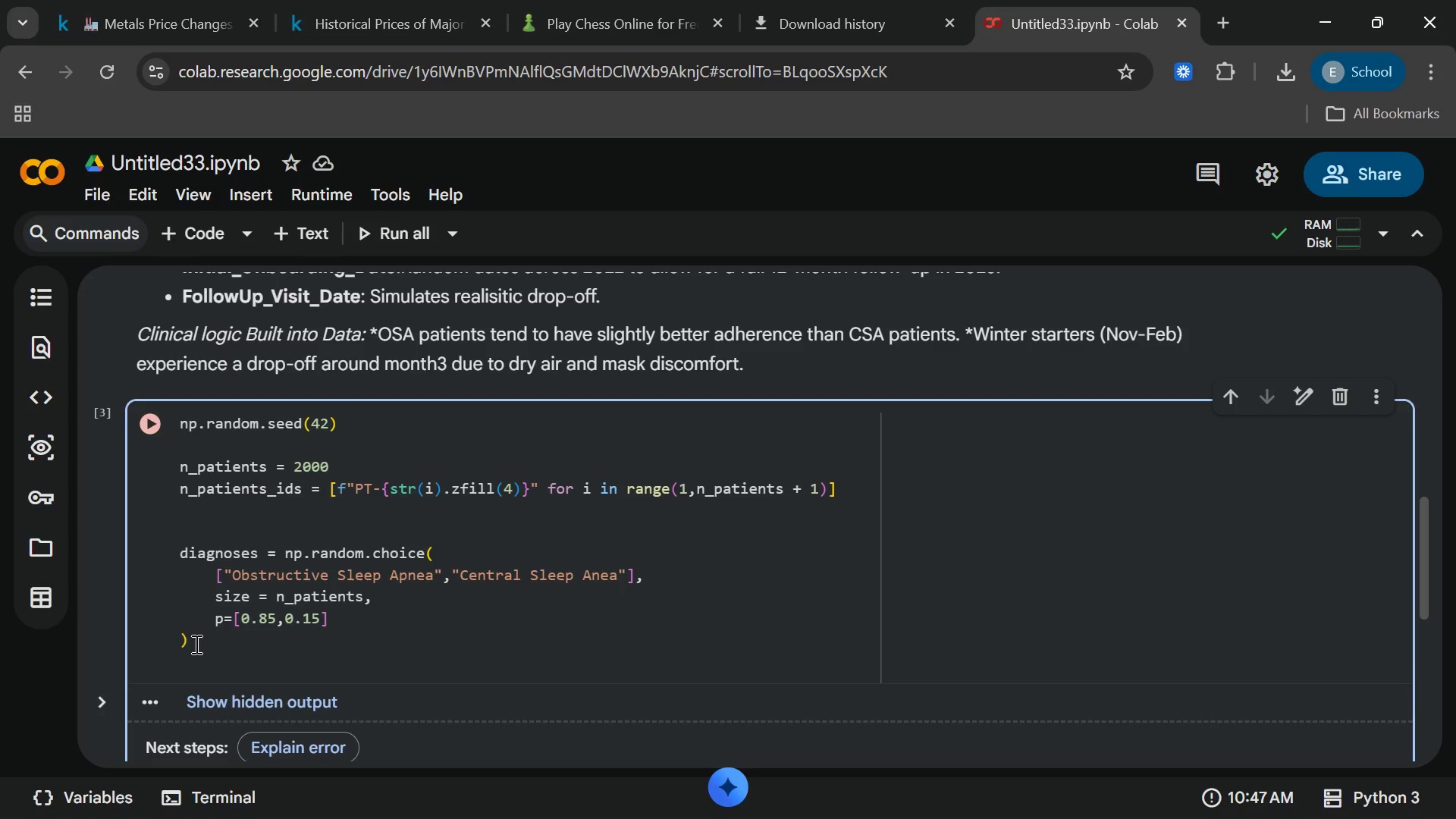 
type(start_date = pd.to_datetime)
 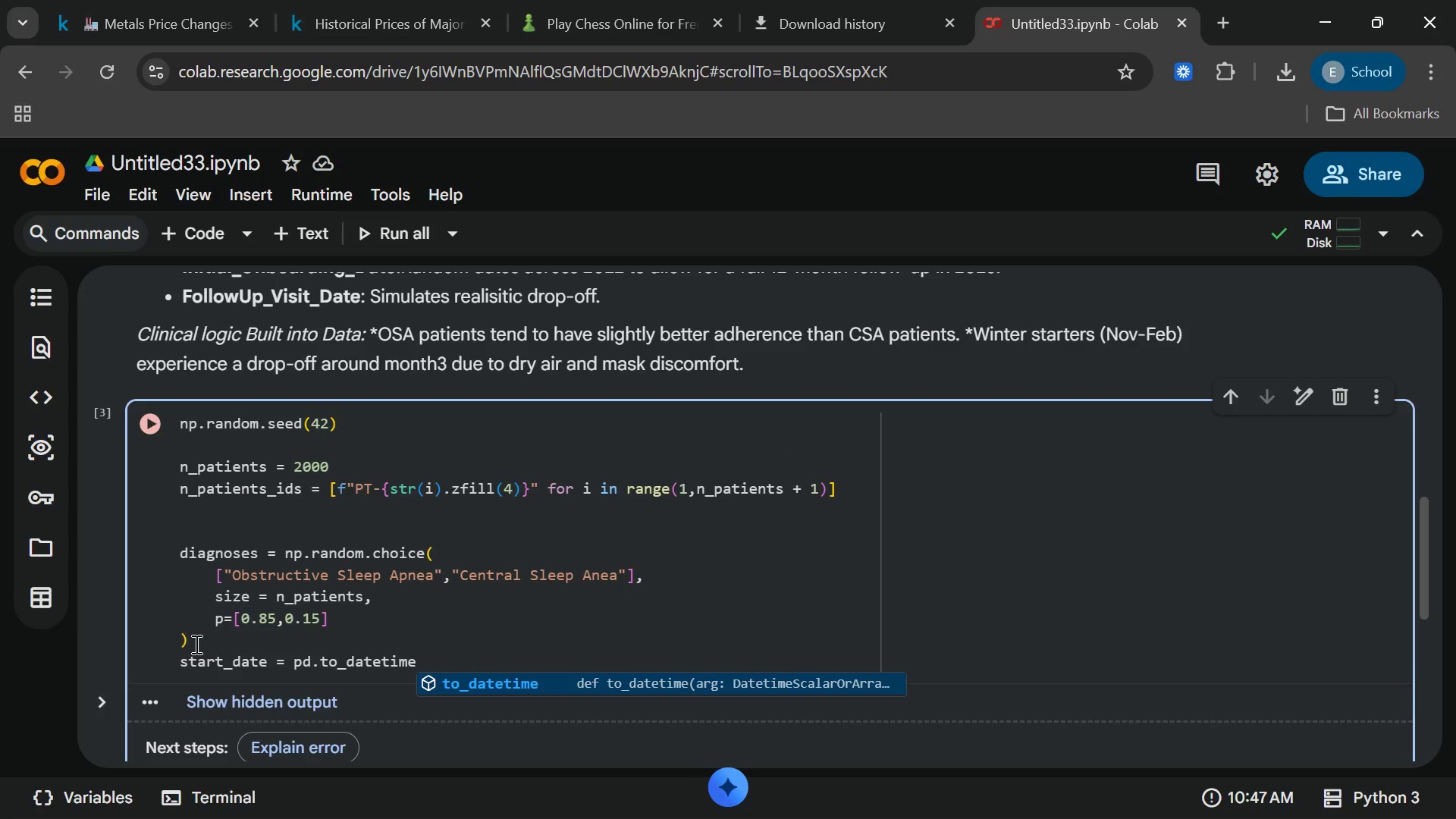 
key(Enter)
 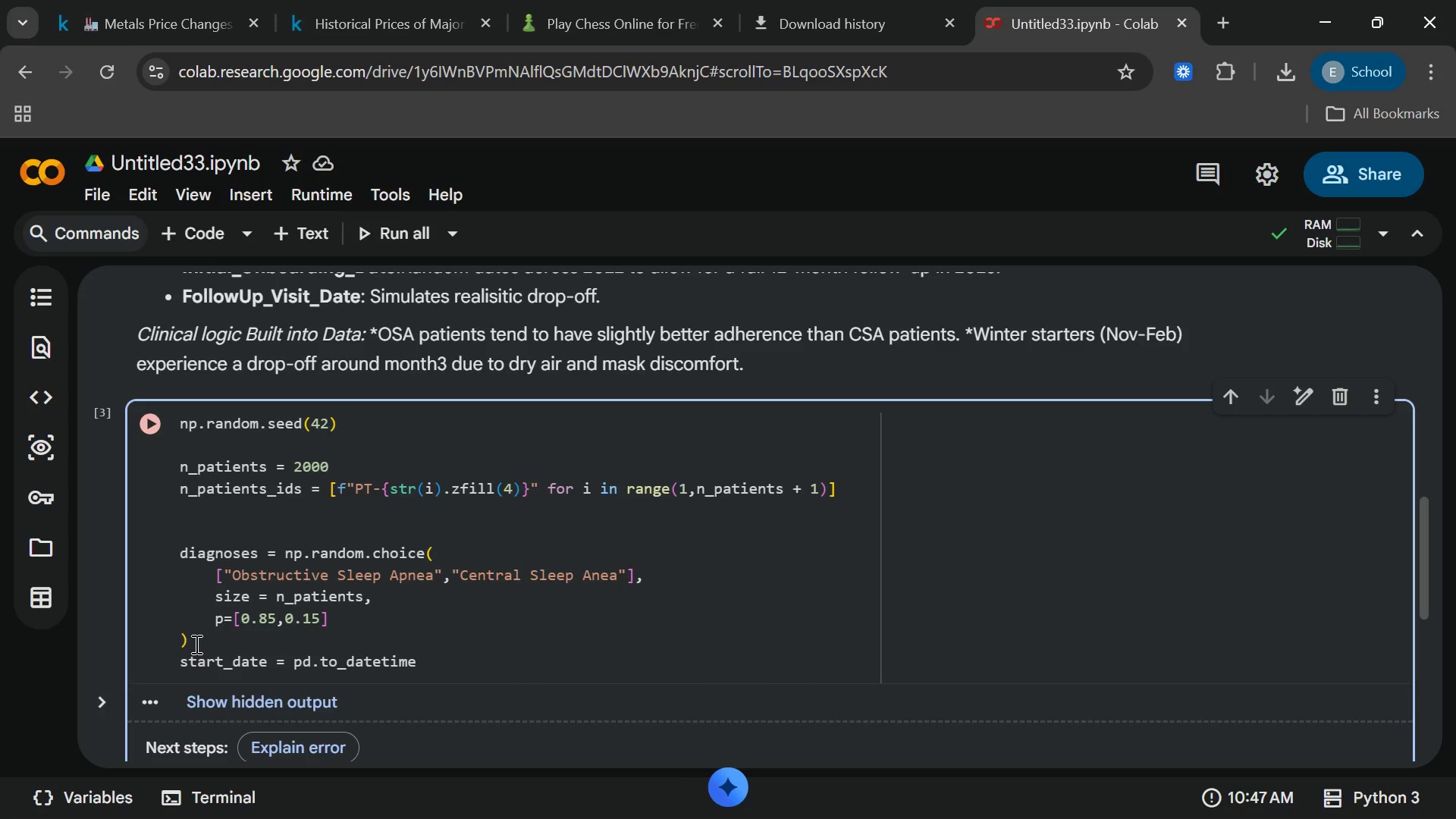 
type(("2022-01-01[End])
 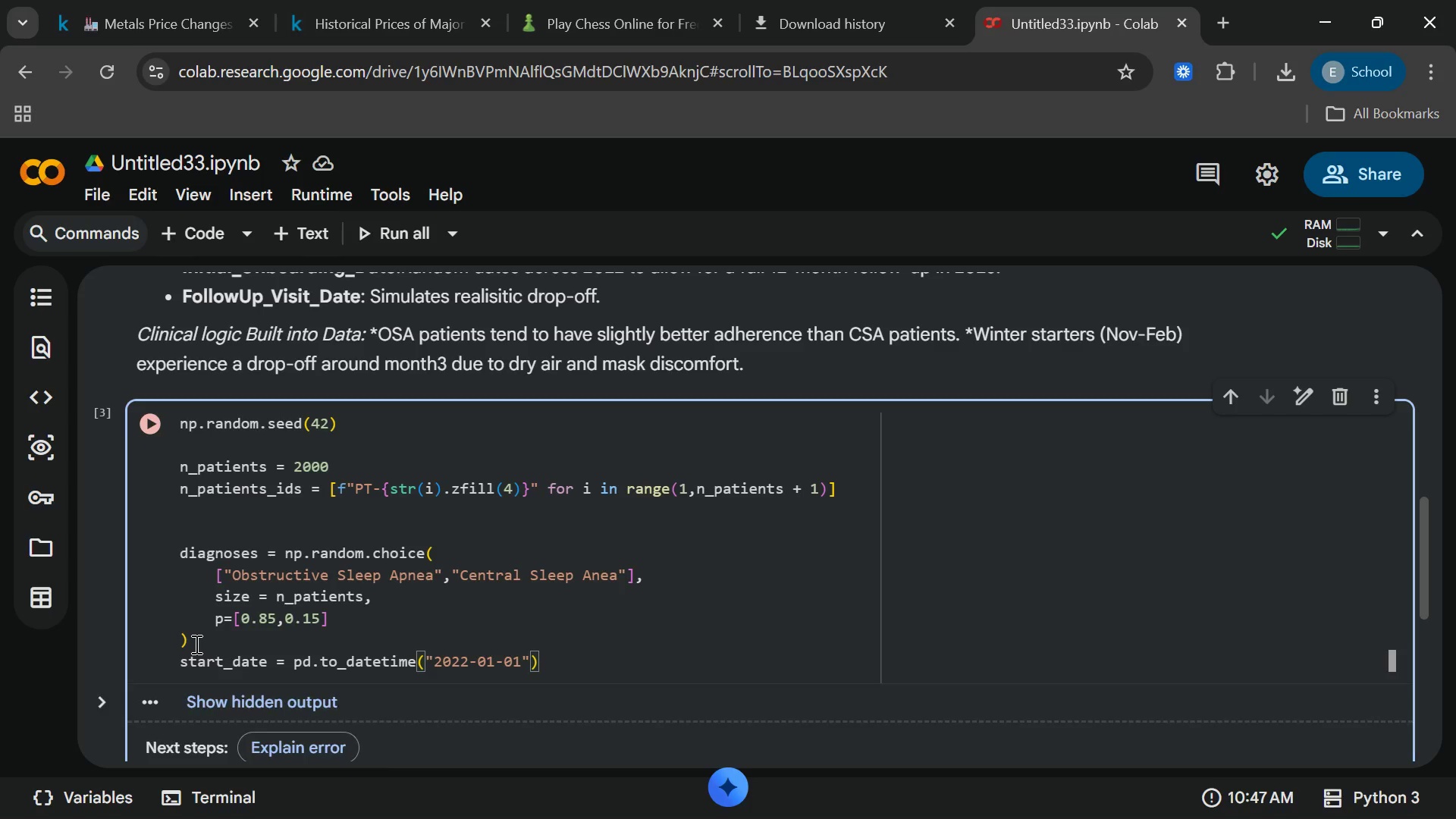 
key(Enter)
 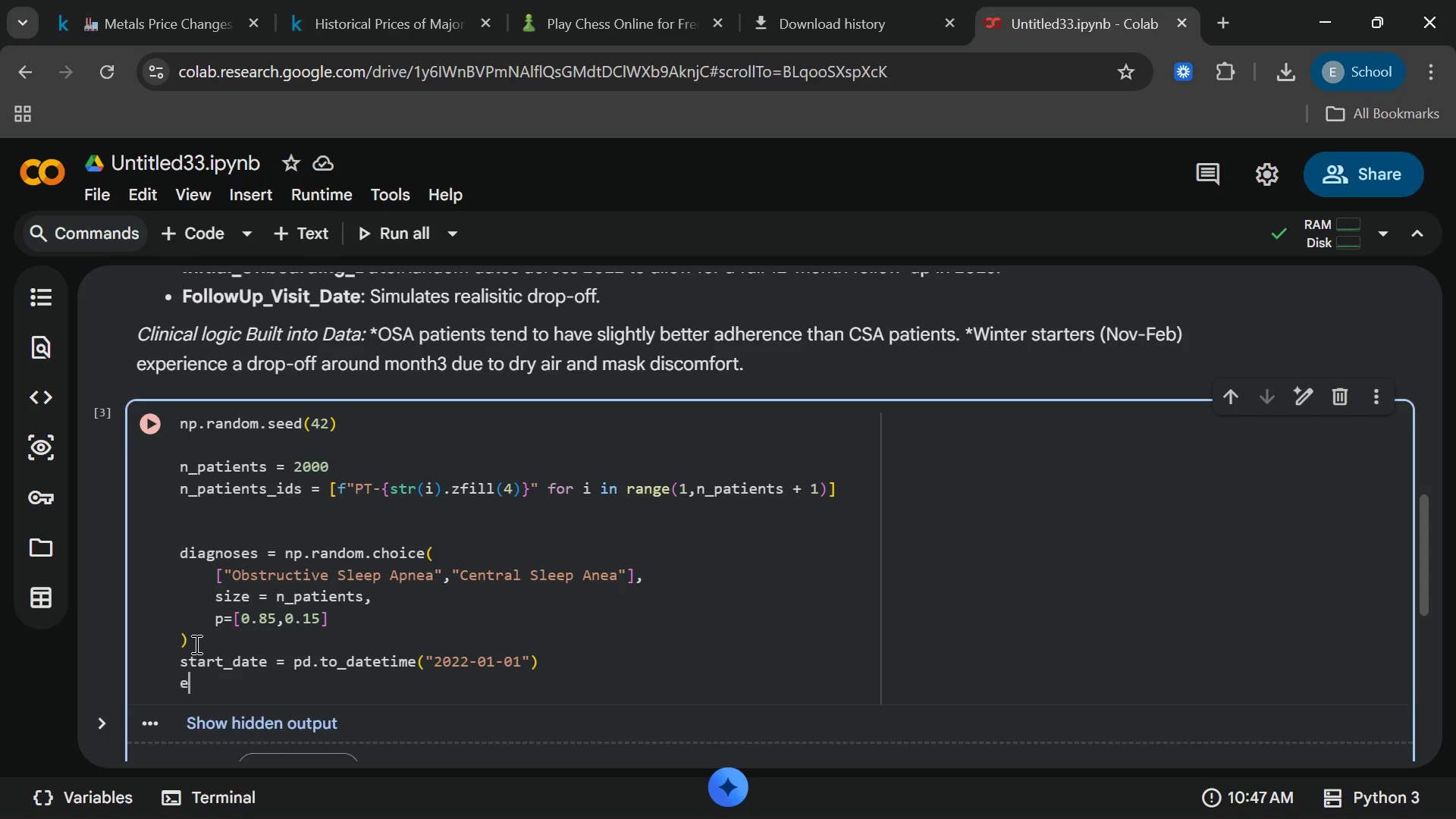 
type(end_ate = o)
key(Backspace)
key(Backspace)
type(pd.to_datetime)
 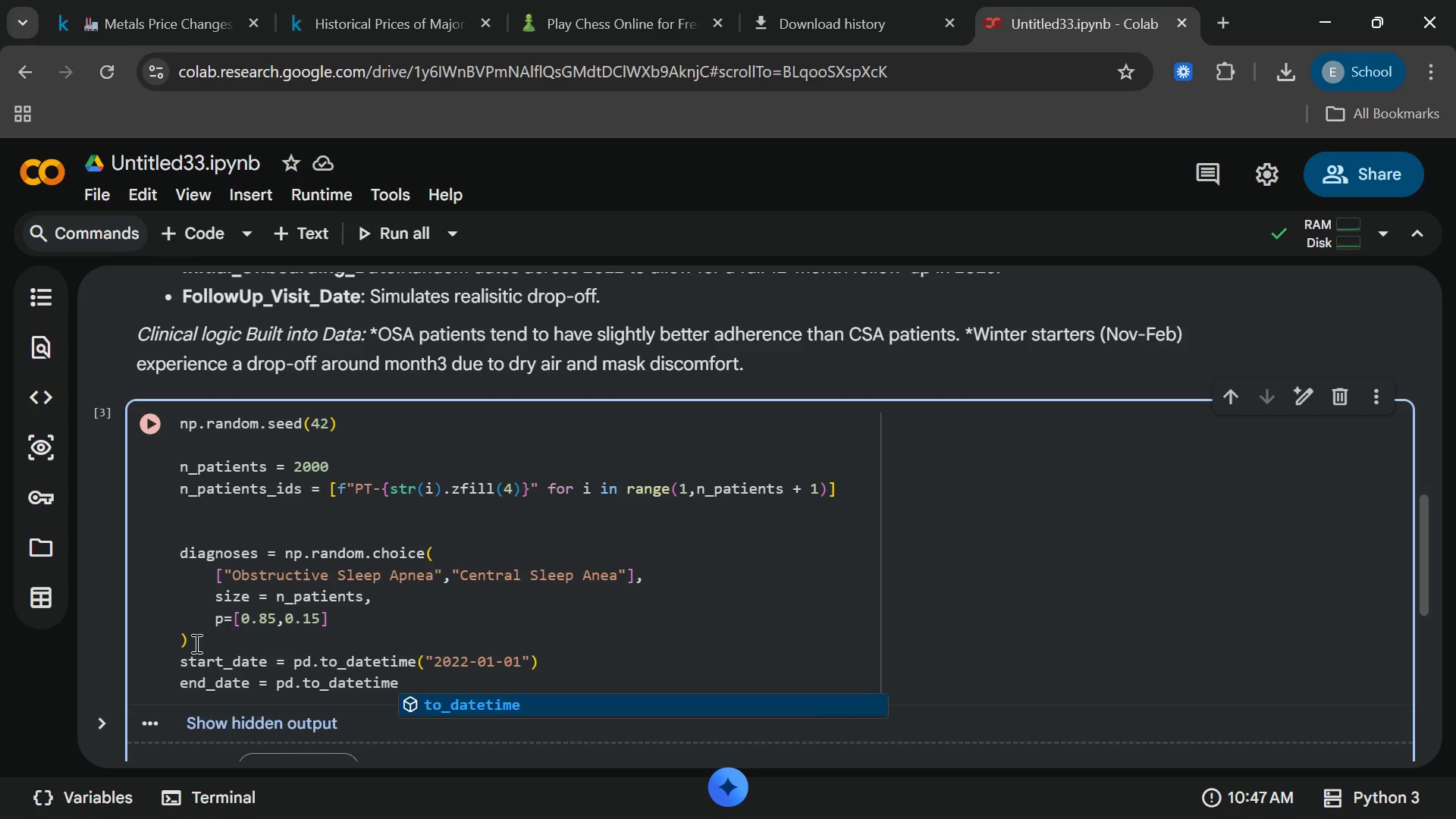 
key(Enter)
 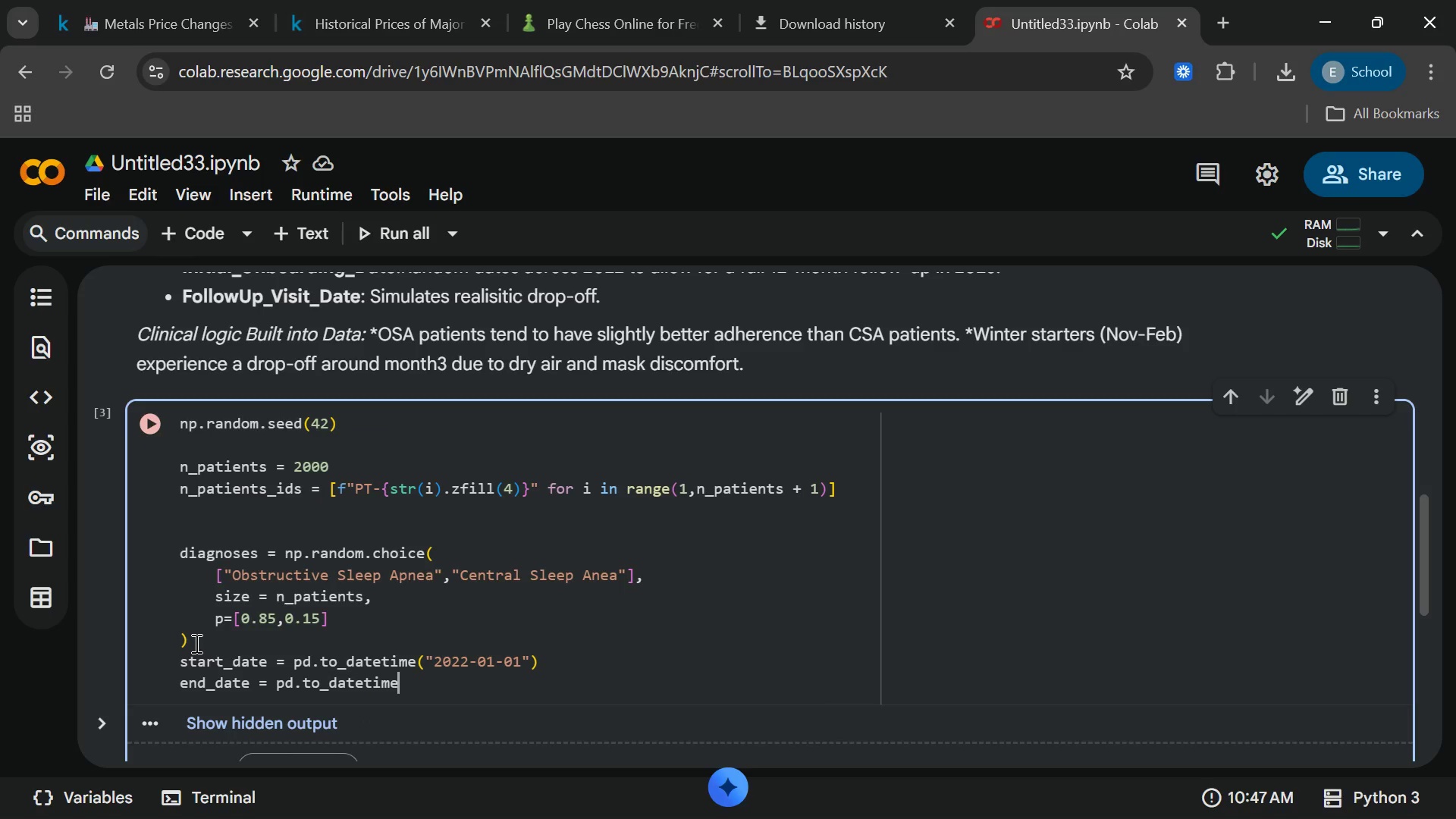 
type(("2-)
key(Backspace)
type(022-12-31[End])
 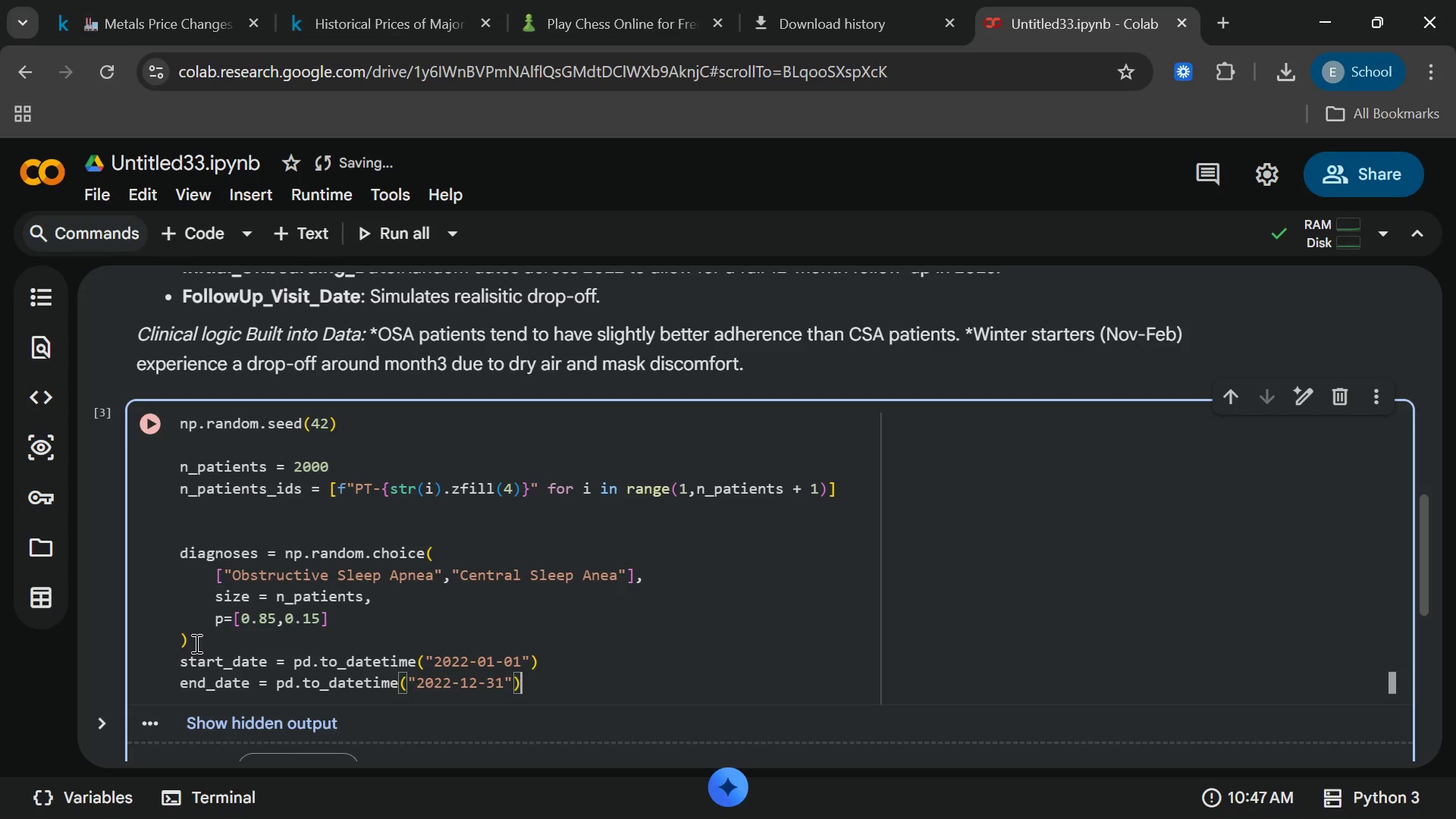 
key(Enter)
 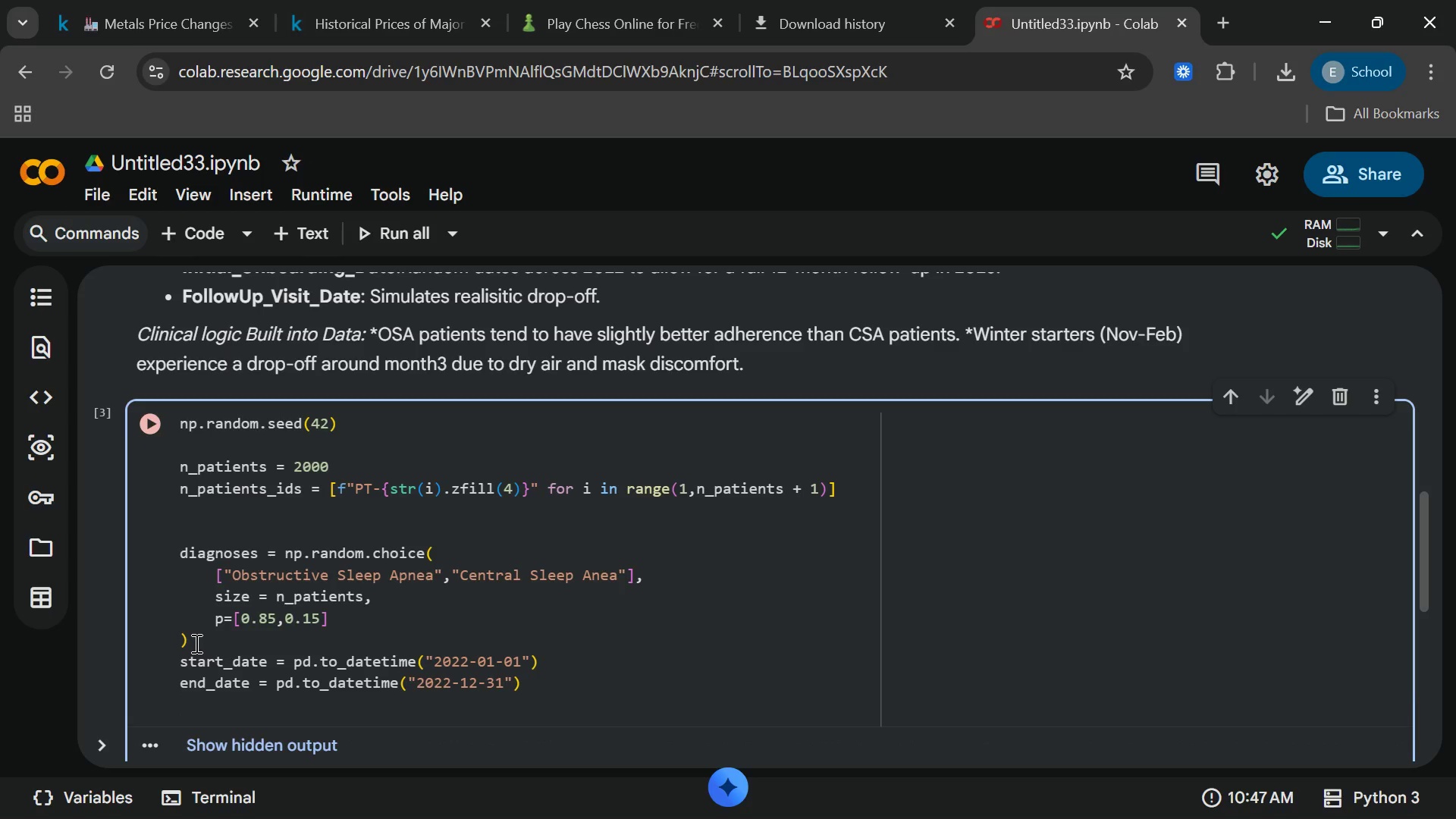 
type(days_range = (r)
key(Backspace)
type(end_date)
 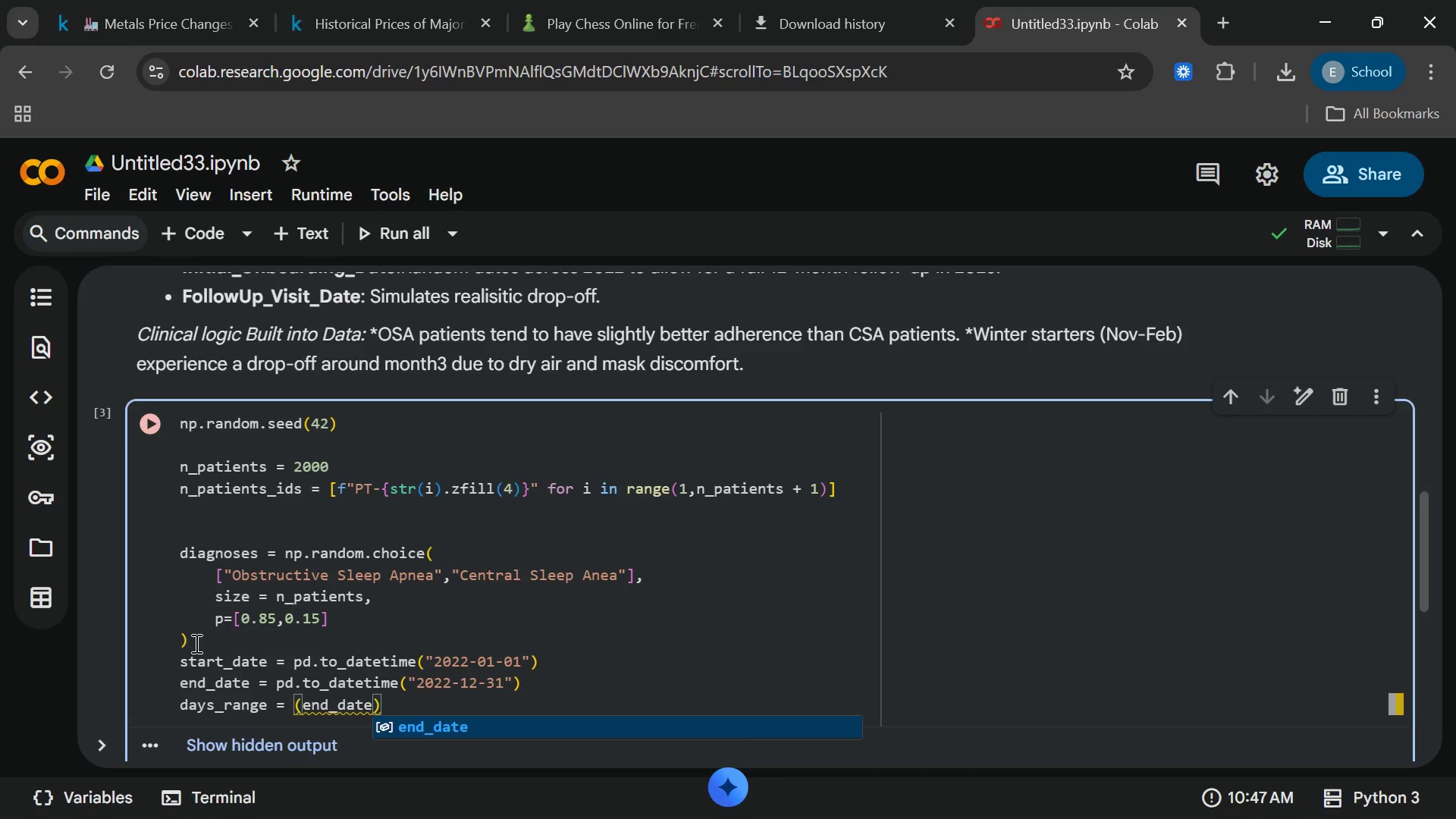 
key(Enter)
 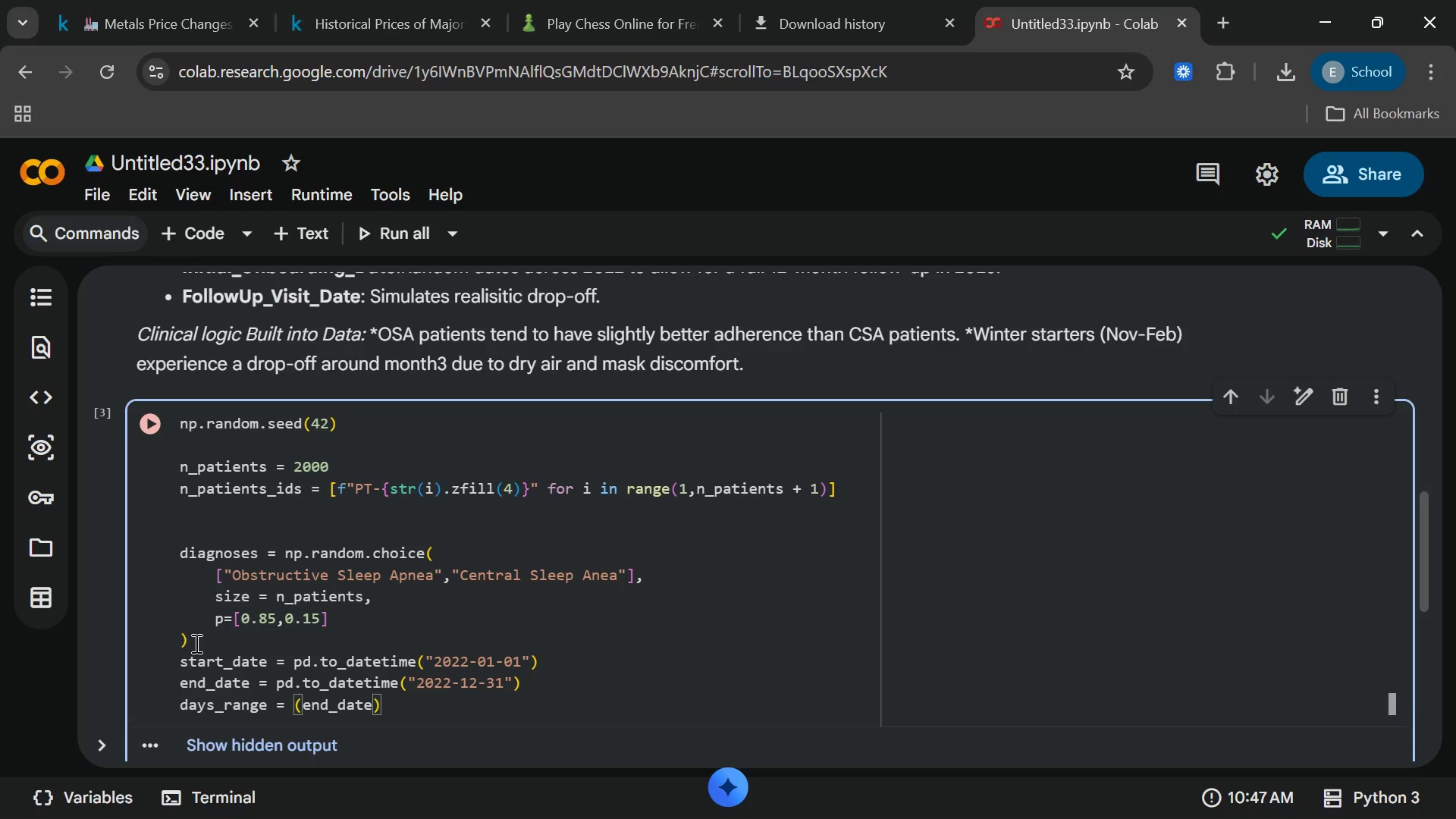 
type( - sttart)
key(Backspace)
key(Backspace)
key(Backspace)
key(Backspace)
type(art_date)
 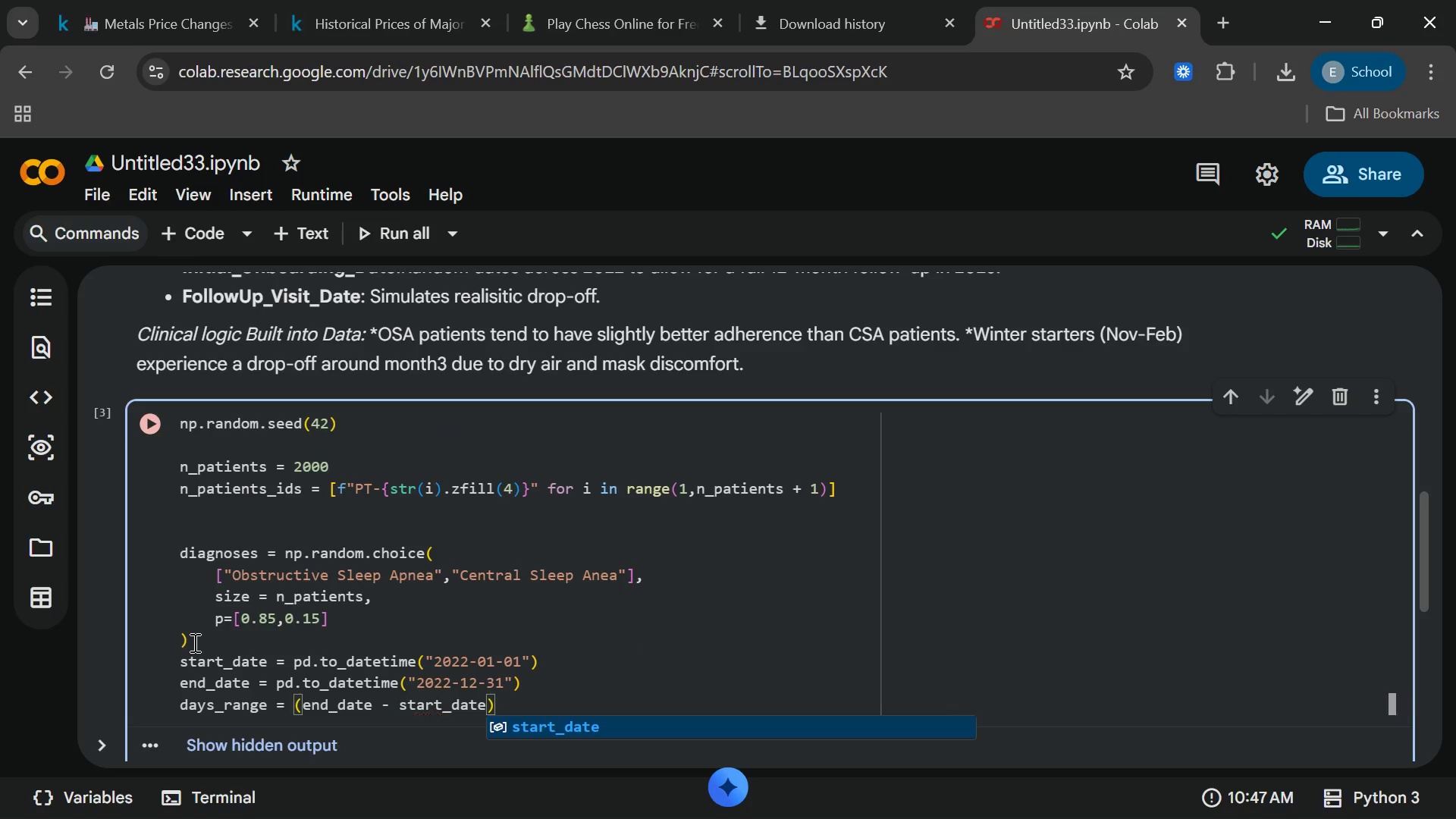 
key(Enter)
 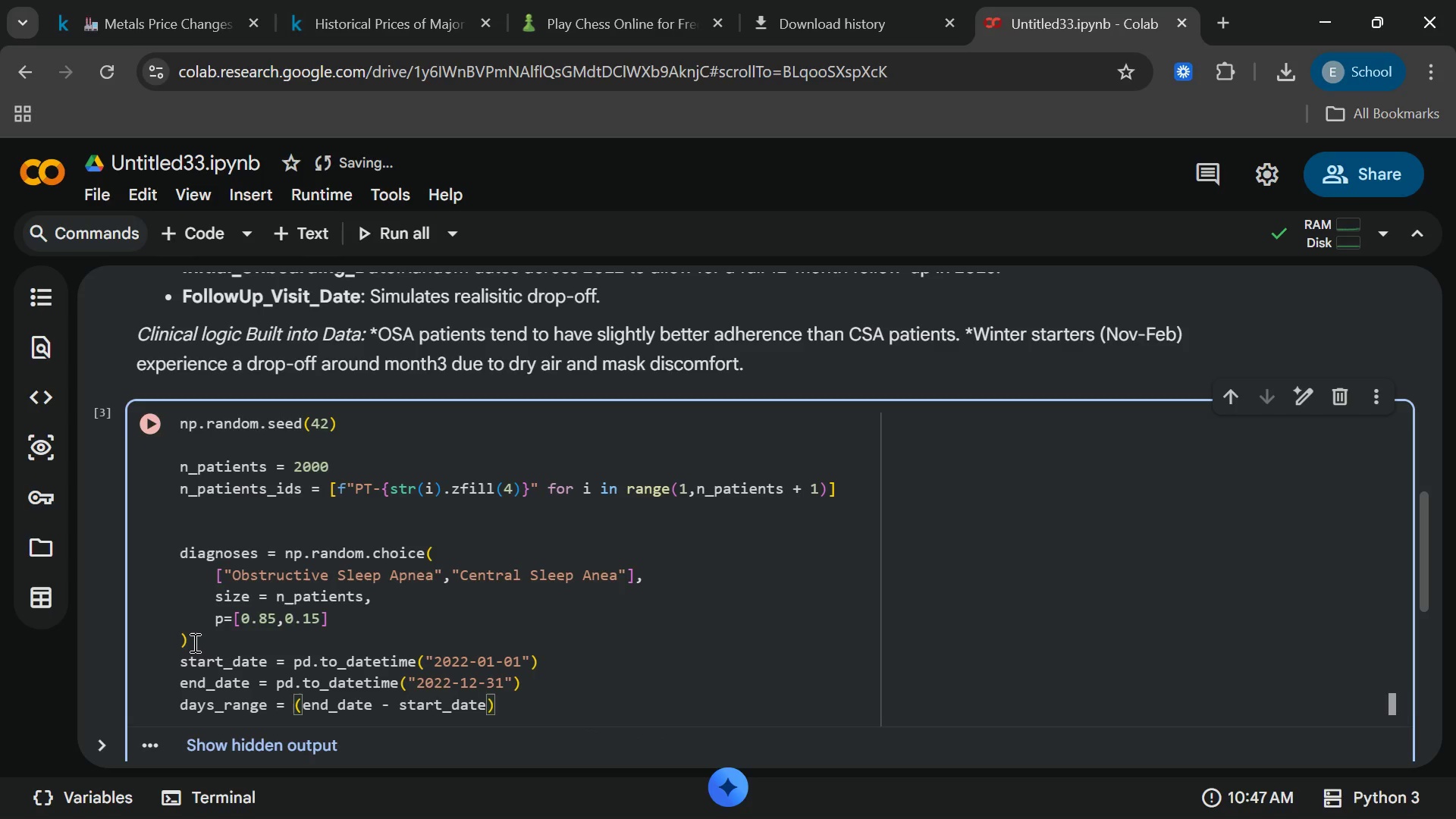 
key(ArrowRight)
 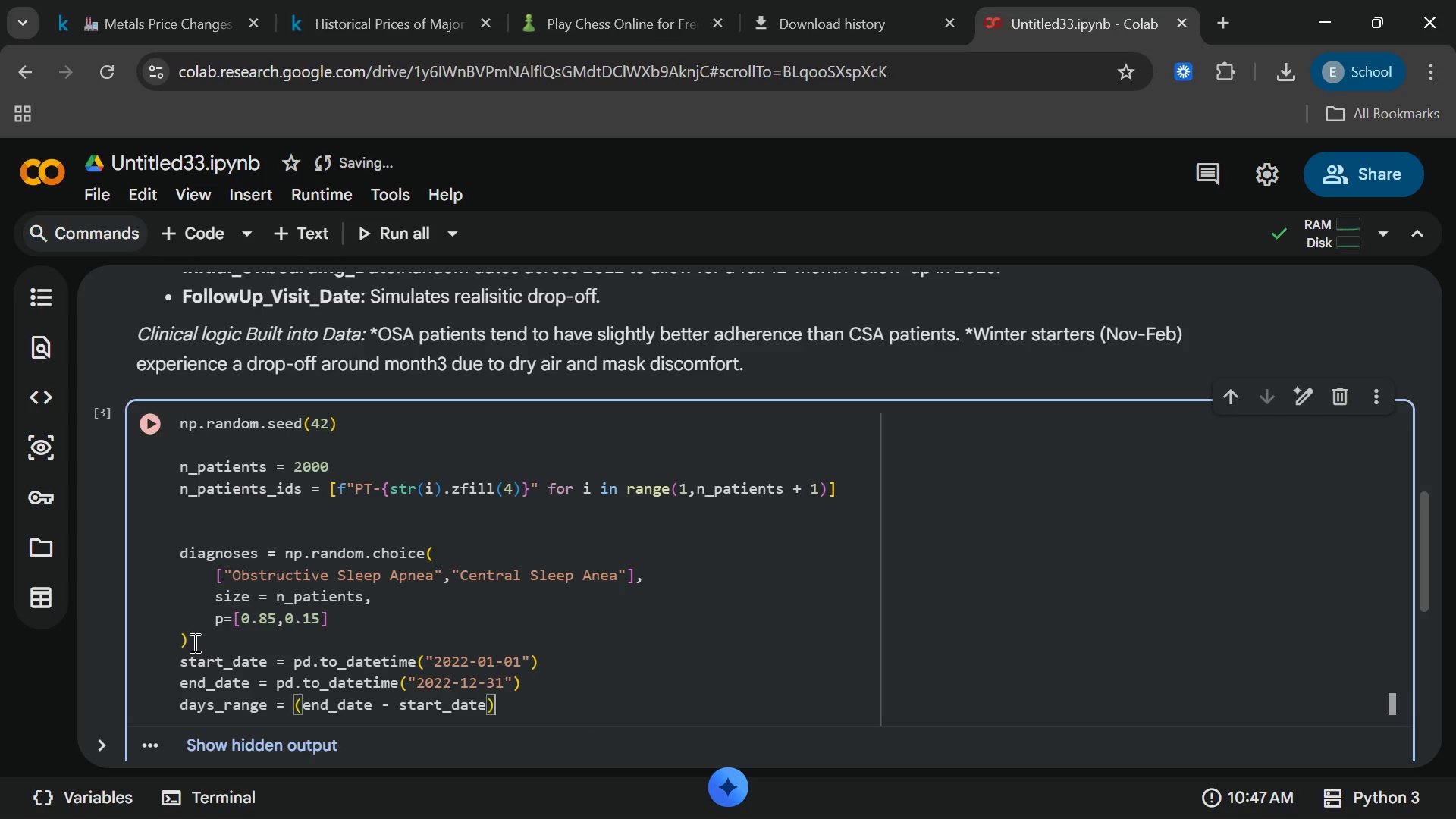 
type(.days)
 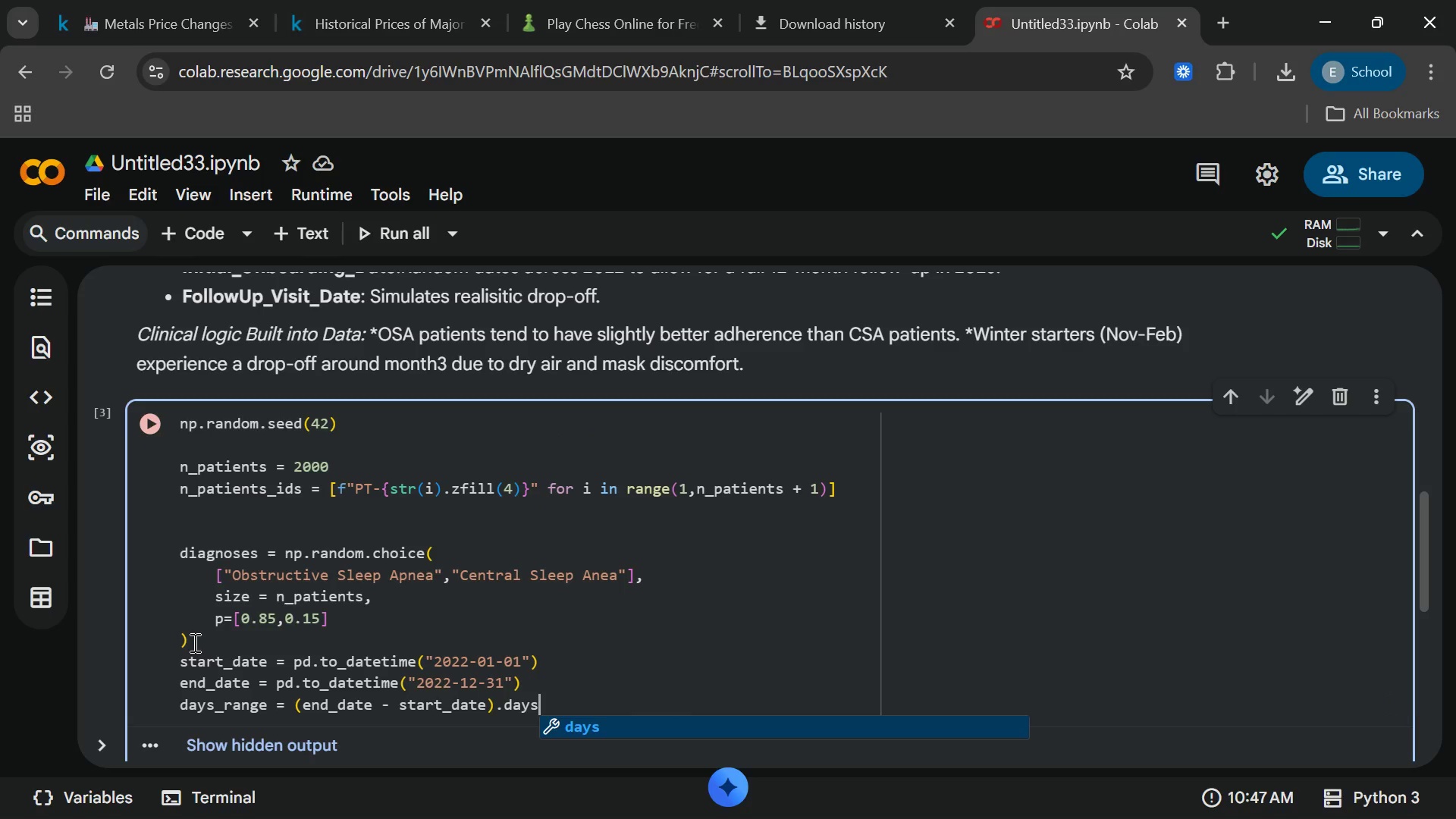 
key(Enter)
 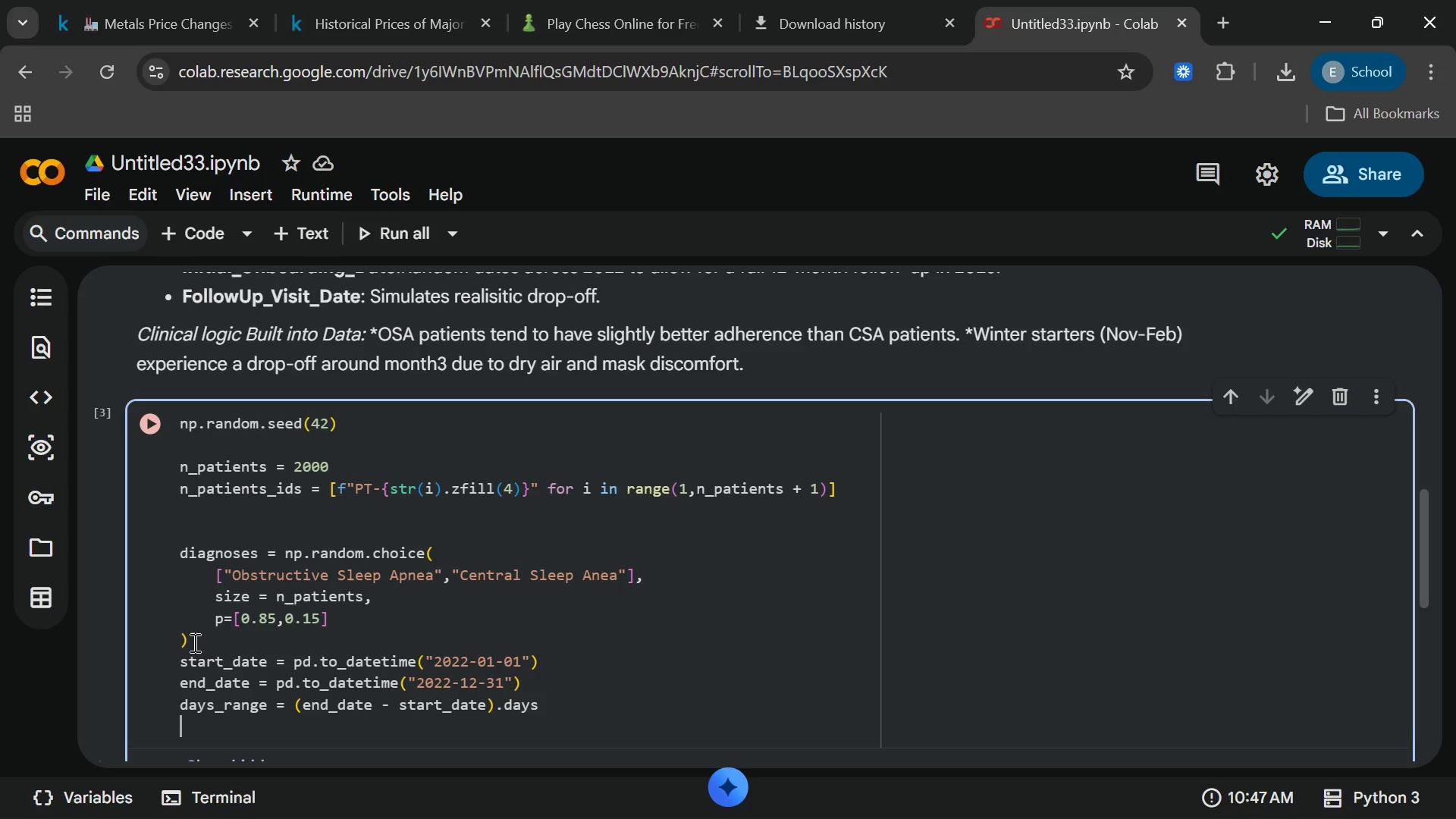 
key(Enter)
 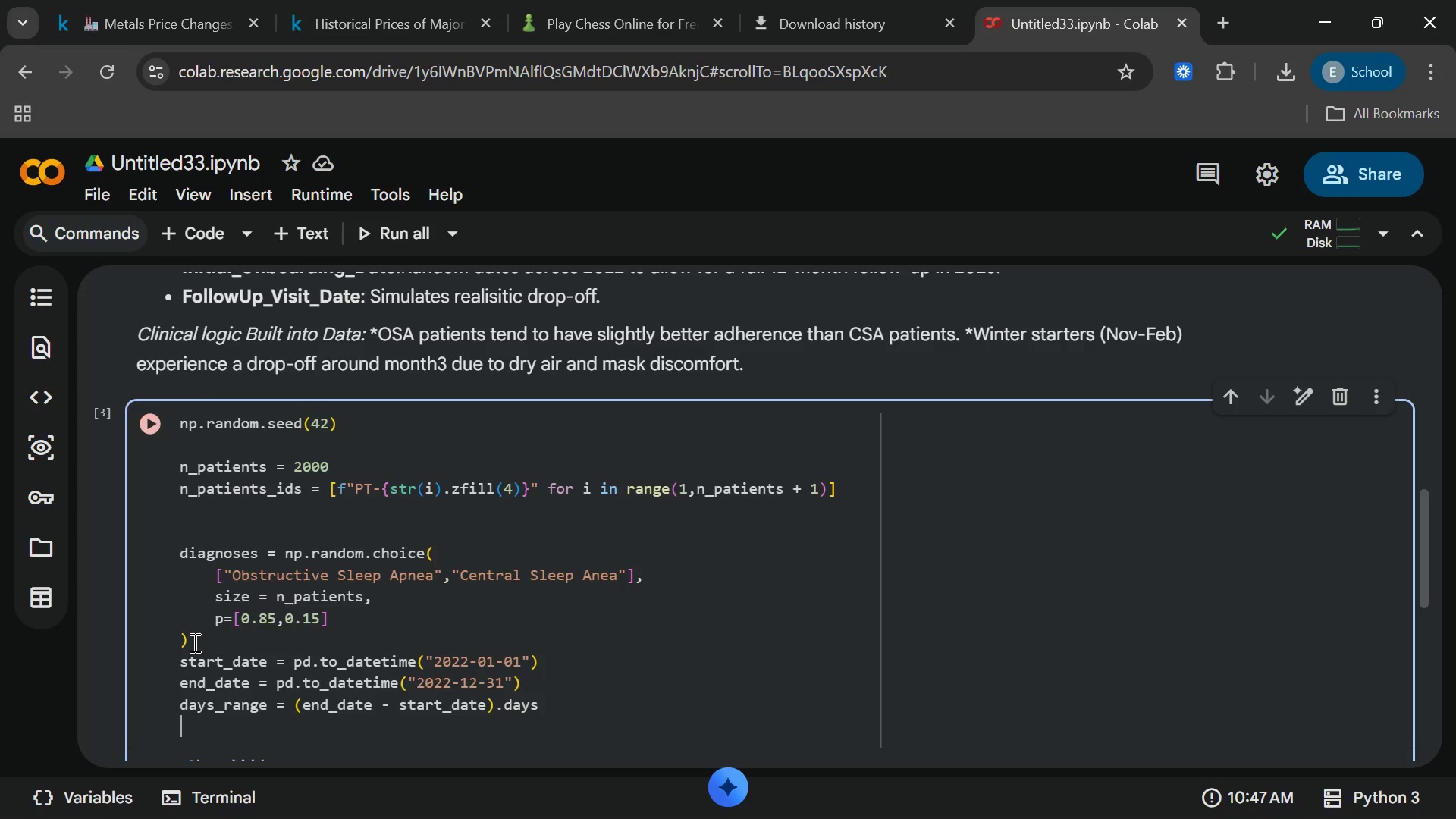 
key(Enter)
 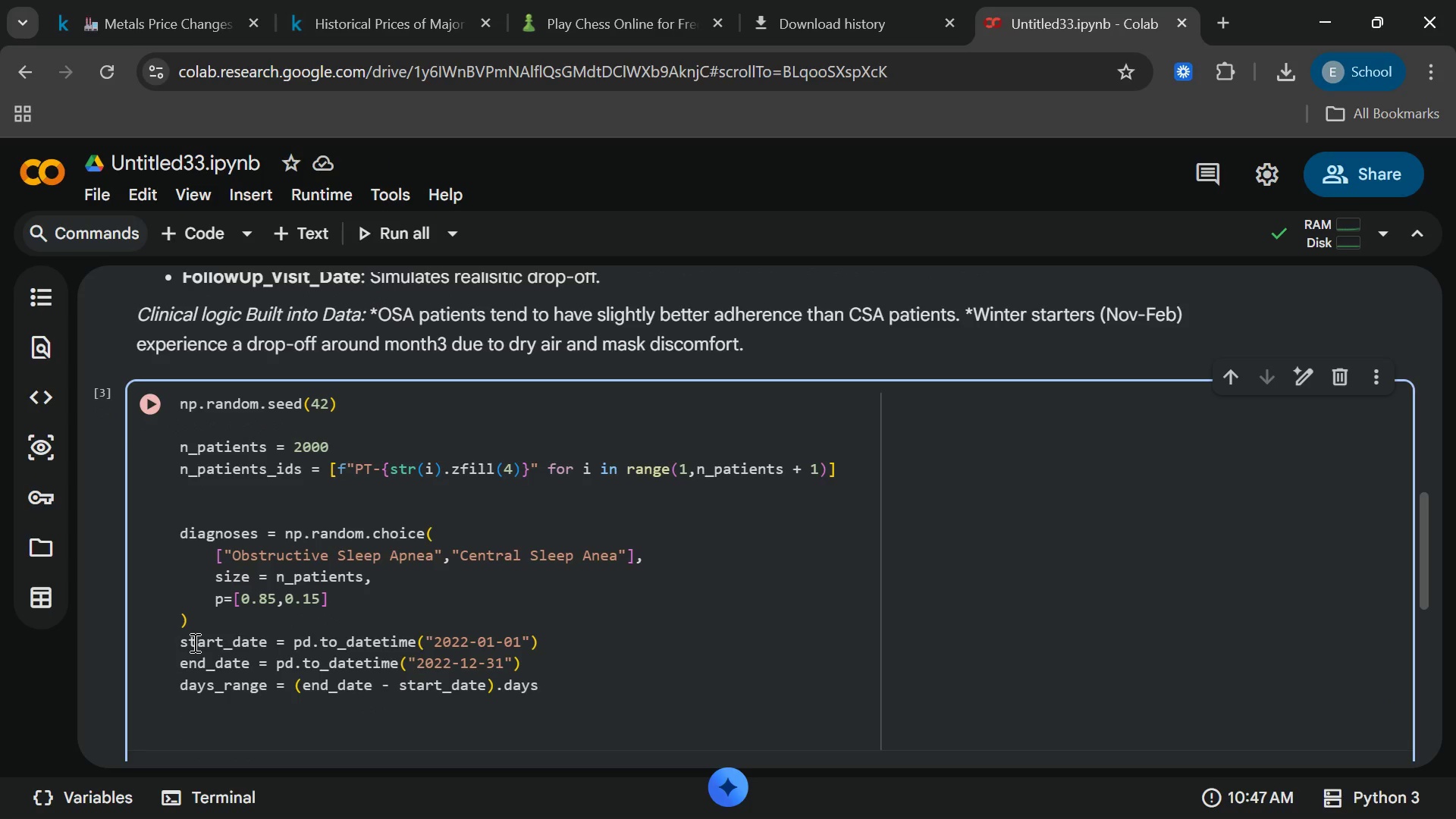 
type(onboard_offsets)
 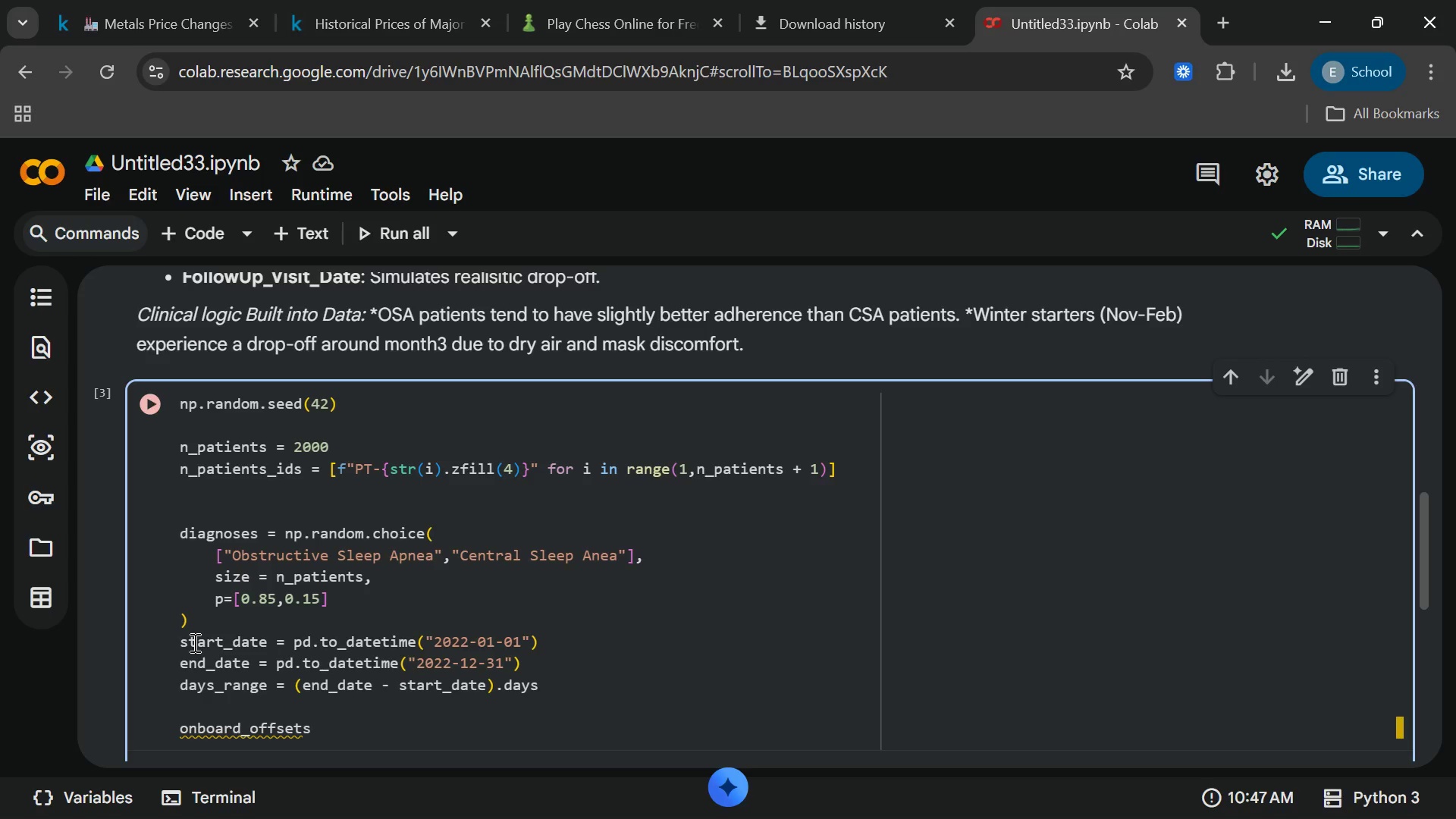 
type( = mp)
key(Backspace)
key(Backspace)
type(np.random.randint)
 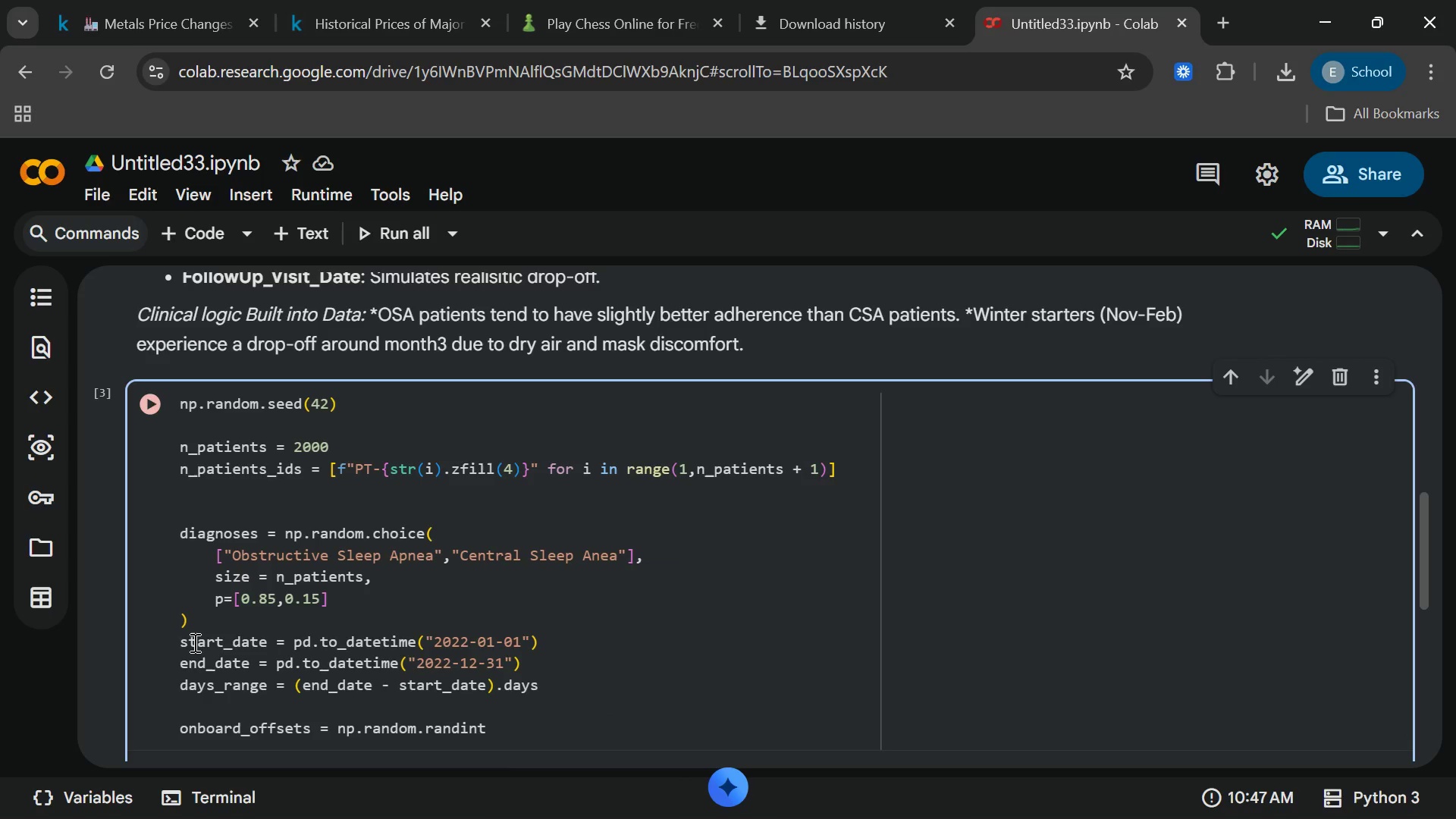 
key(Enter)
 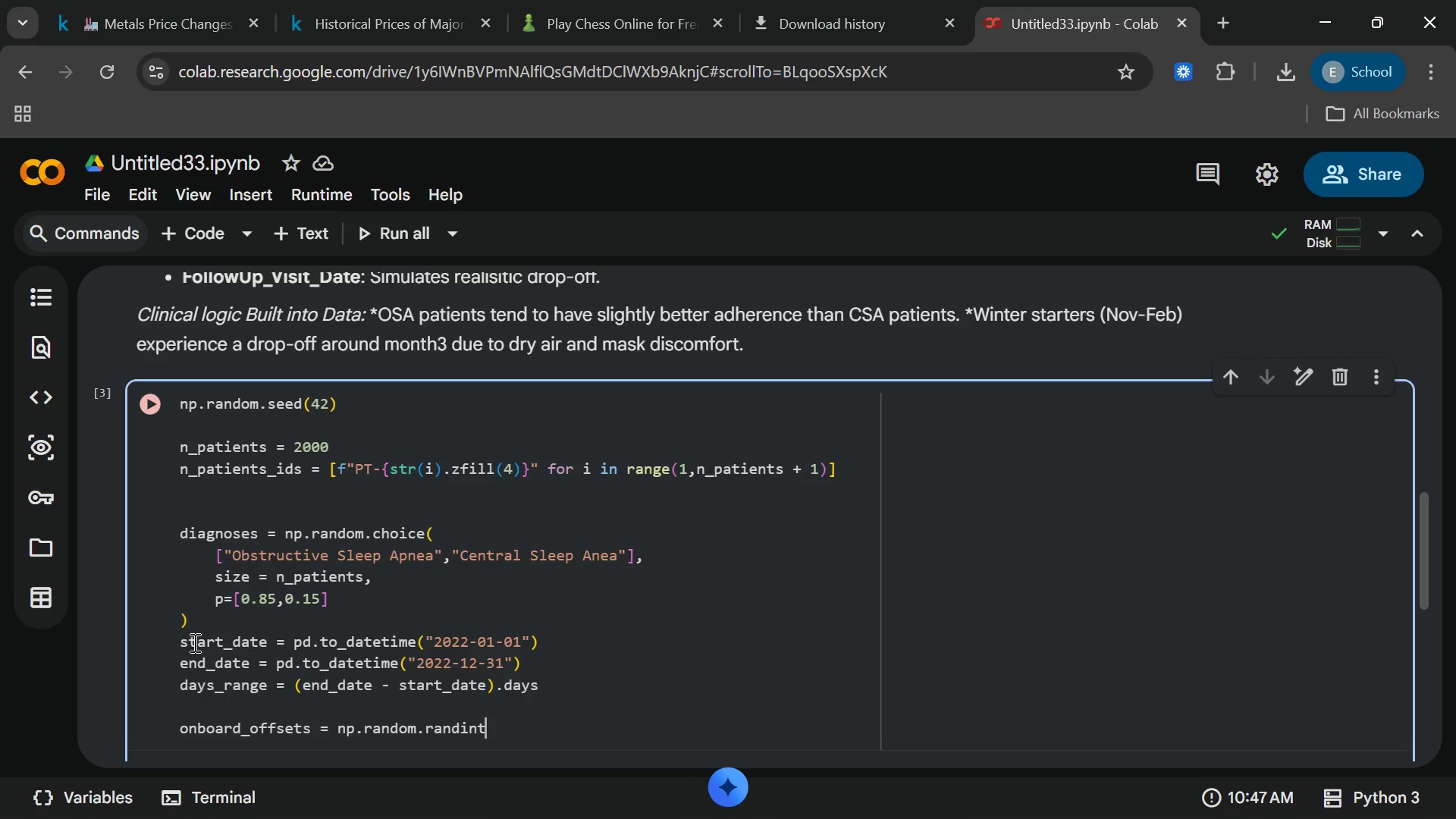 
type(())
 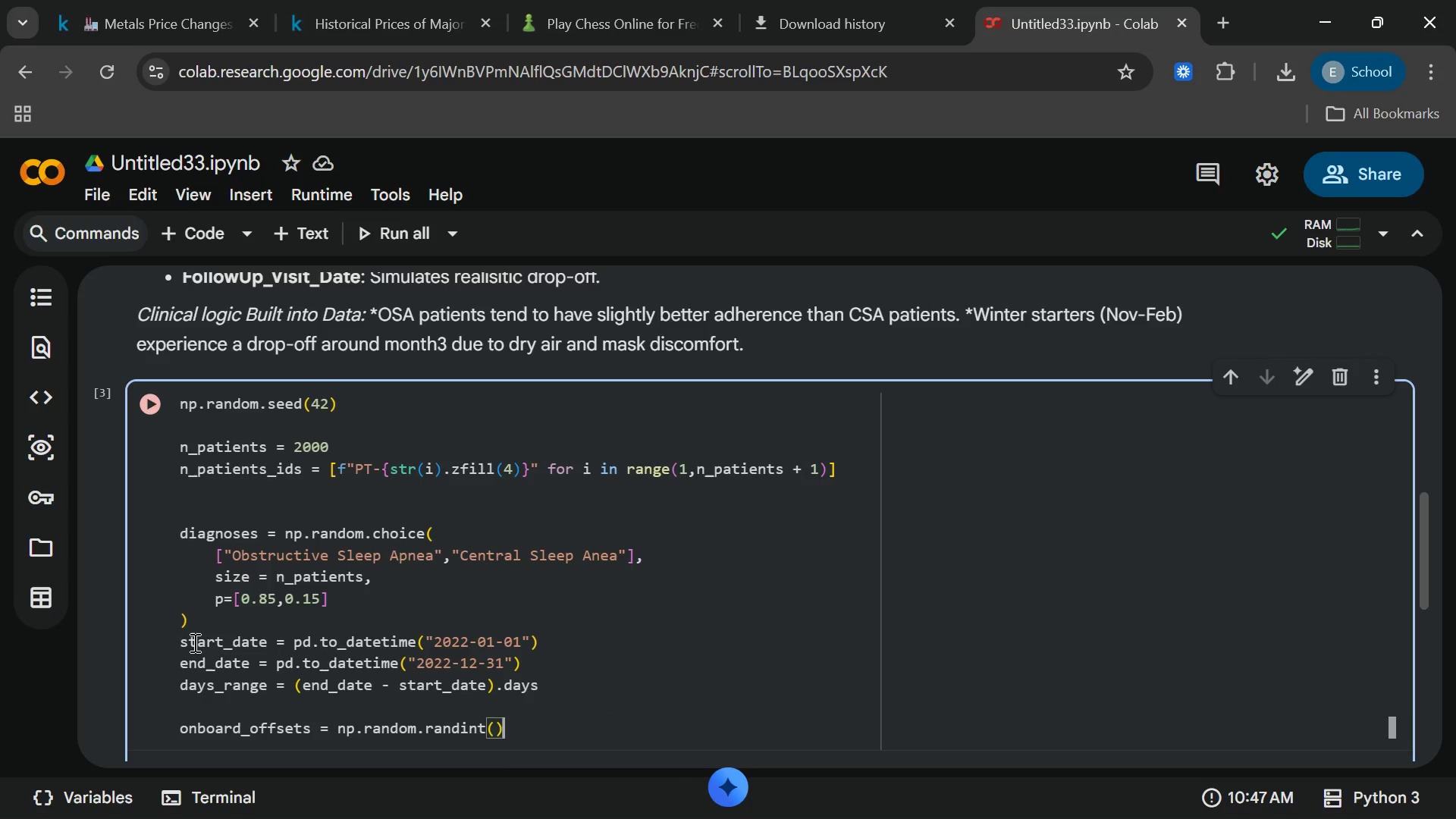 
key(ArrowLeft)
 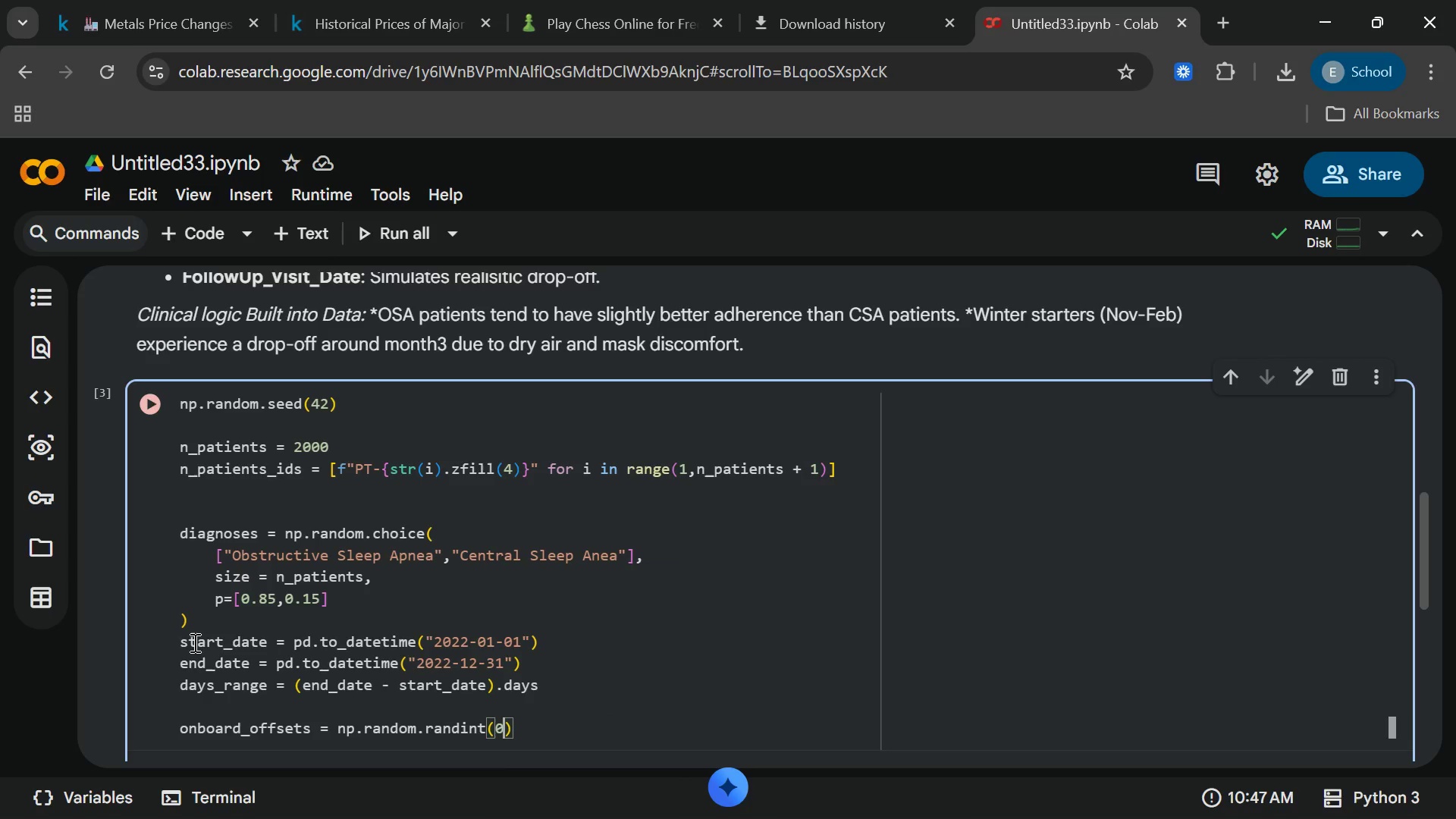 
type(0,days_rage,size)
 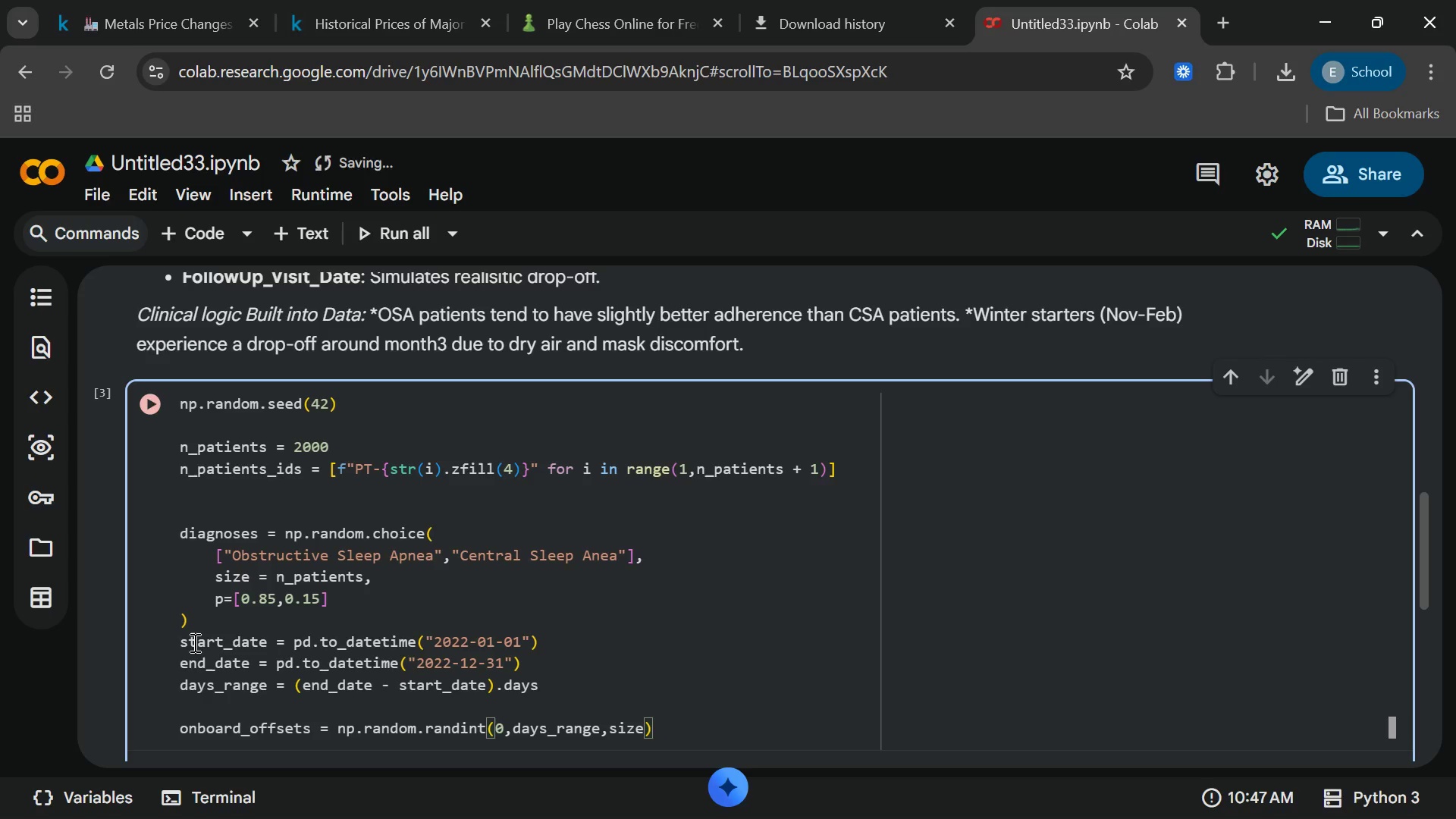 
 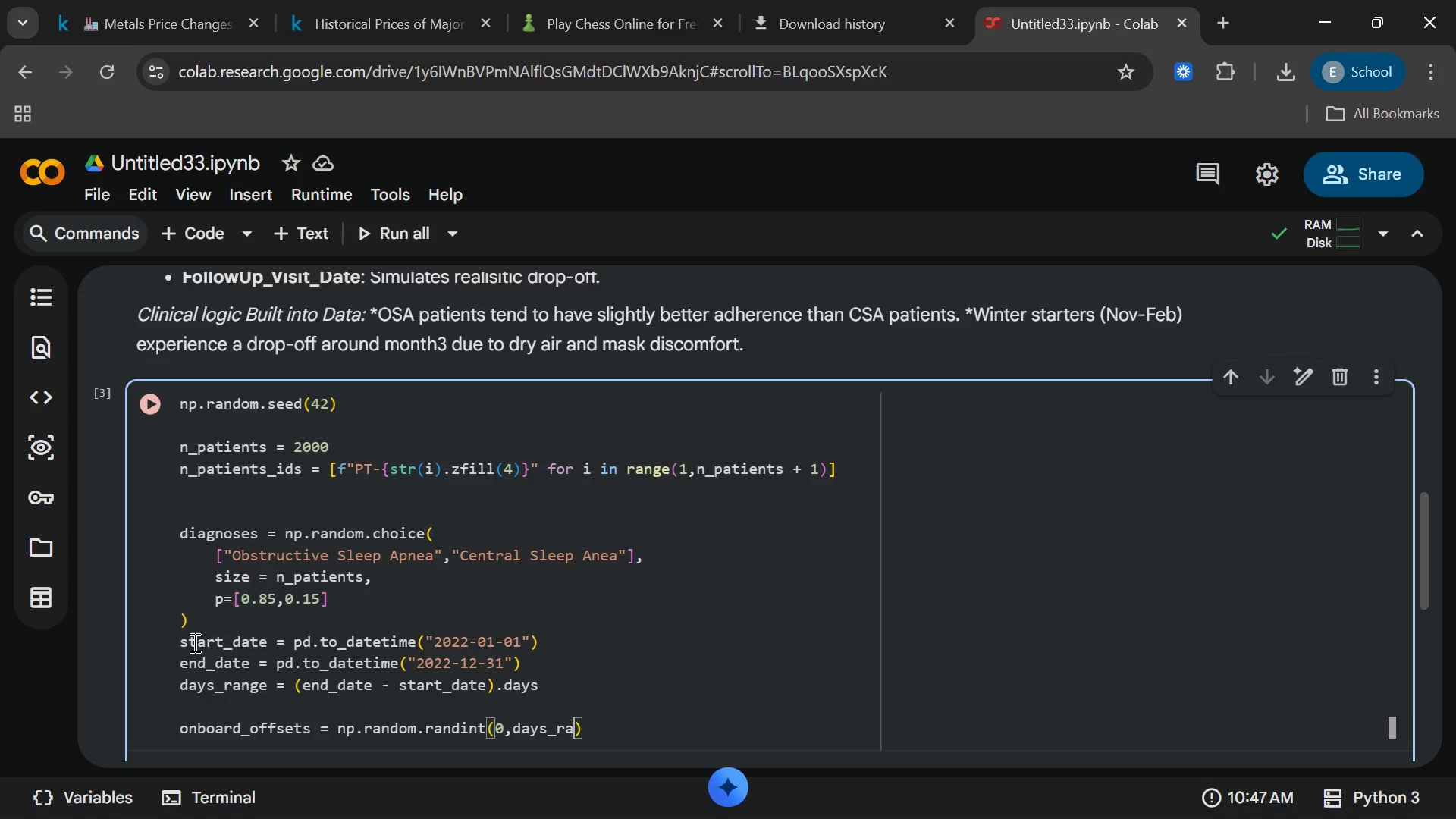 
hold_key(key=N, duration=0.31)
 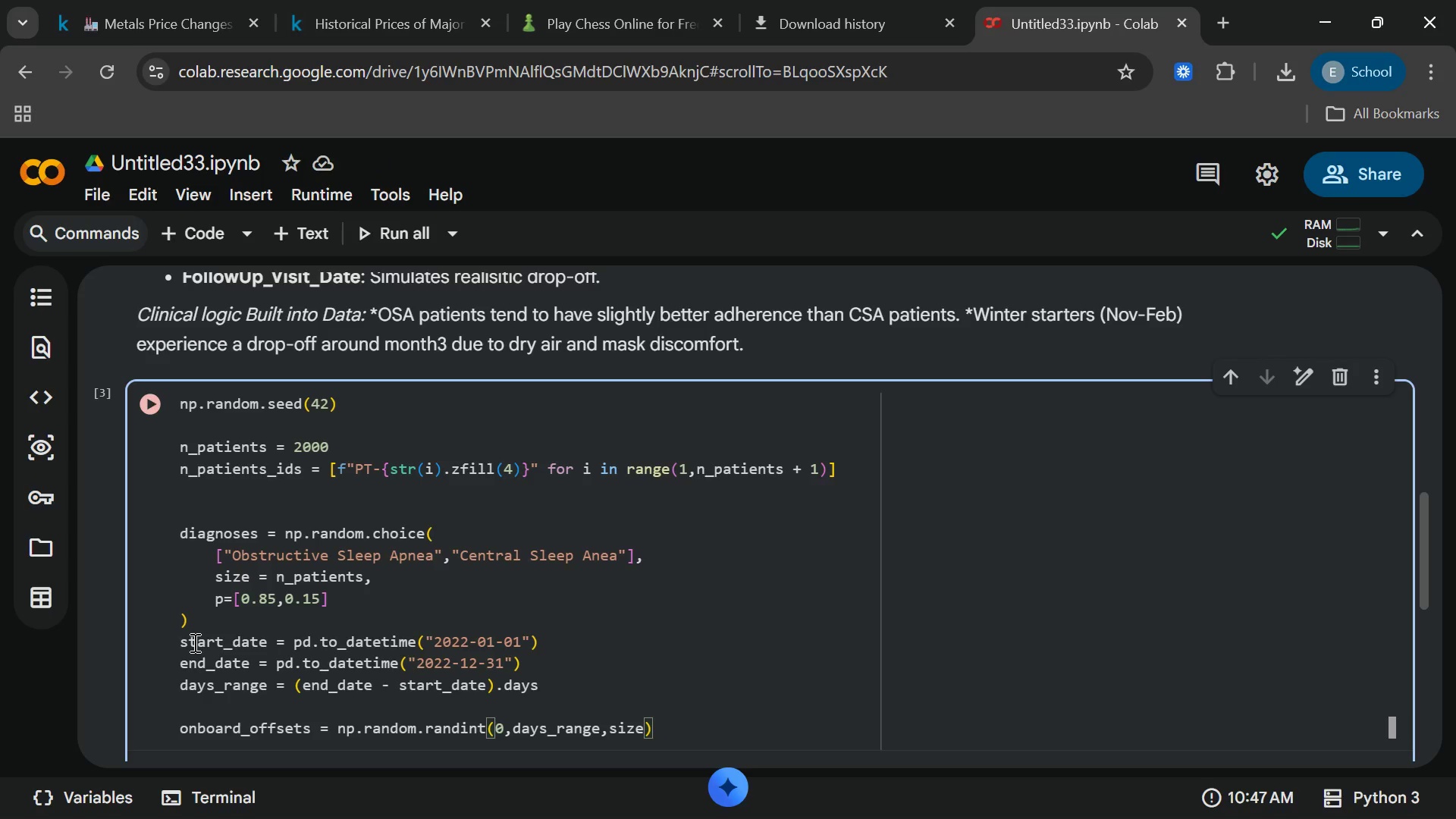 
wait(7.61)
 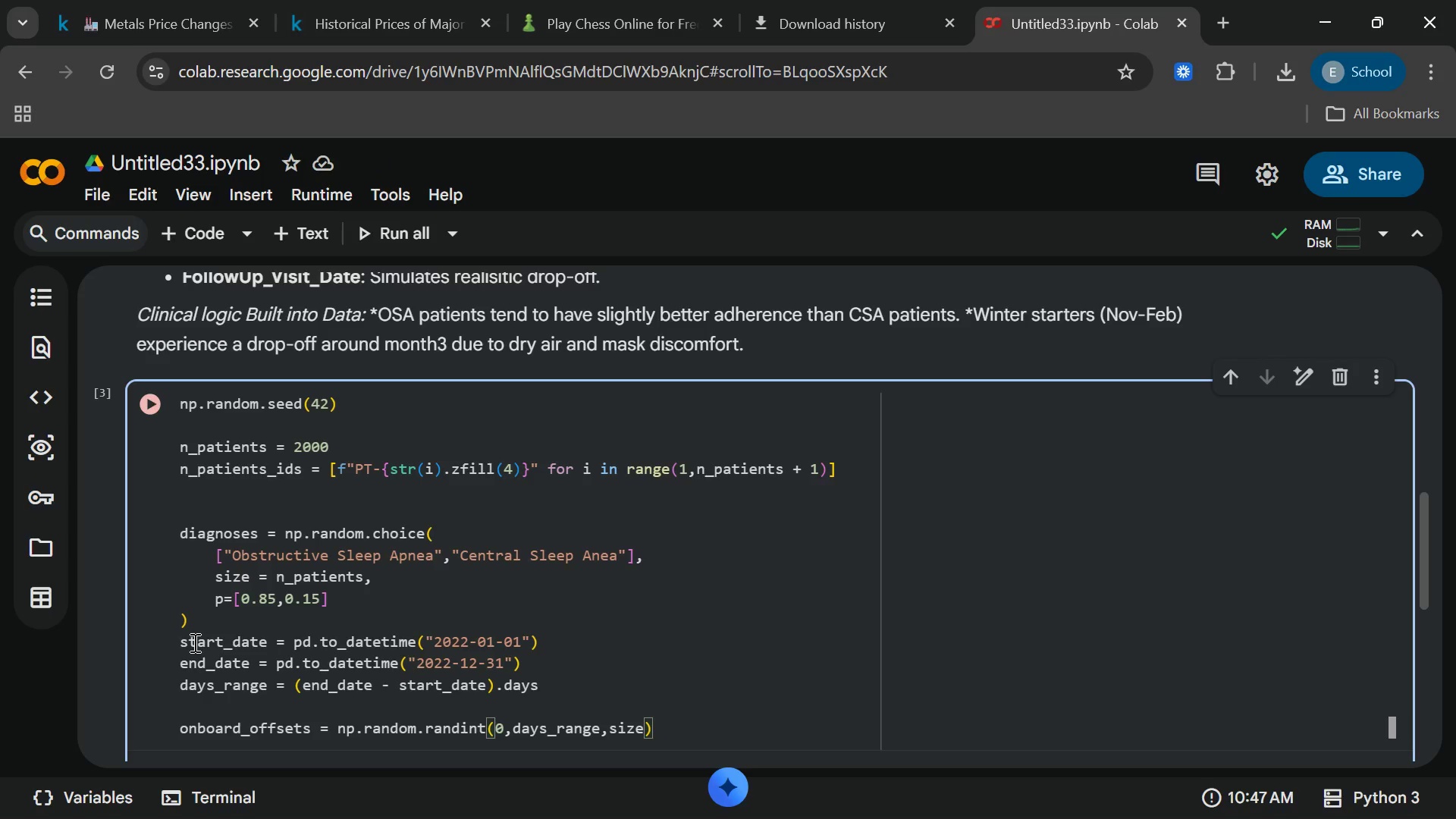 
type(,size=n_patients)
 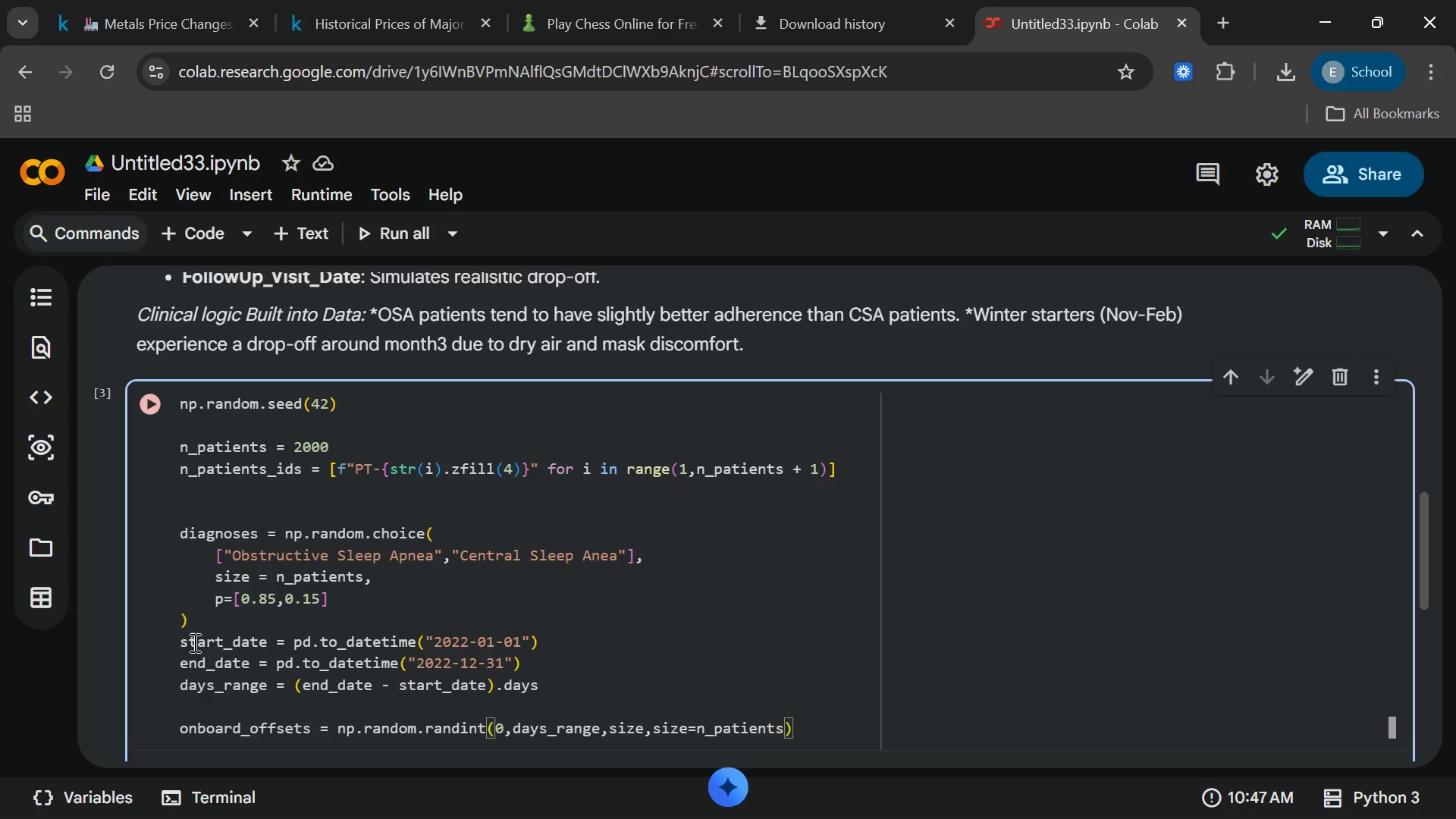 
wait(7.75)
 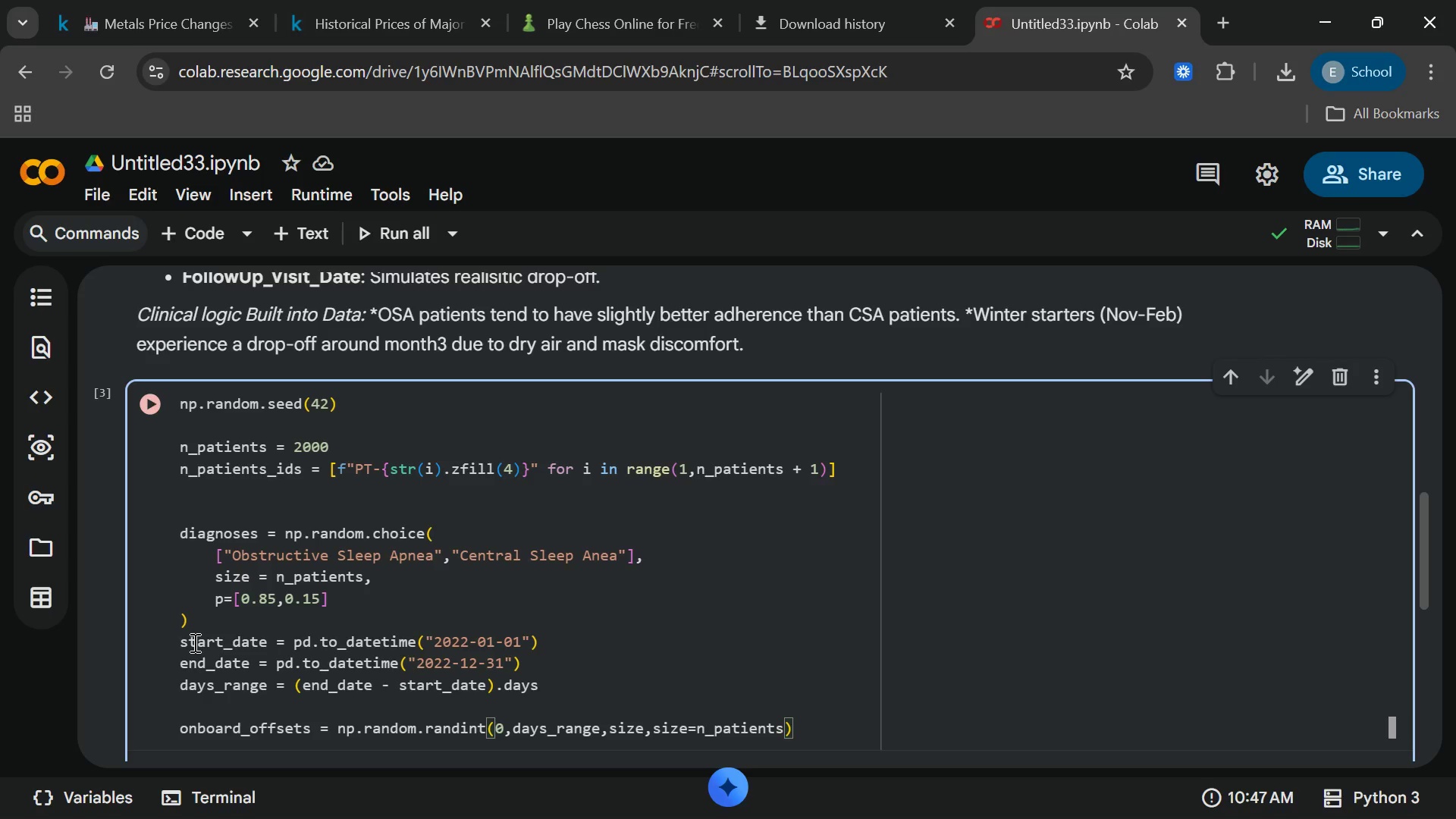 
key(End)
 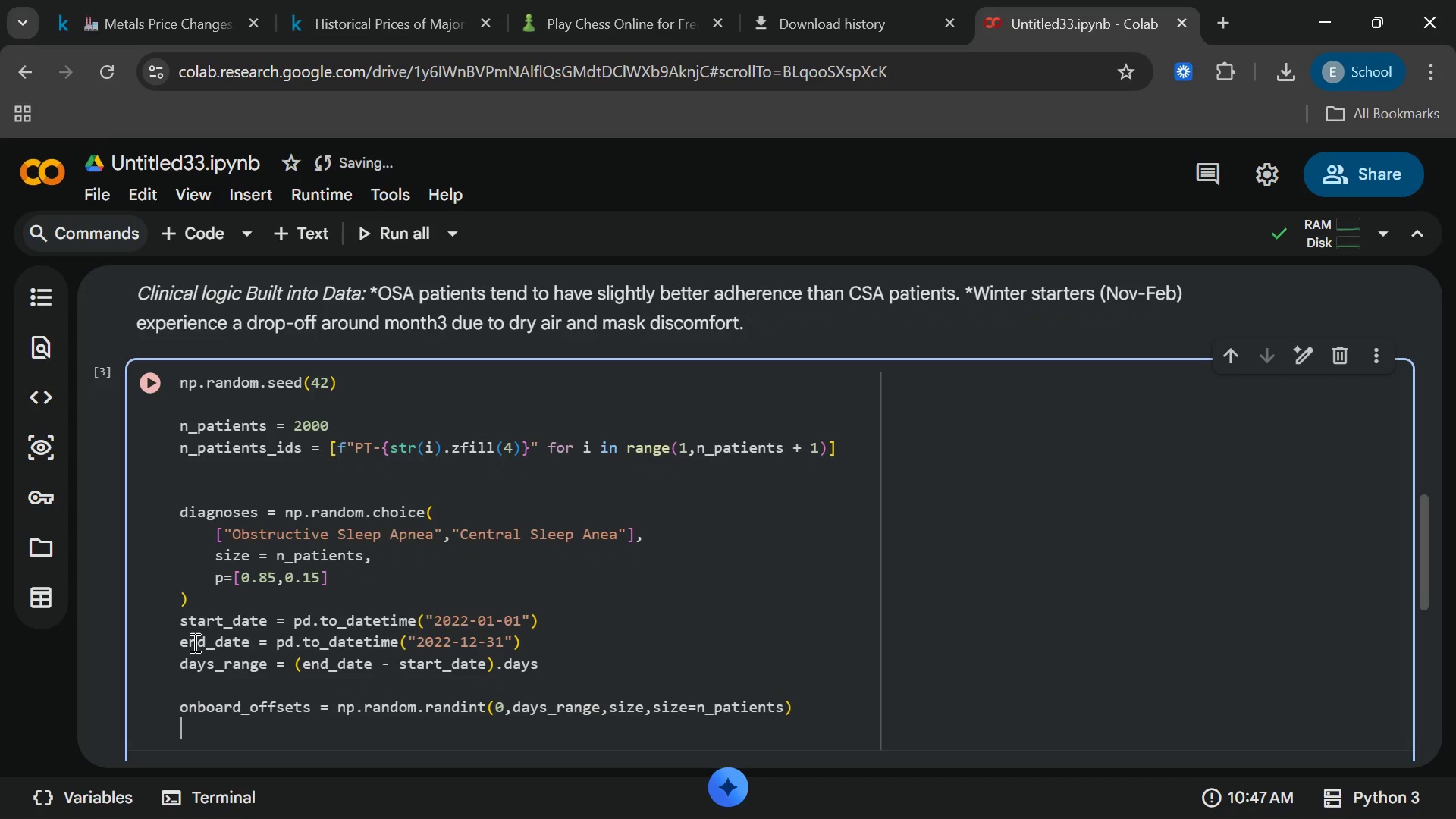 
key(Enter)
 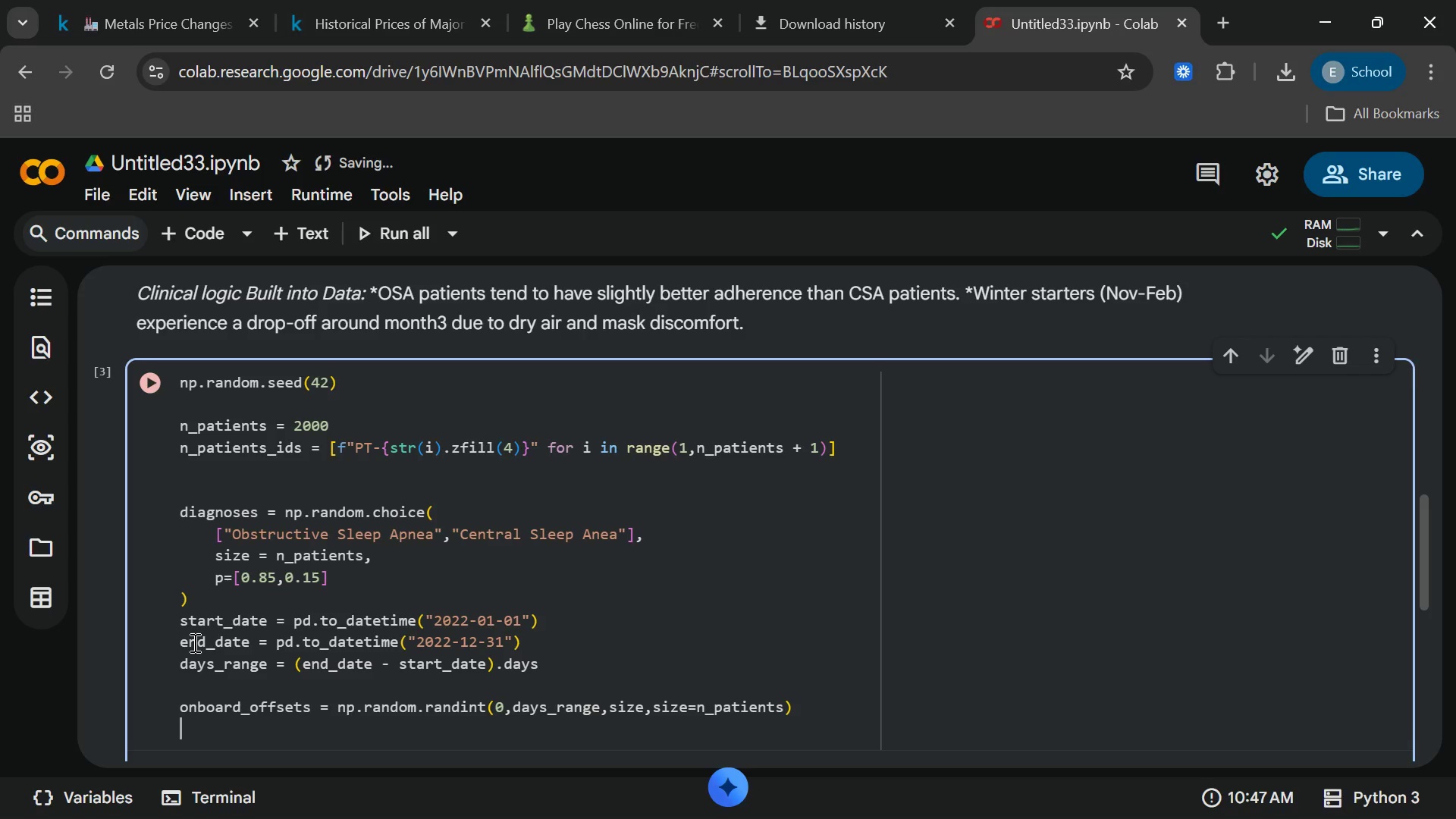 
wait(35.92)
 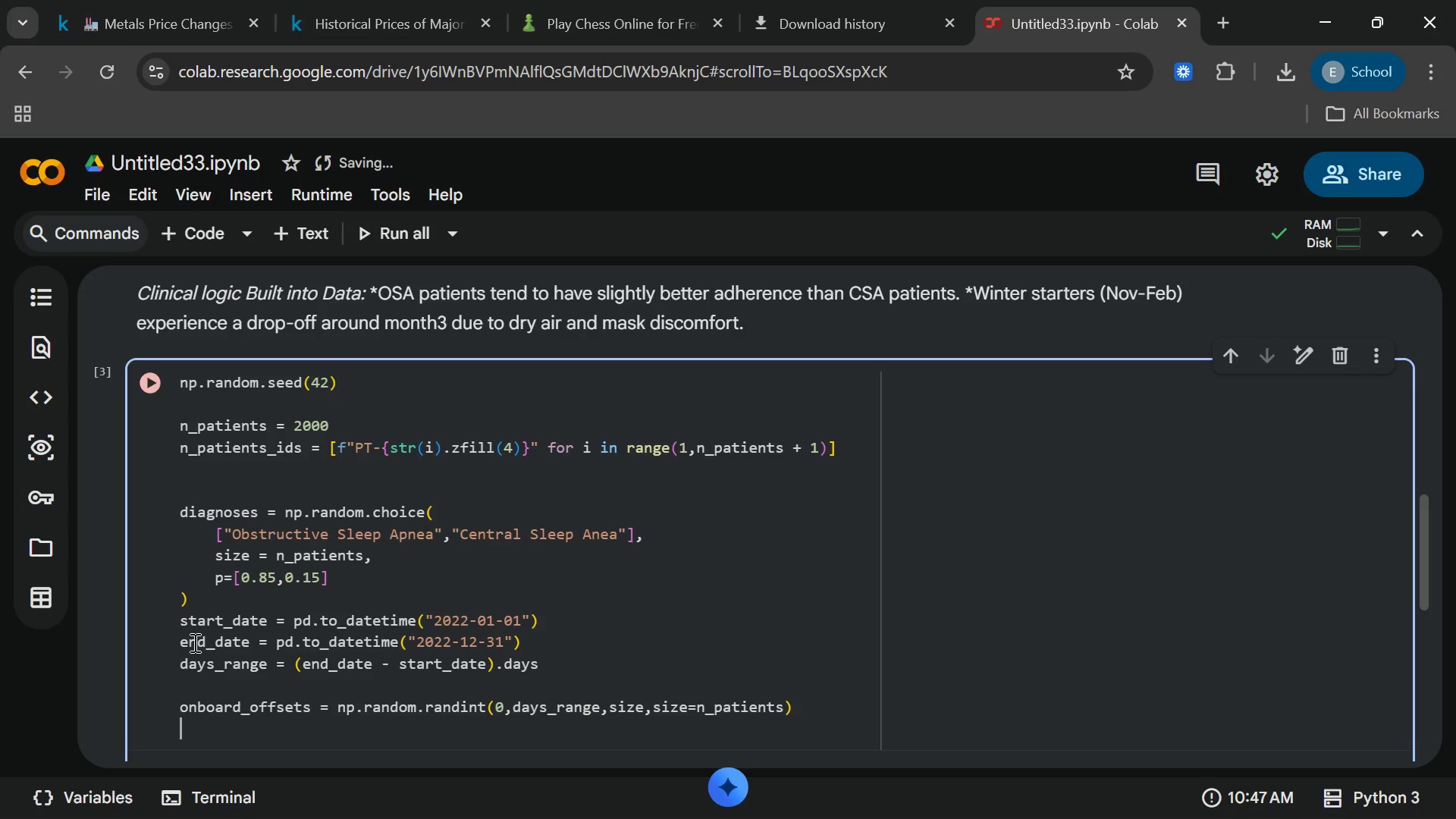 
type(onboars)
key(Backspace)
type(d_ates = [start_date + timedelta)
 